 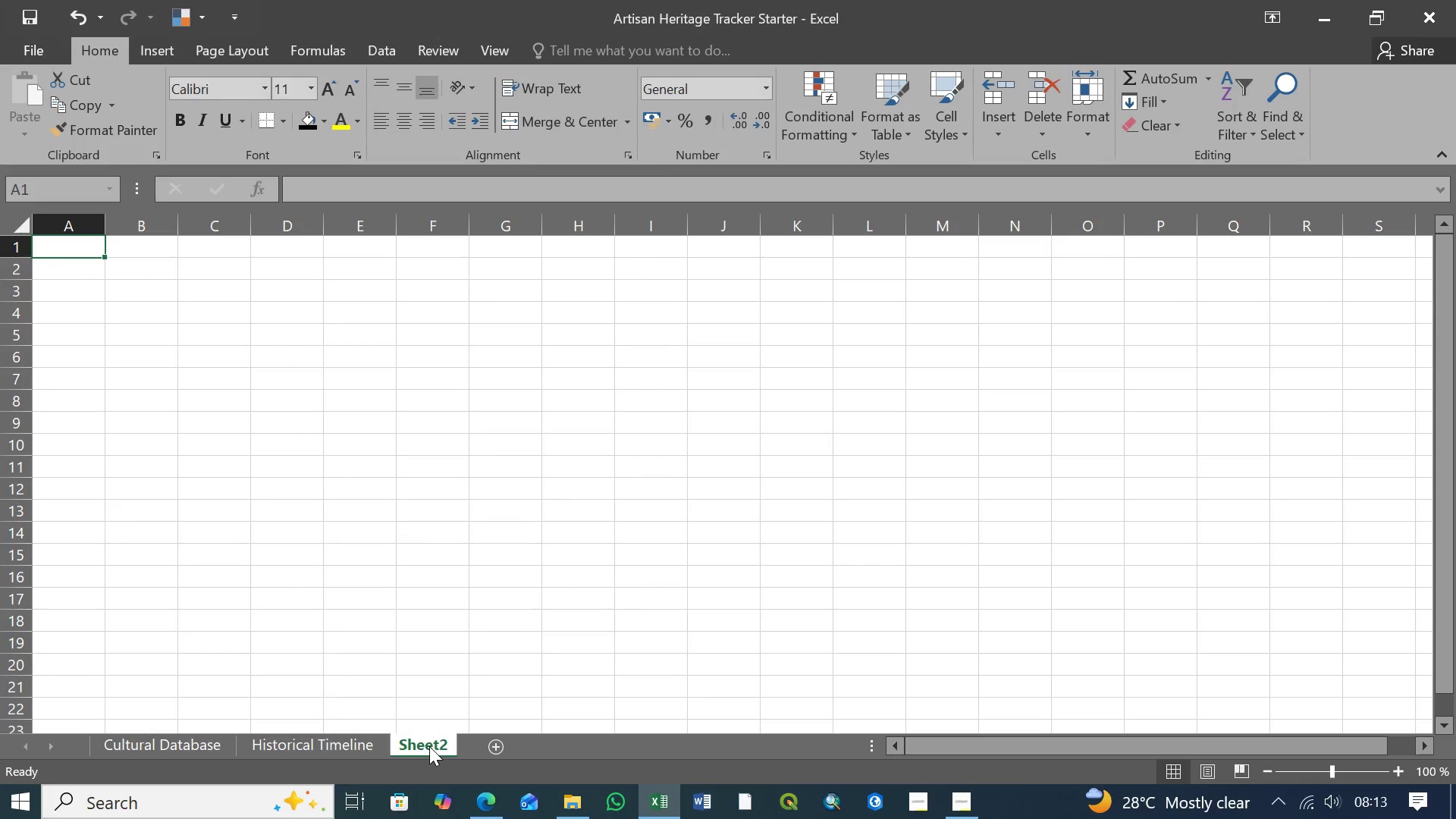 
right_click([429, 746])
 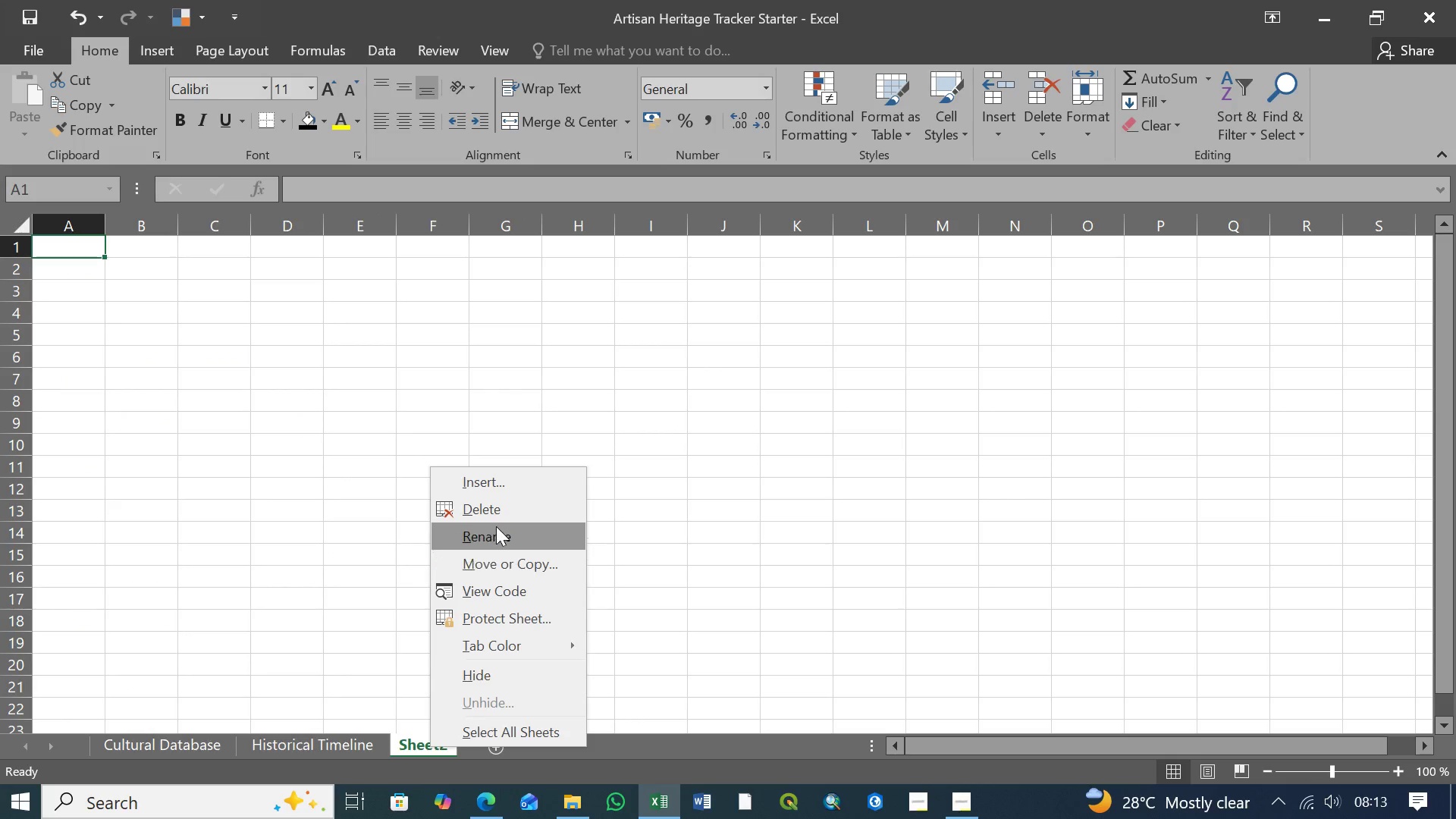 
left_click([496, 532])
 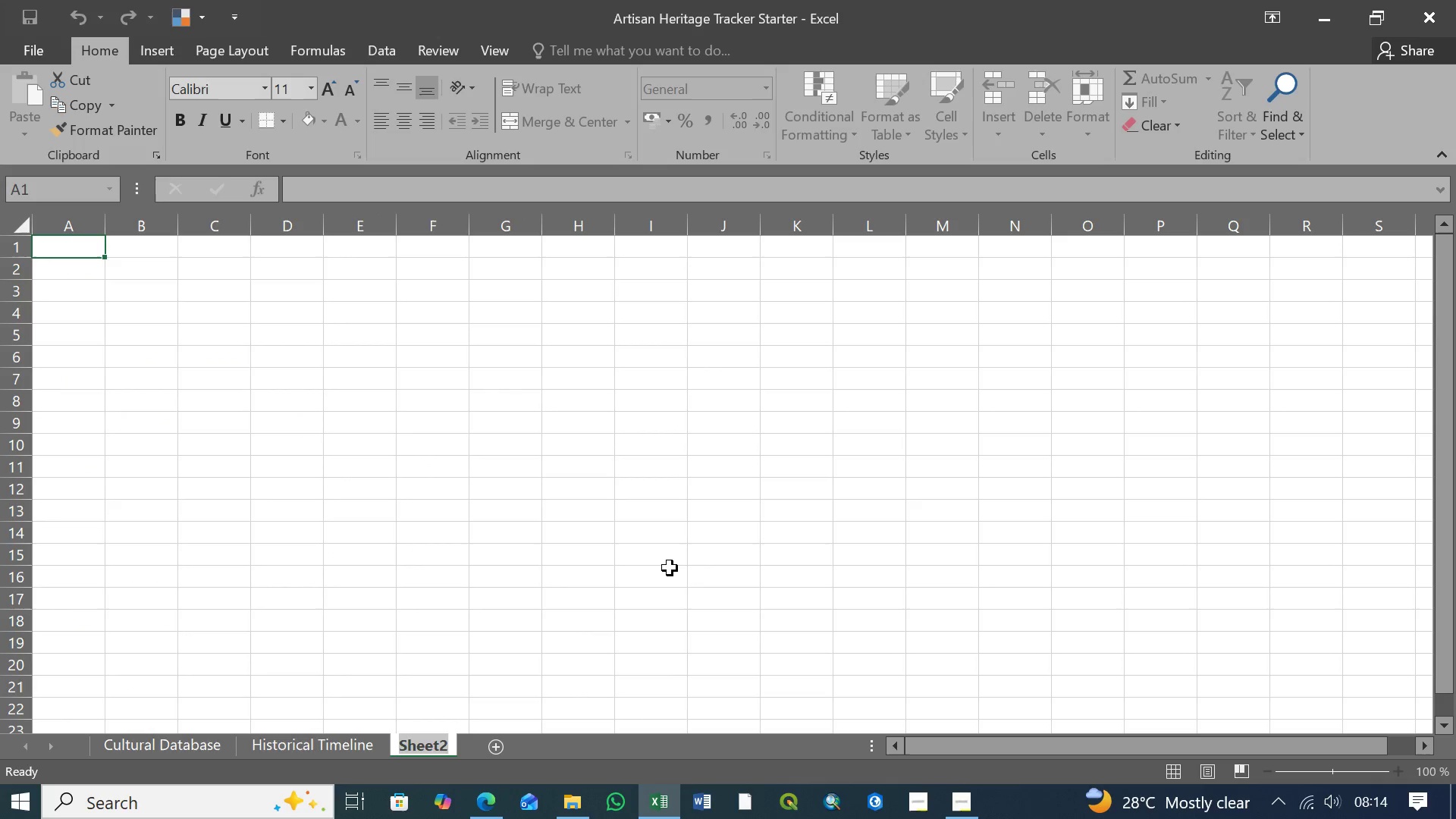 
type(Geographic Mapping)
 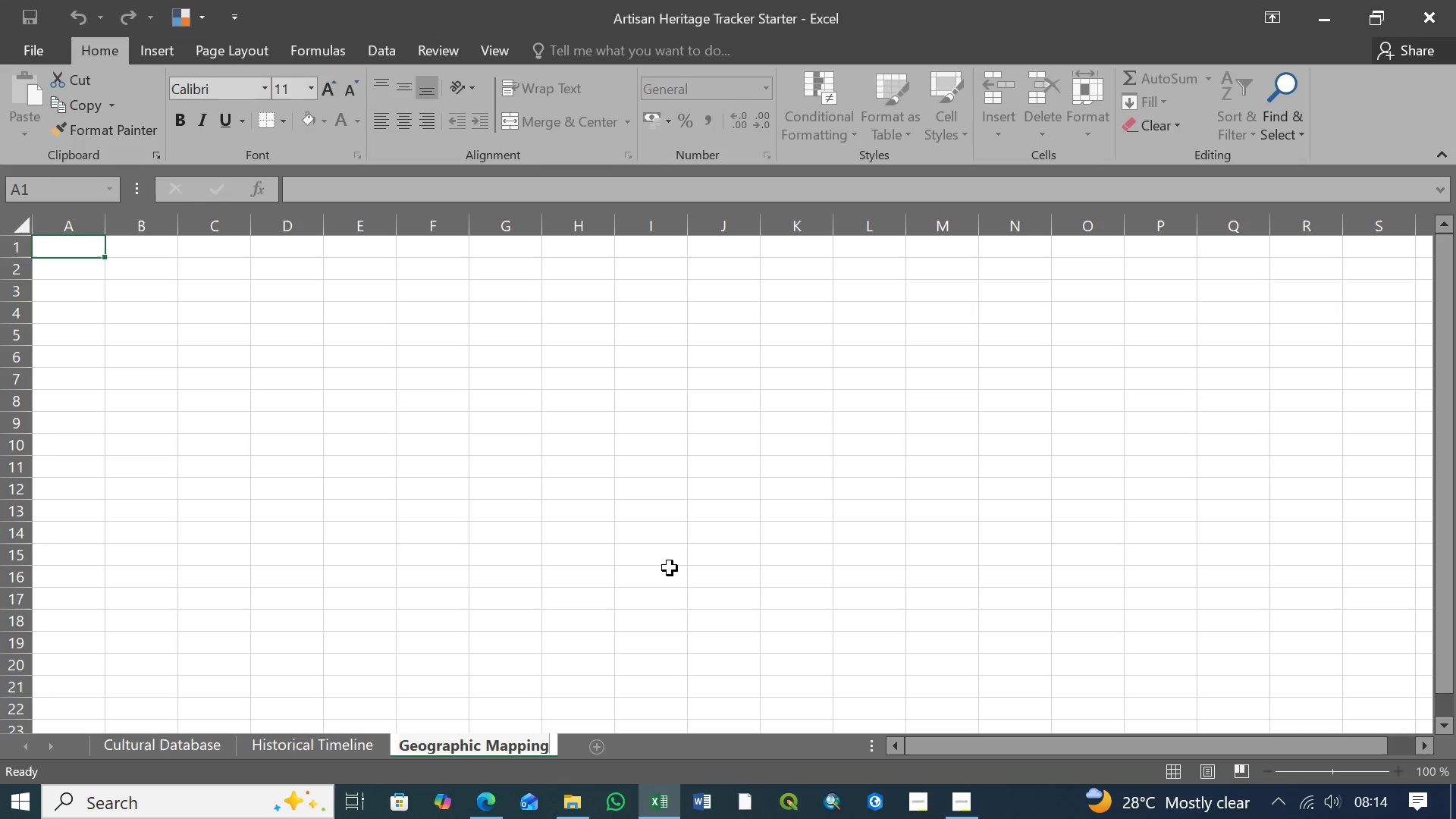 
key(Enter)
 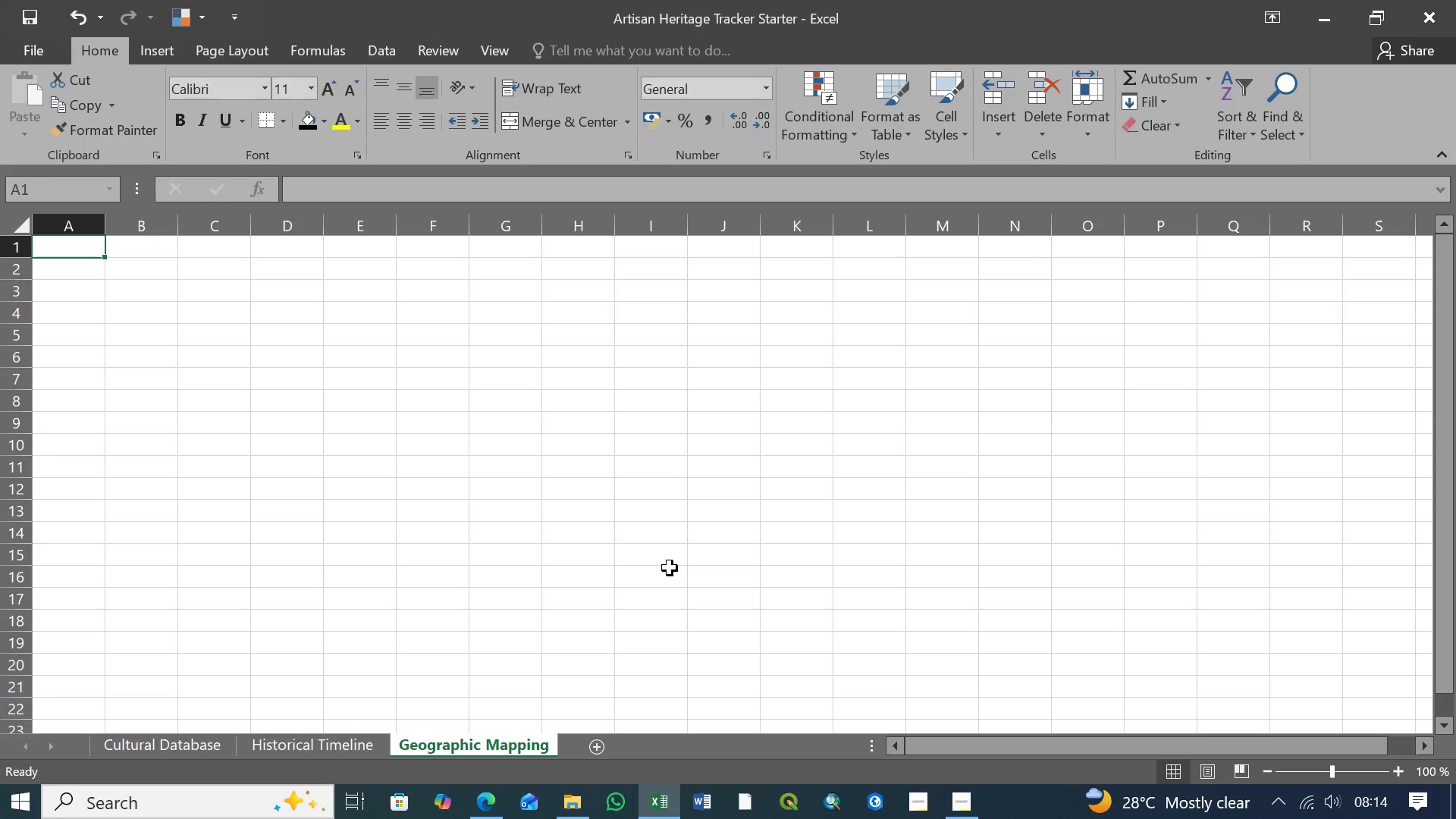 
wait(12.33)
 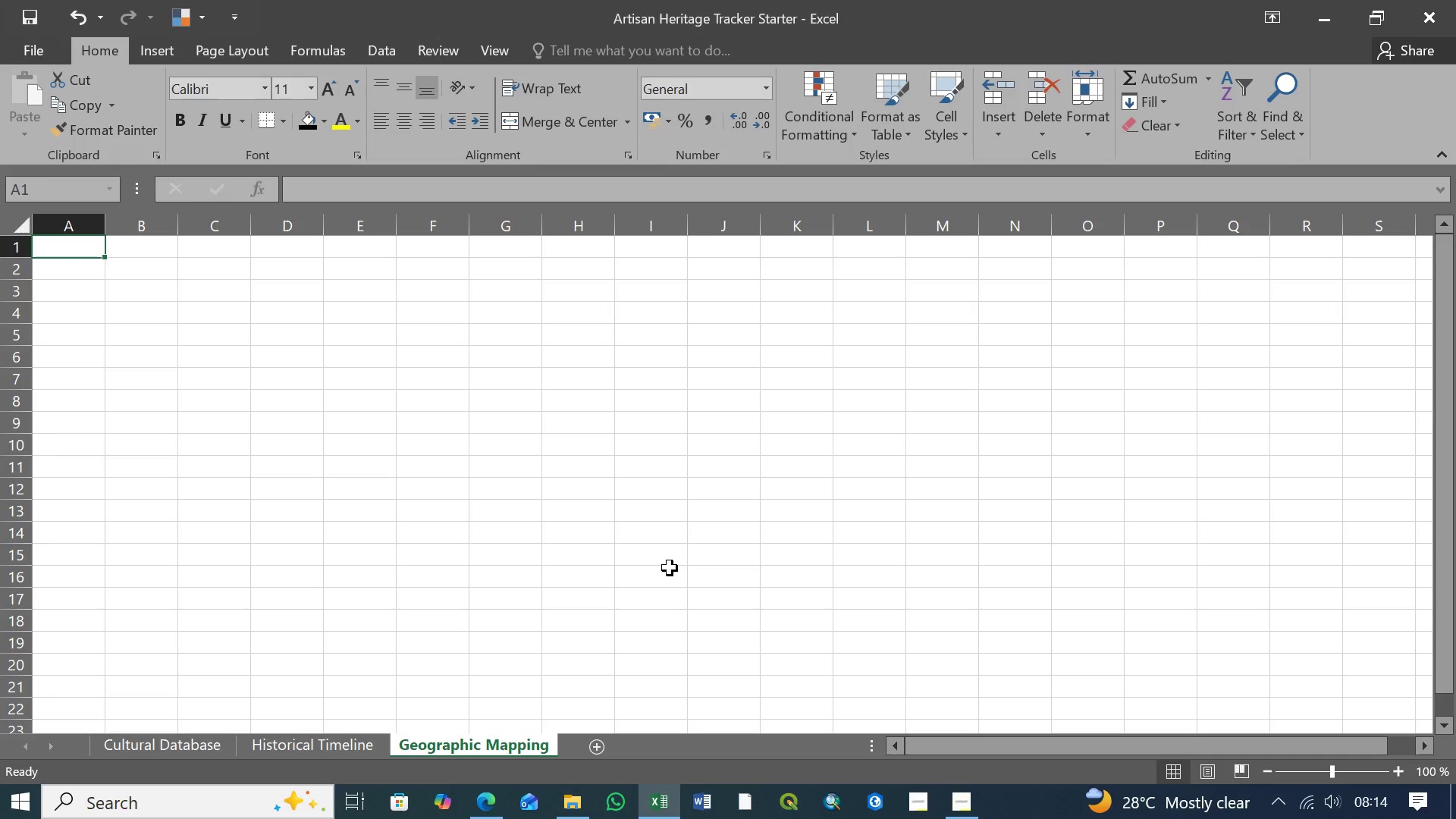 
left_click([177, 746])
 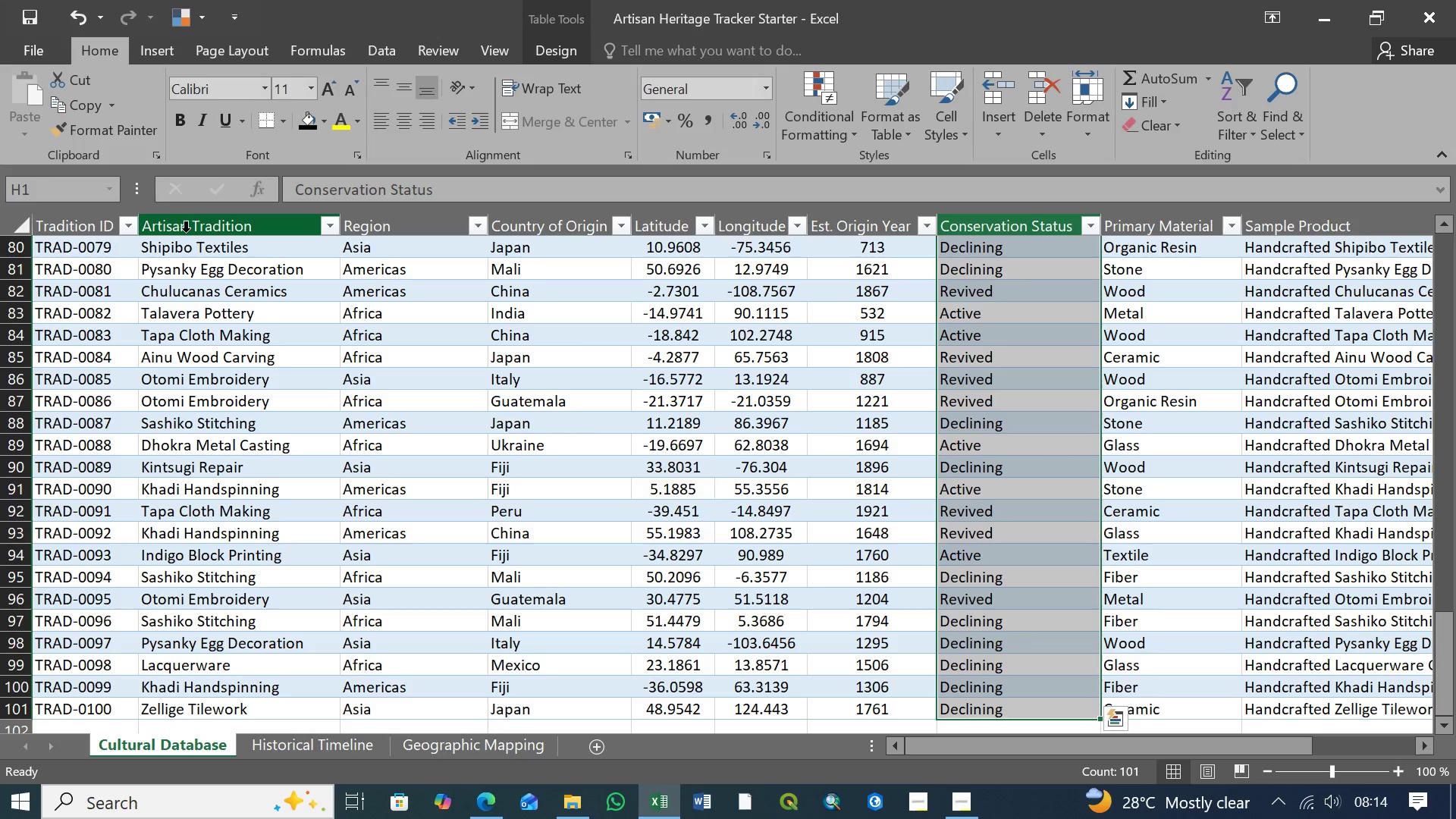 
left_click([201, 253])
 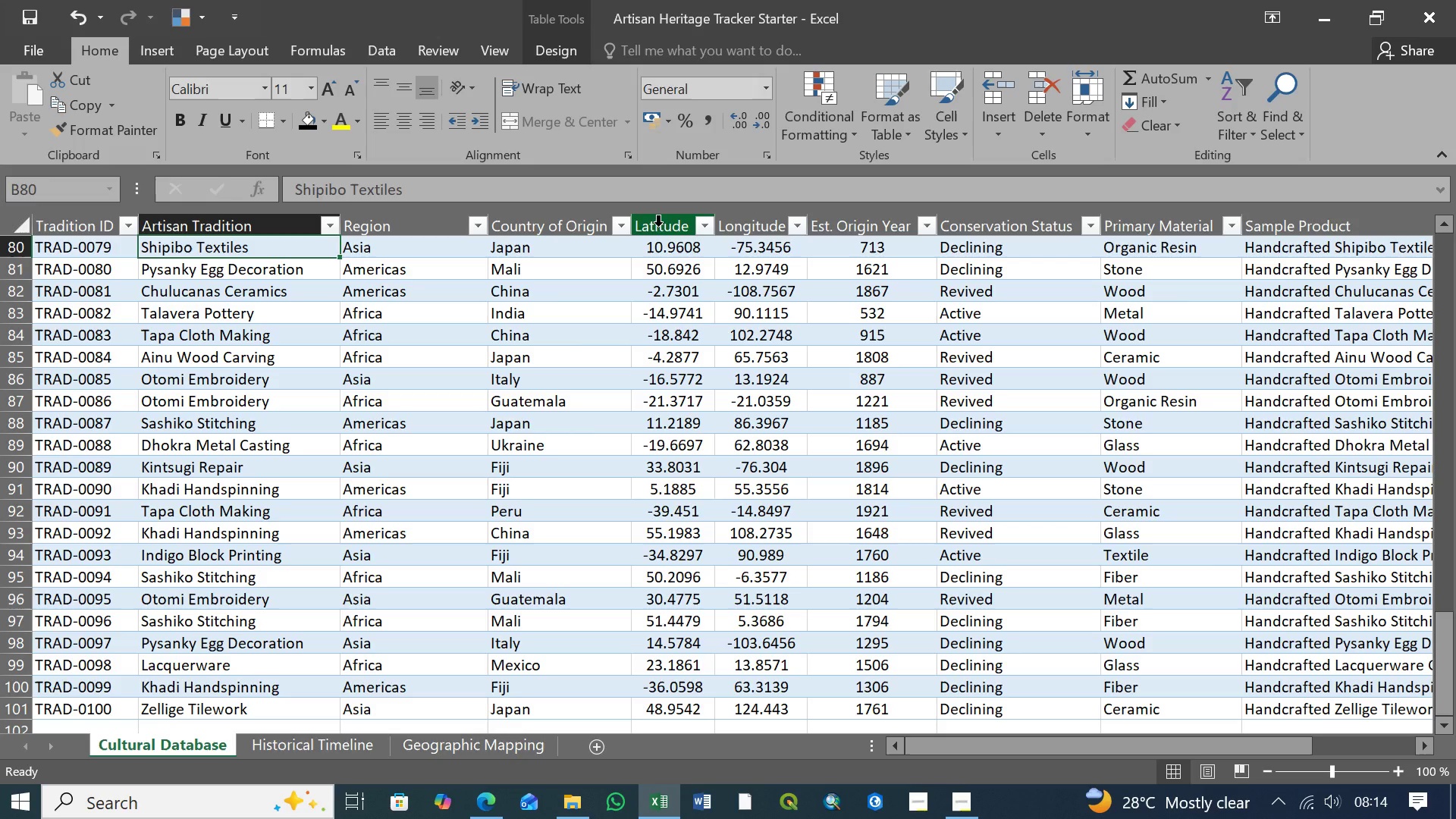 
wait(18.33)
 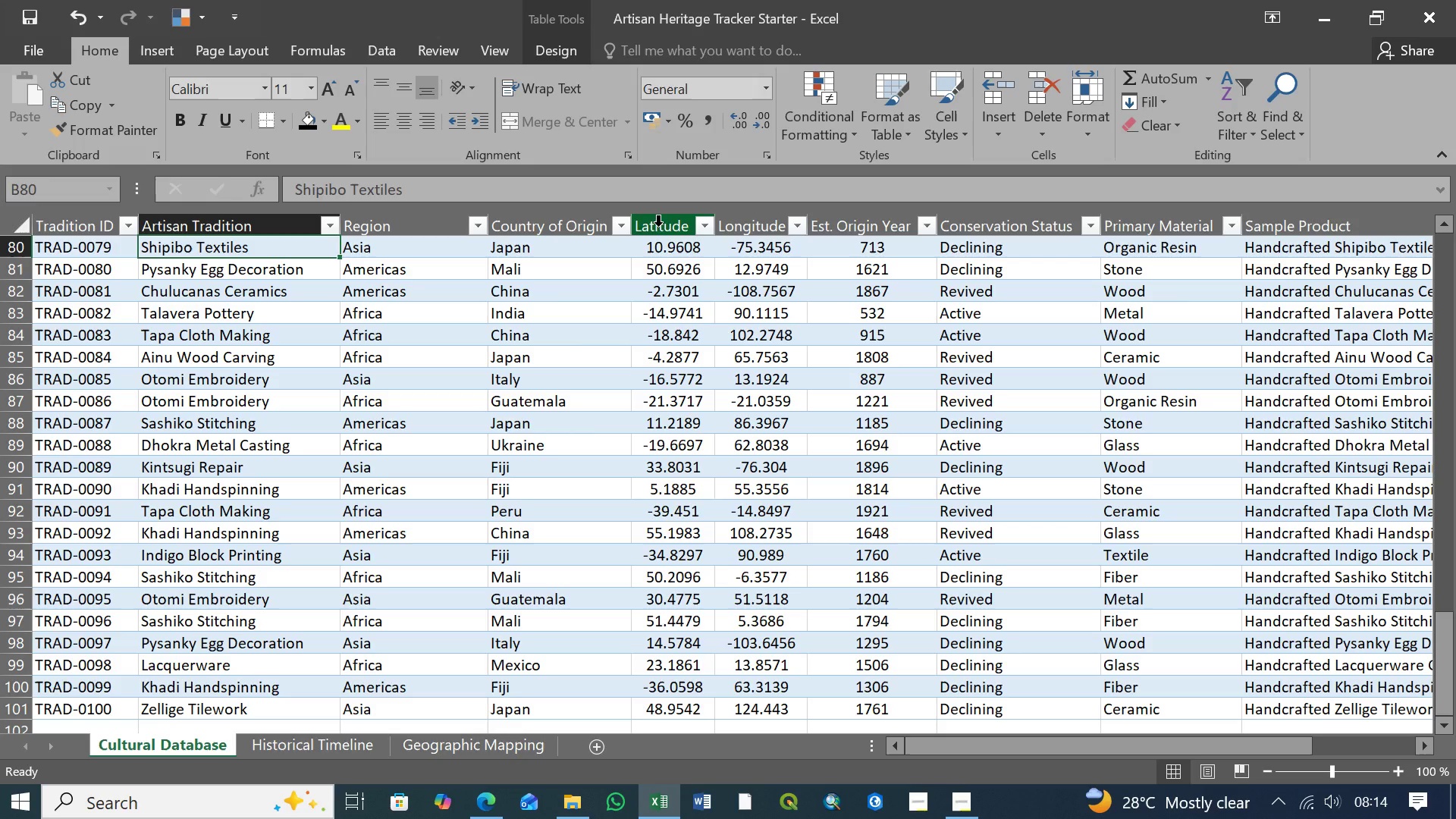 
left_click([215, 267])
 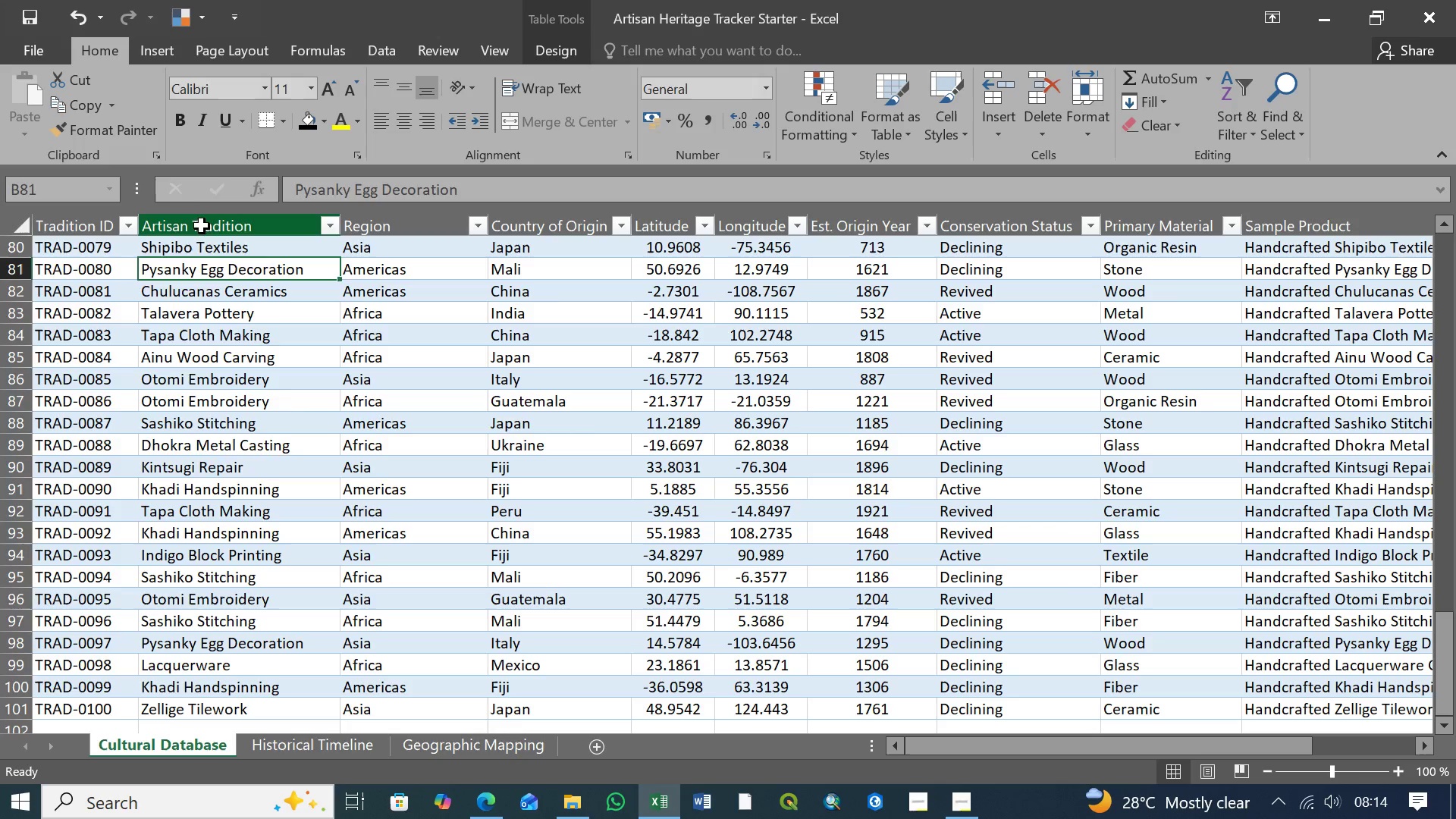 
left_click([202, 226])
 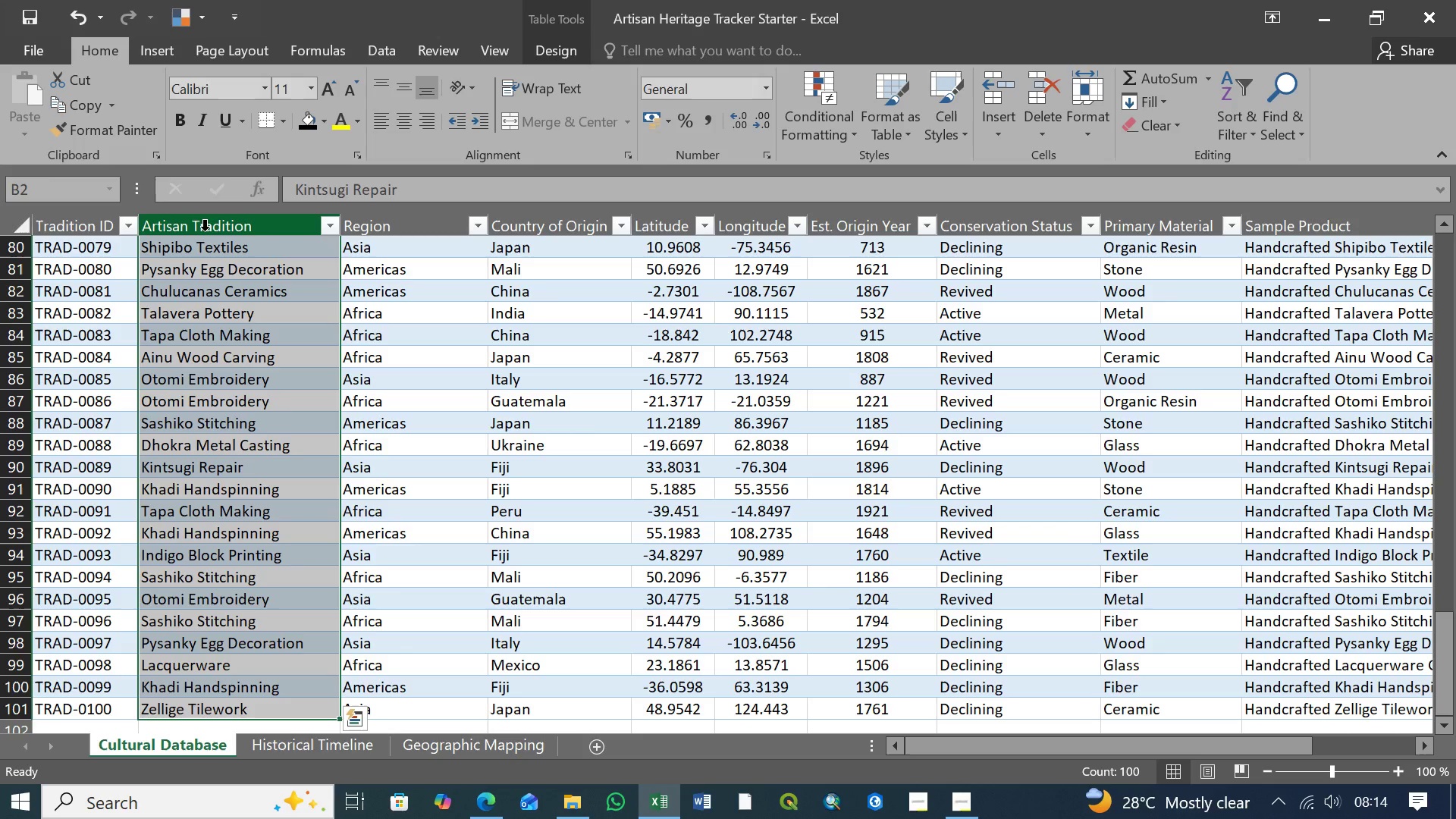 
left_click([204, 243])
 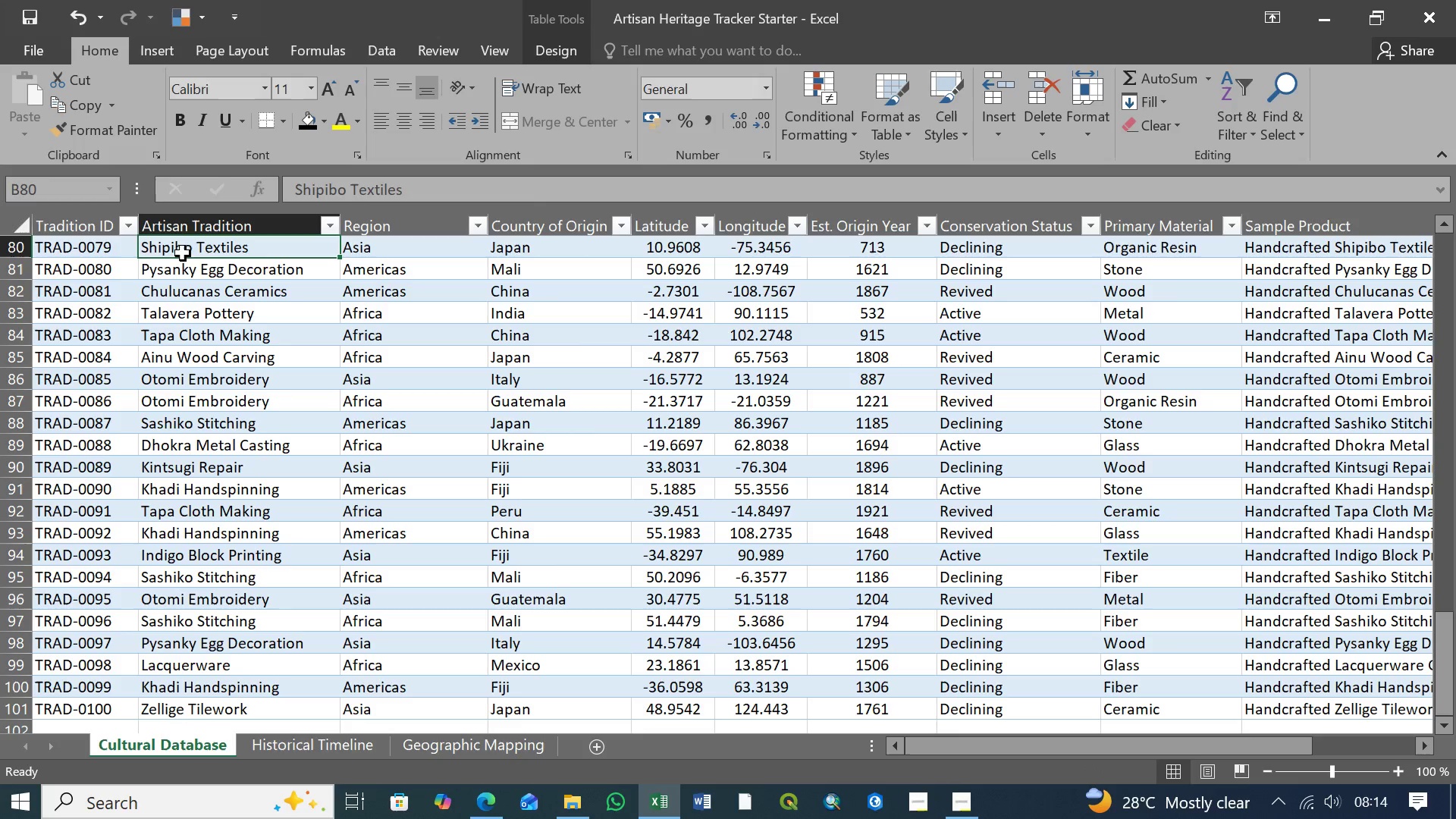 
left_click([183, 254])
 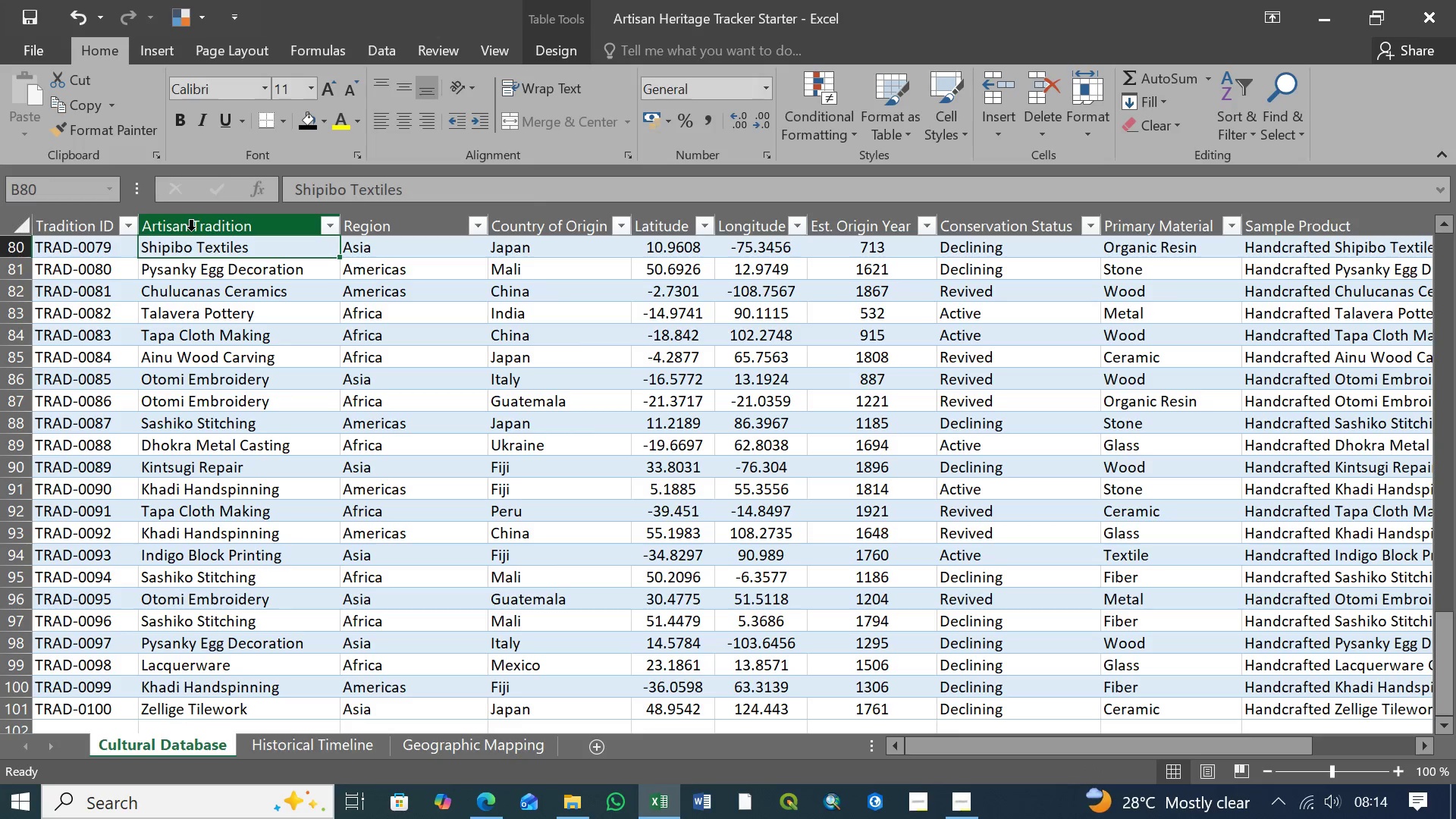 
left_click([191, 231])
 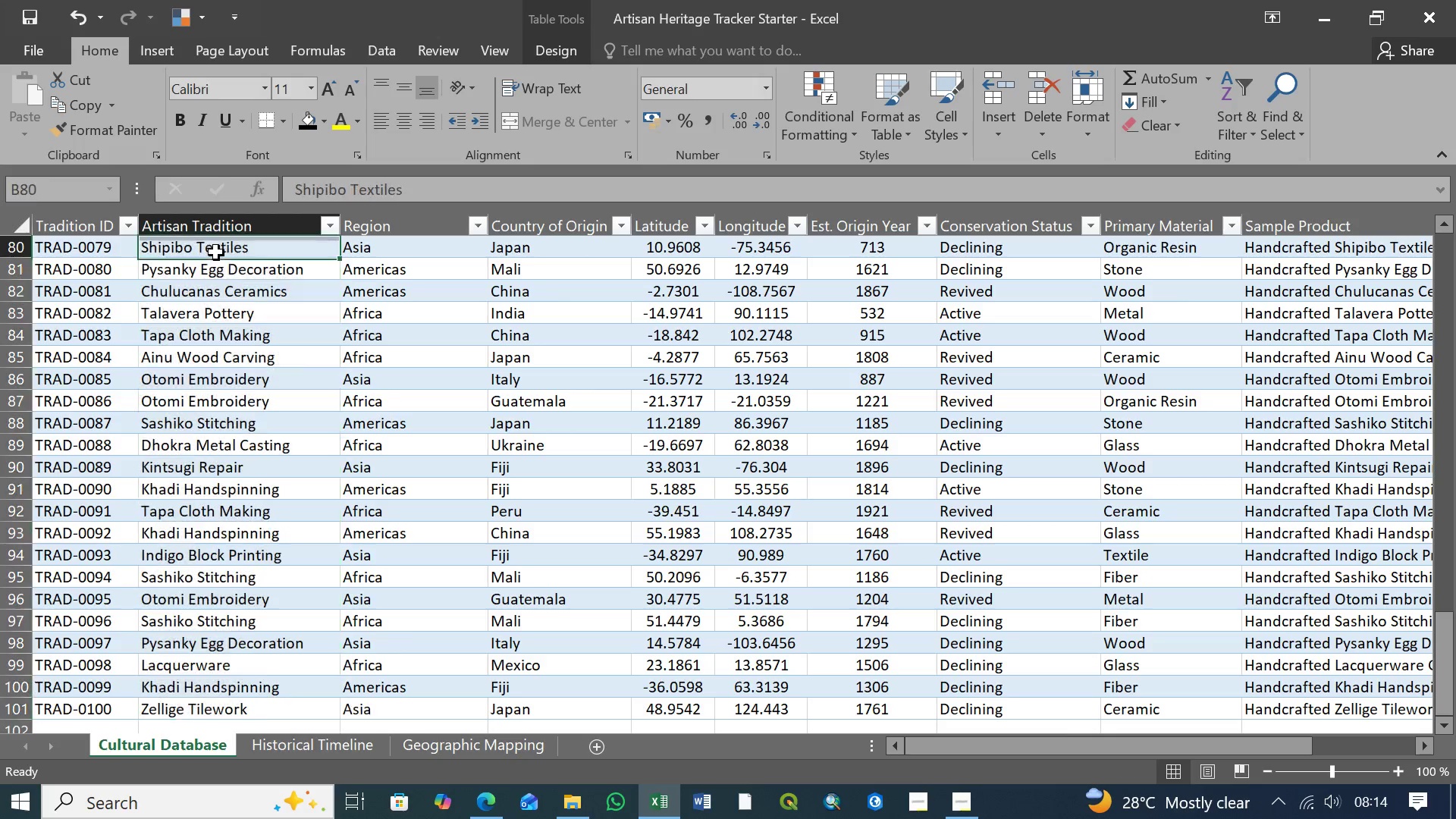 
scroll: coordinate [218, 343], scroll_direction: up, amount: 39.0
 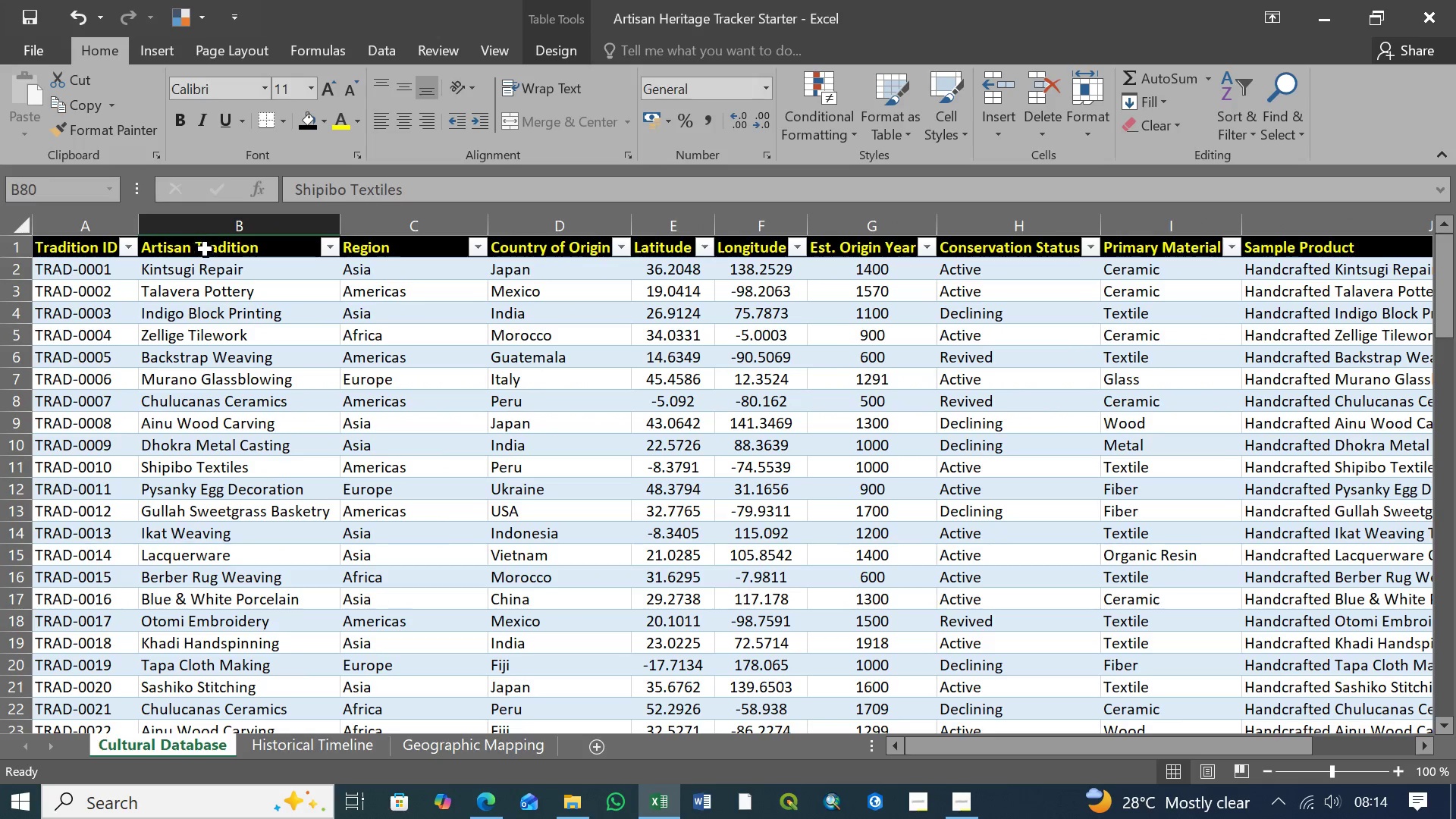 
left_click([206, 245])
 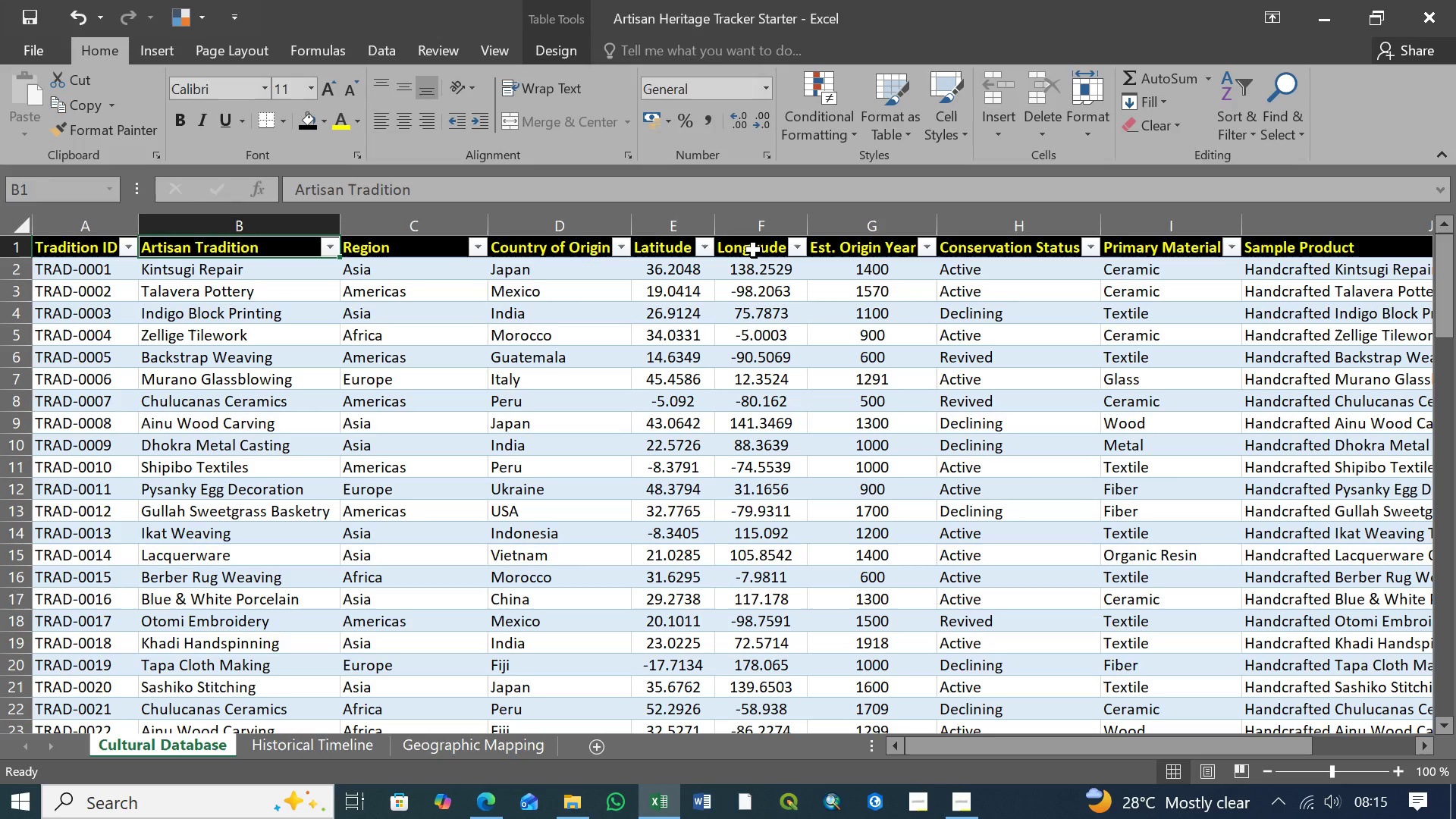 
wait(15.95)
 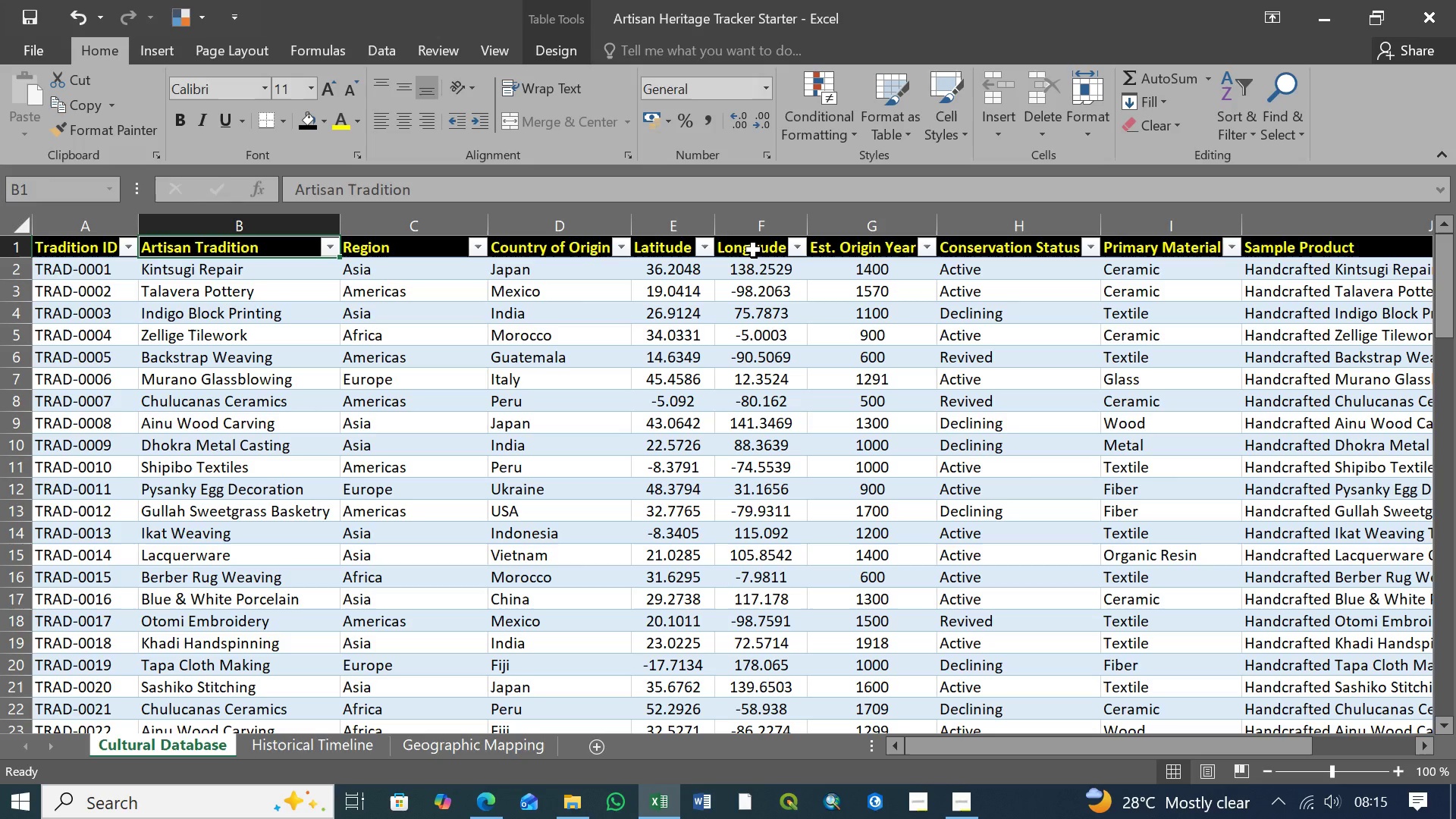 
left_click_drag(start_coordinate=[1441, 284], to_coordinate=[1455, 716])
 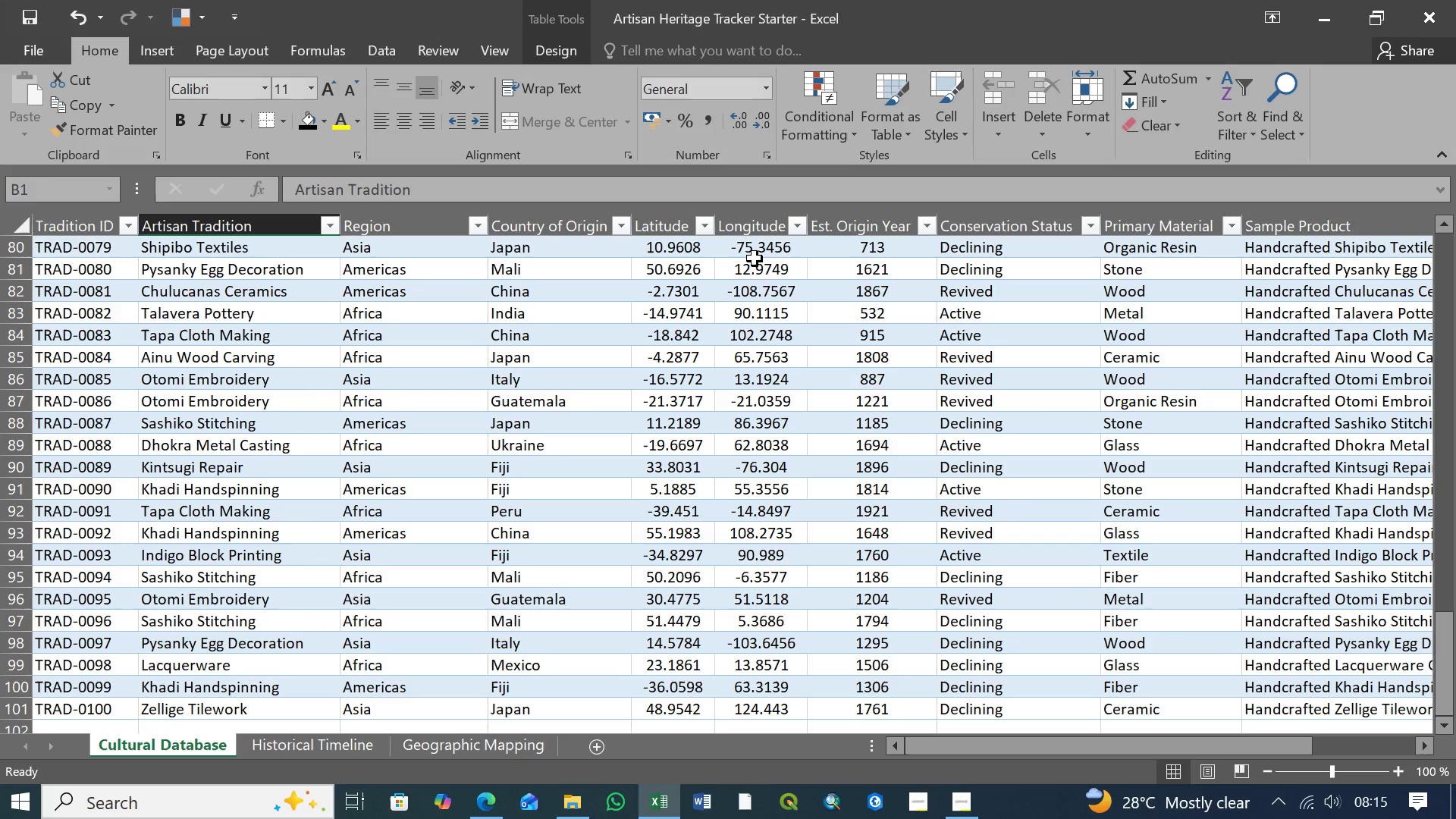 
hold_key(key=ShiftLeft, duration=0.91)
left_click([767, 711])
 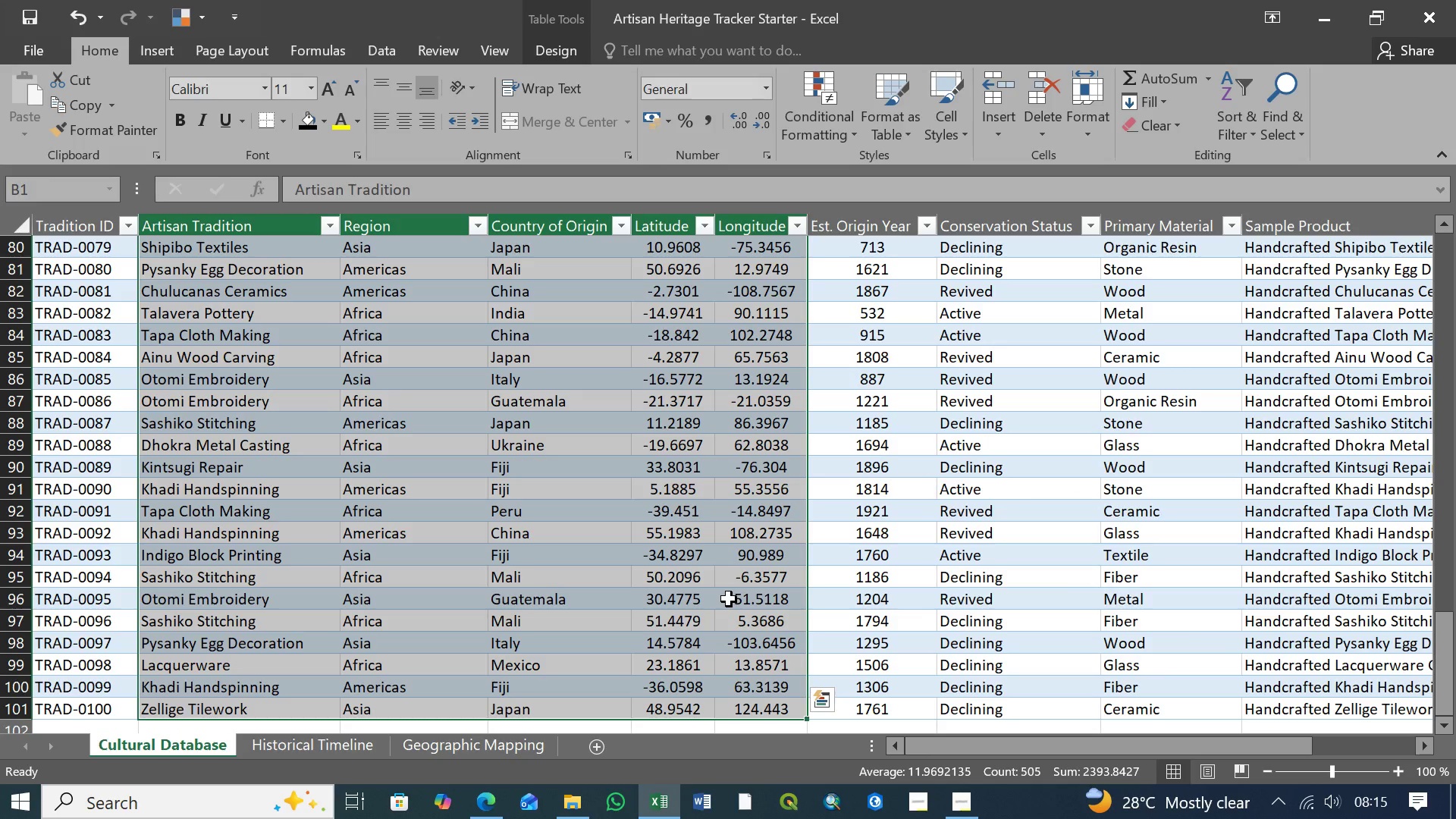 
key(Control+C)
 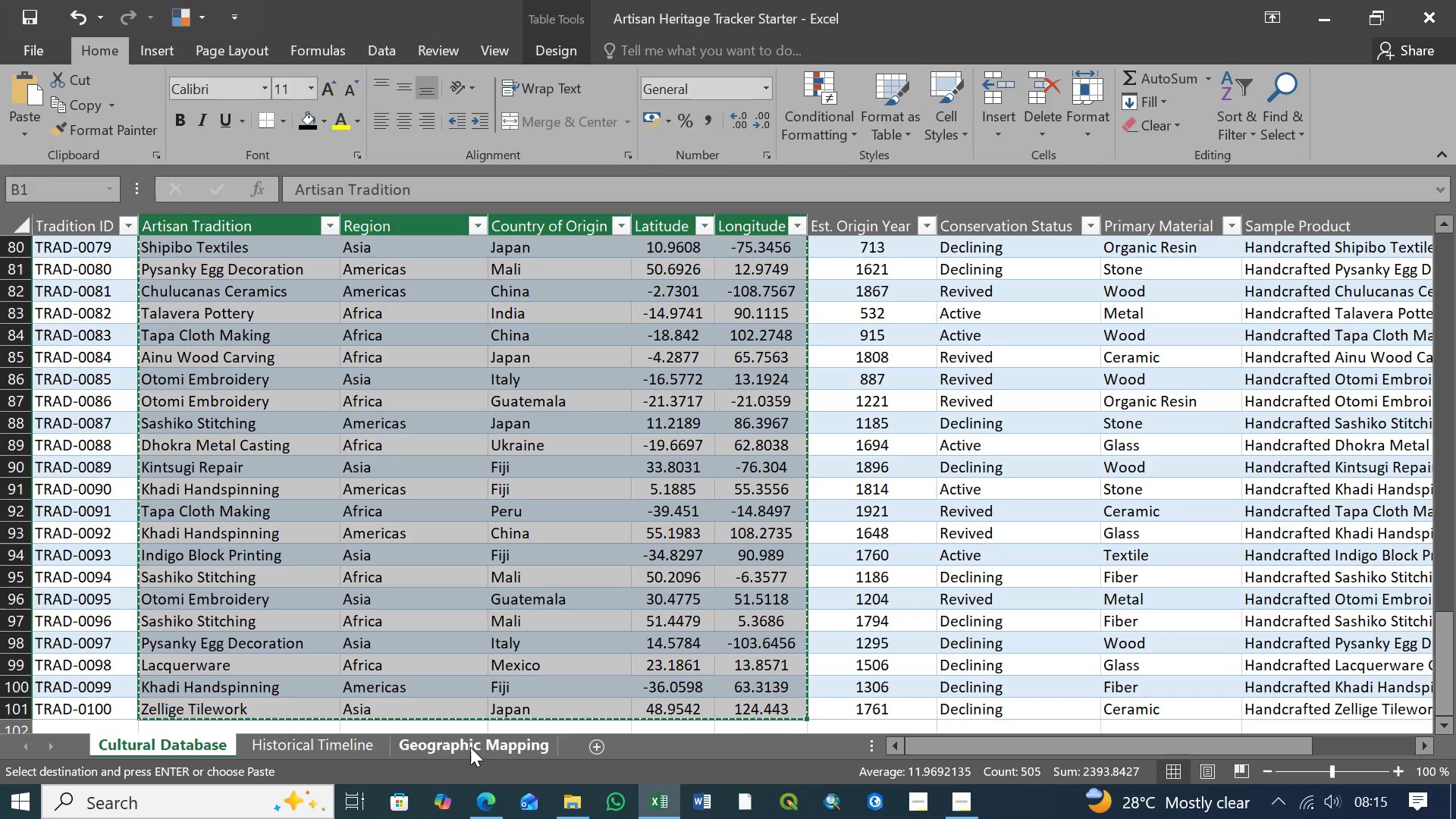 
left_click([470, 747])
 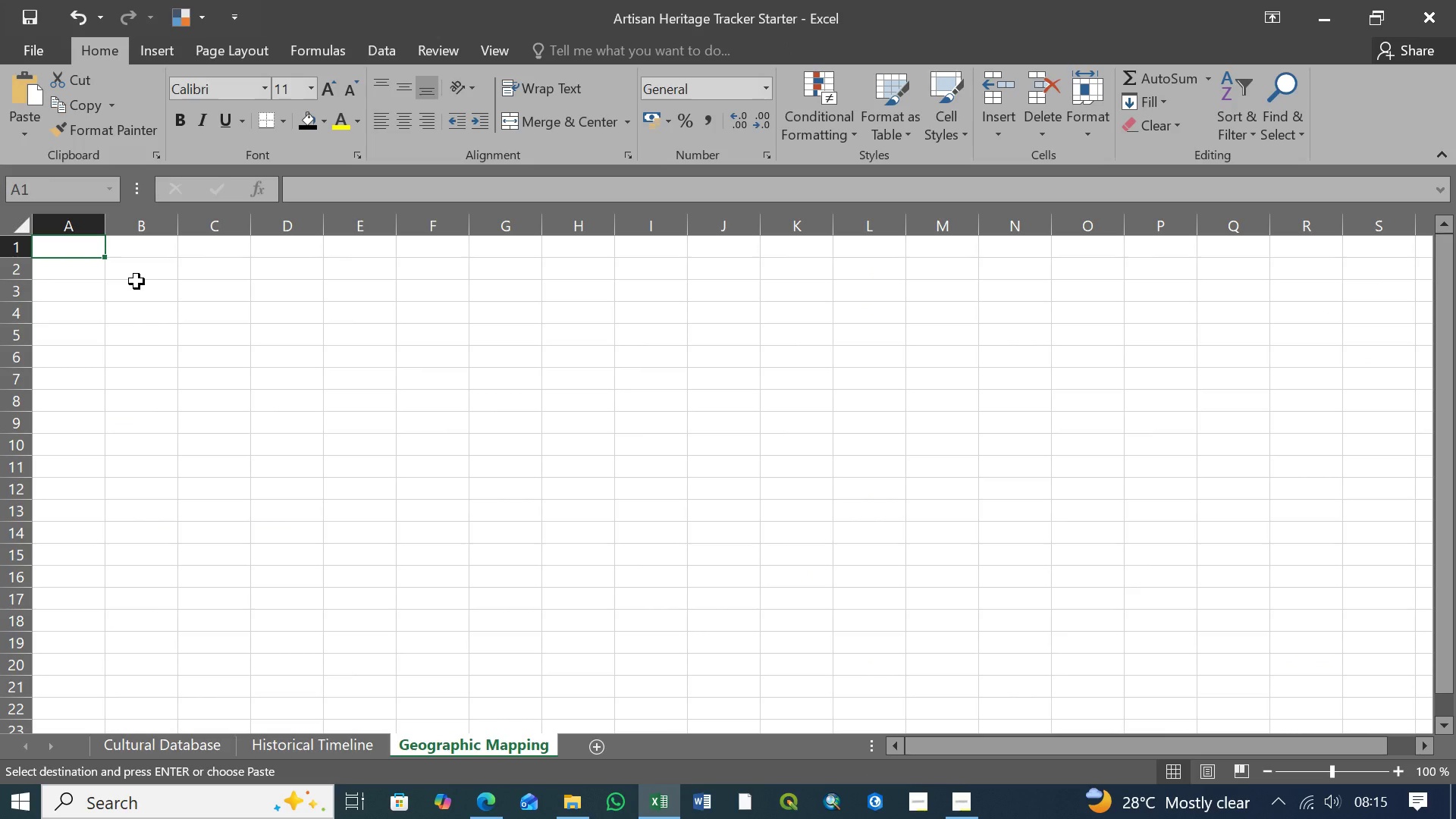 
key(Control+V)
 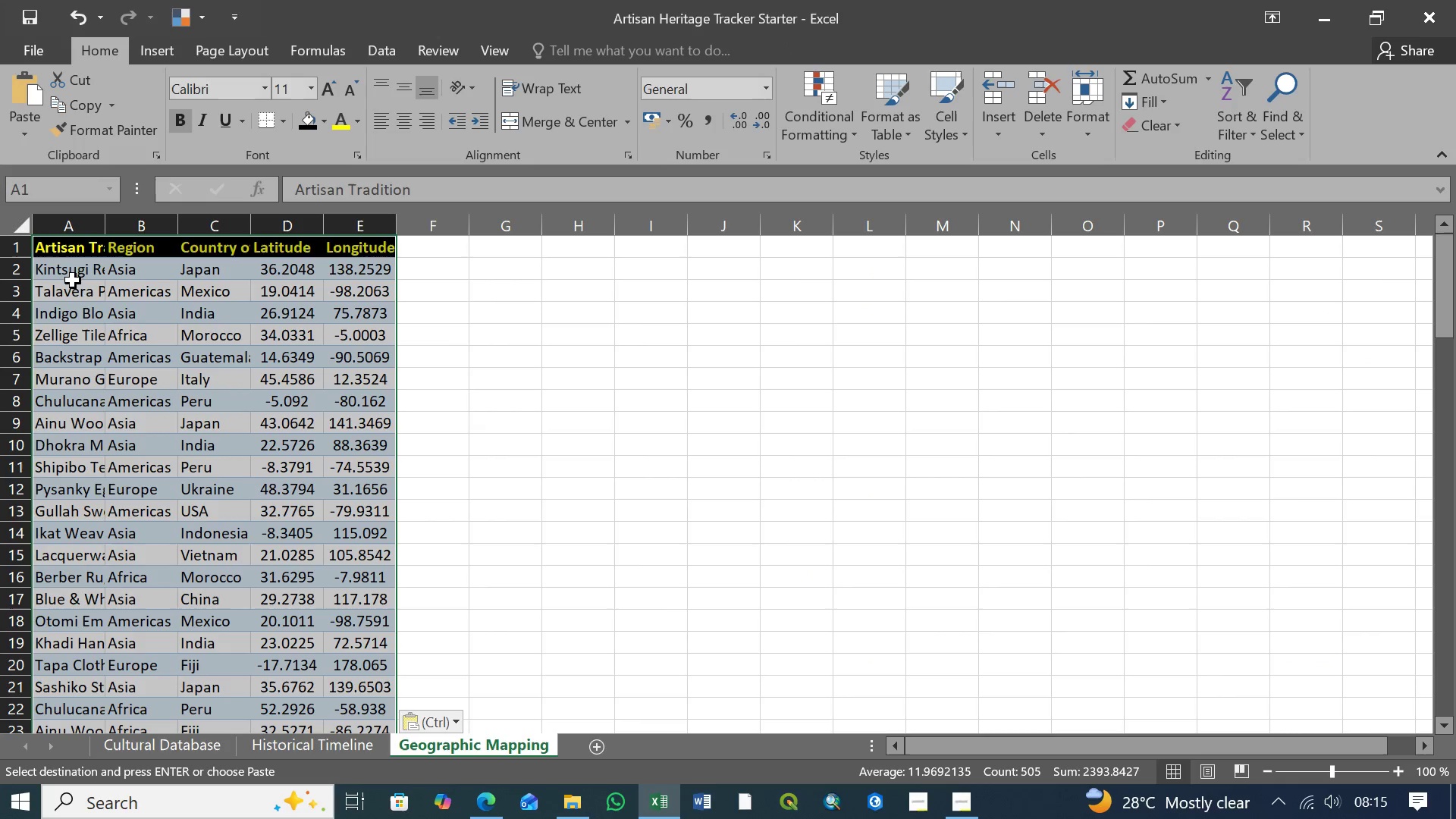 
left_click([77, 290])
 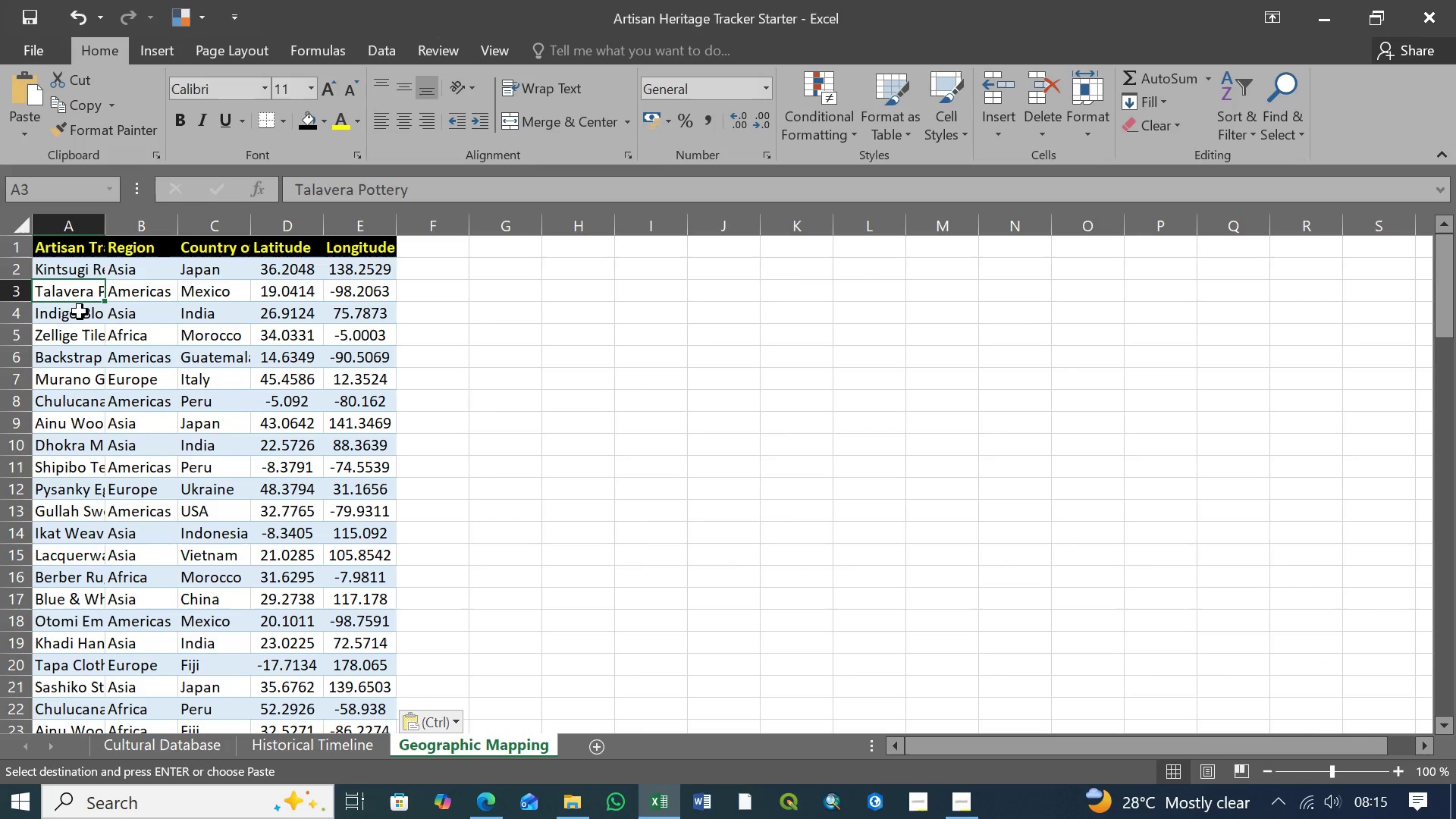 
scroll: coordinate [81, 310], scroll_direction: up, amount: 9.0
 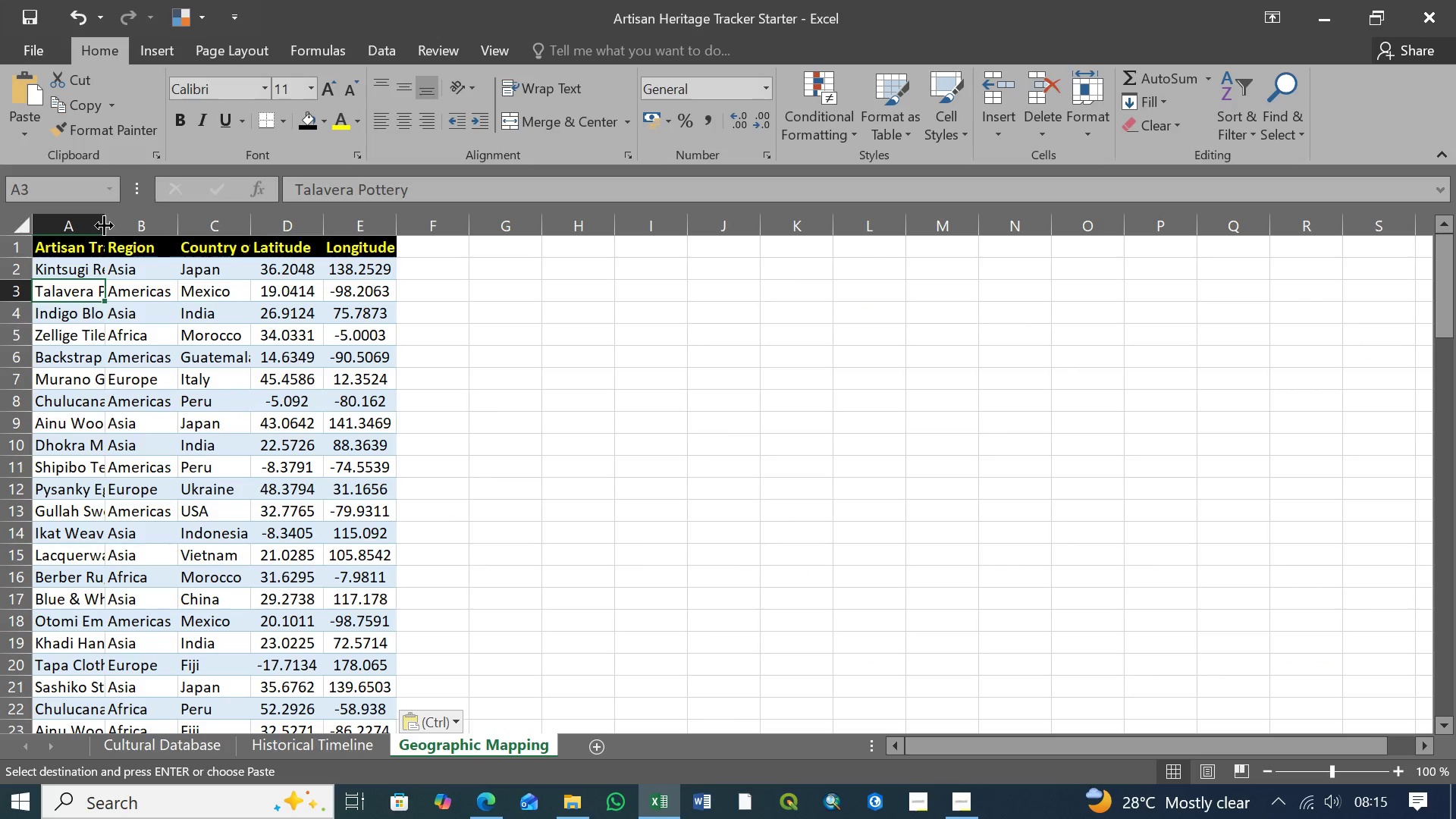 
left_click_drag(start_coordinate=[105, 225], to_coordinate=[151, 229])
 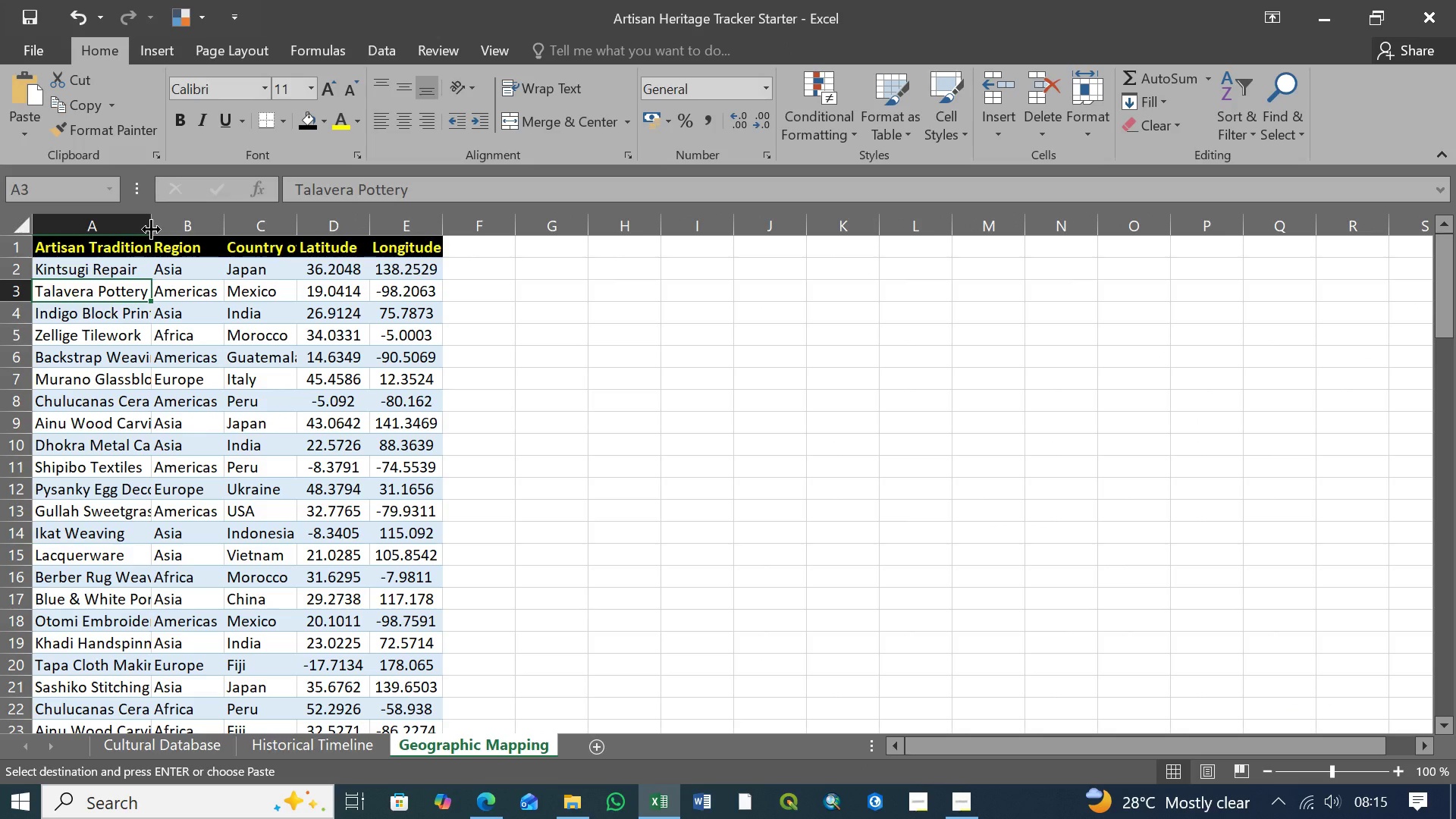 
left_click_drag(start_coordinate=[151, 229], to_coordinate=[163, 229])
 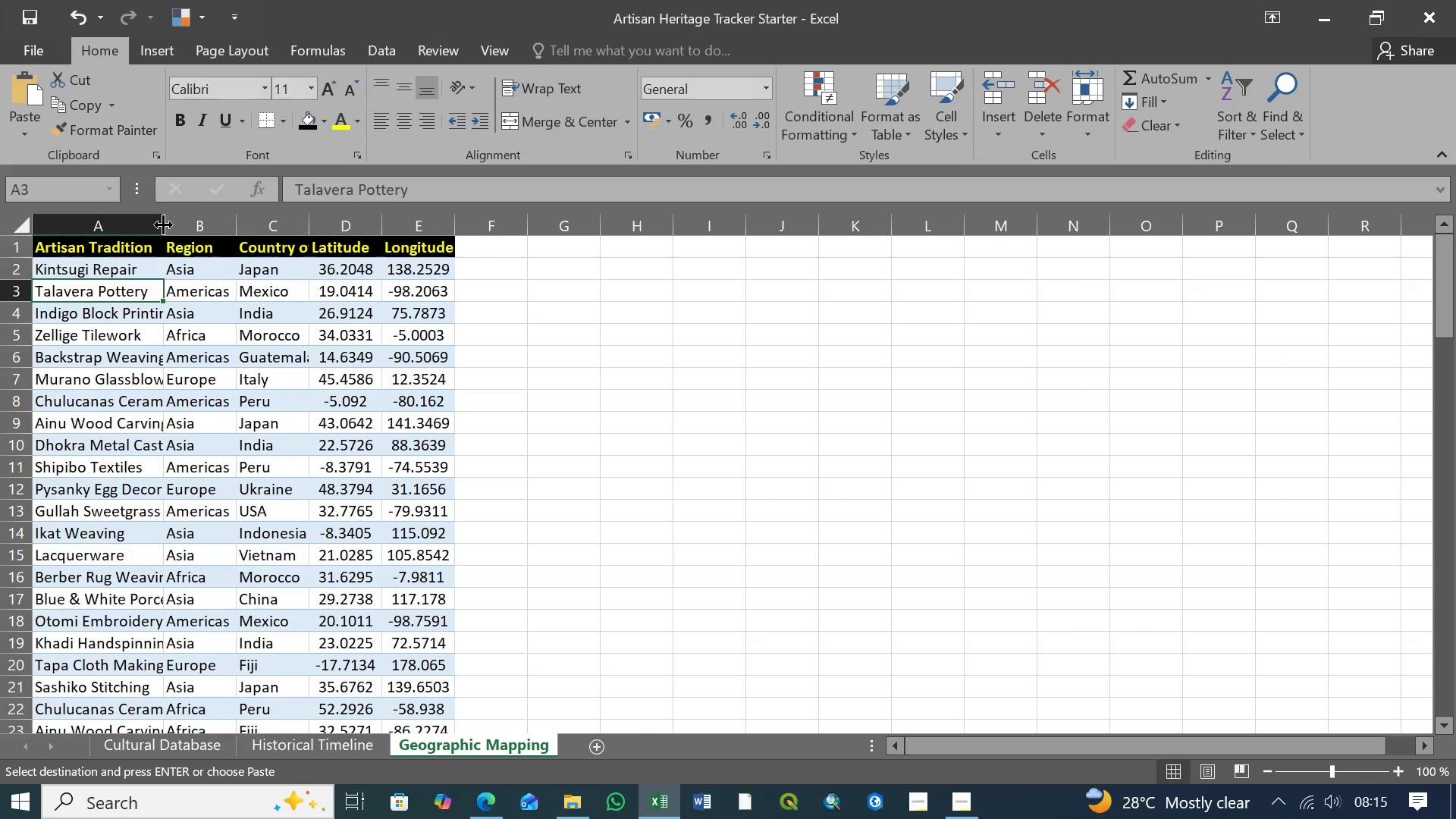 
left_click_drag(start_coordinate=[162, 224], to_coordinate=[202, 224])
 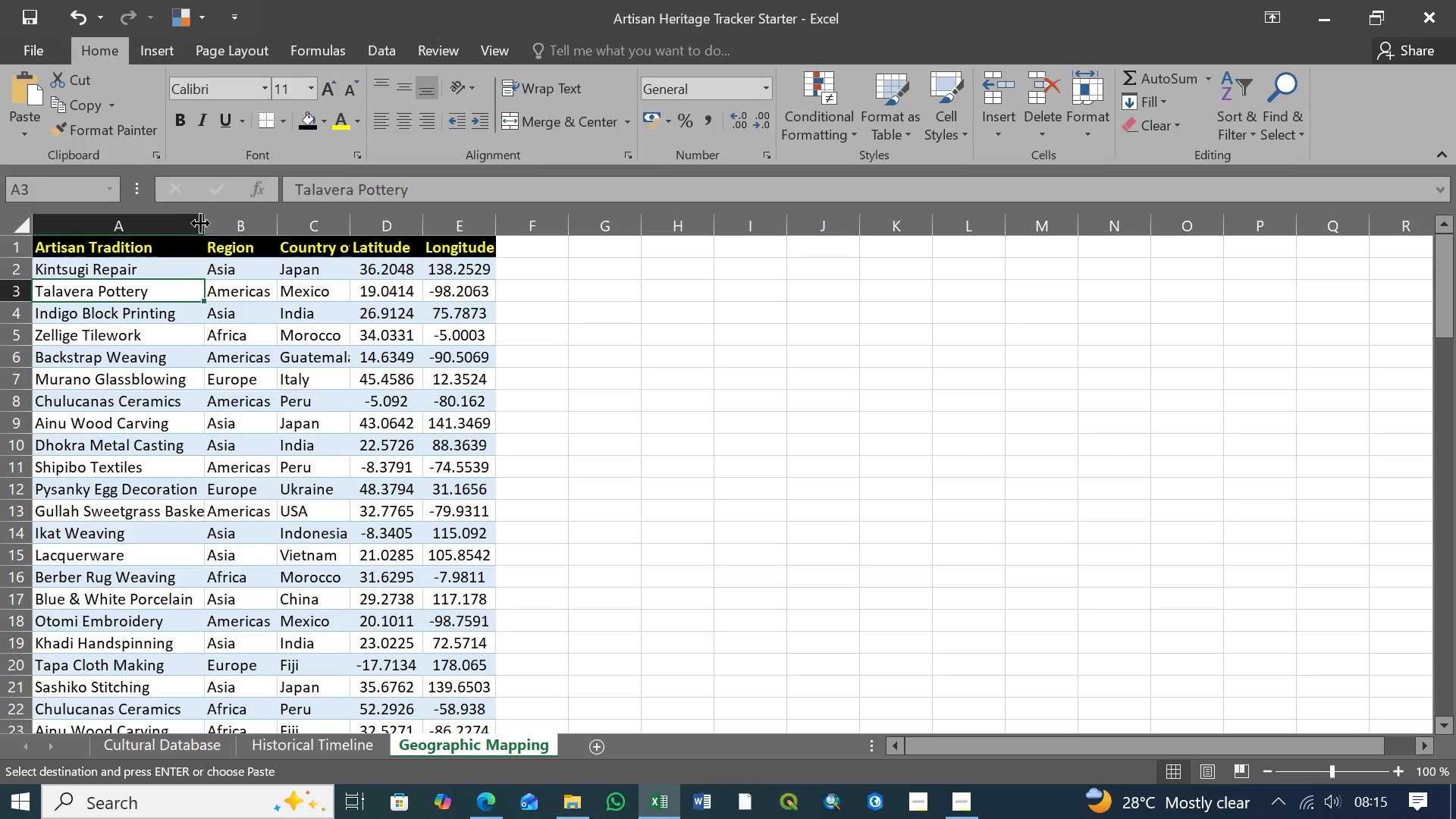 
left_click_drag(start_coordinate=[204, 224], to_coordinate=[221, 223])
 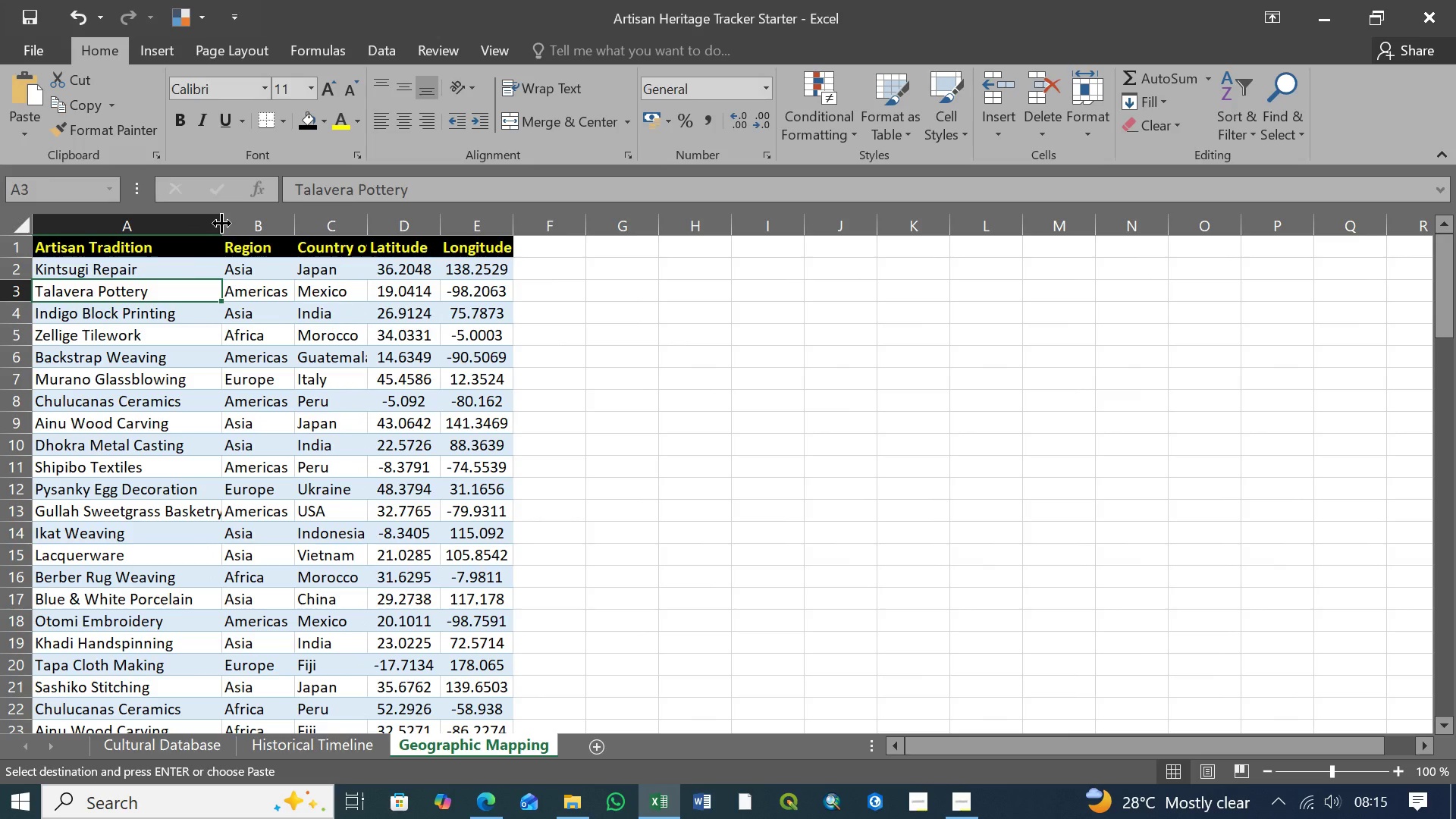 
left_click_drag(start_coordinate=[221, 223], to_coordinate=[242, 221])
 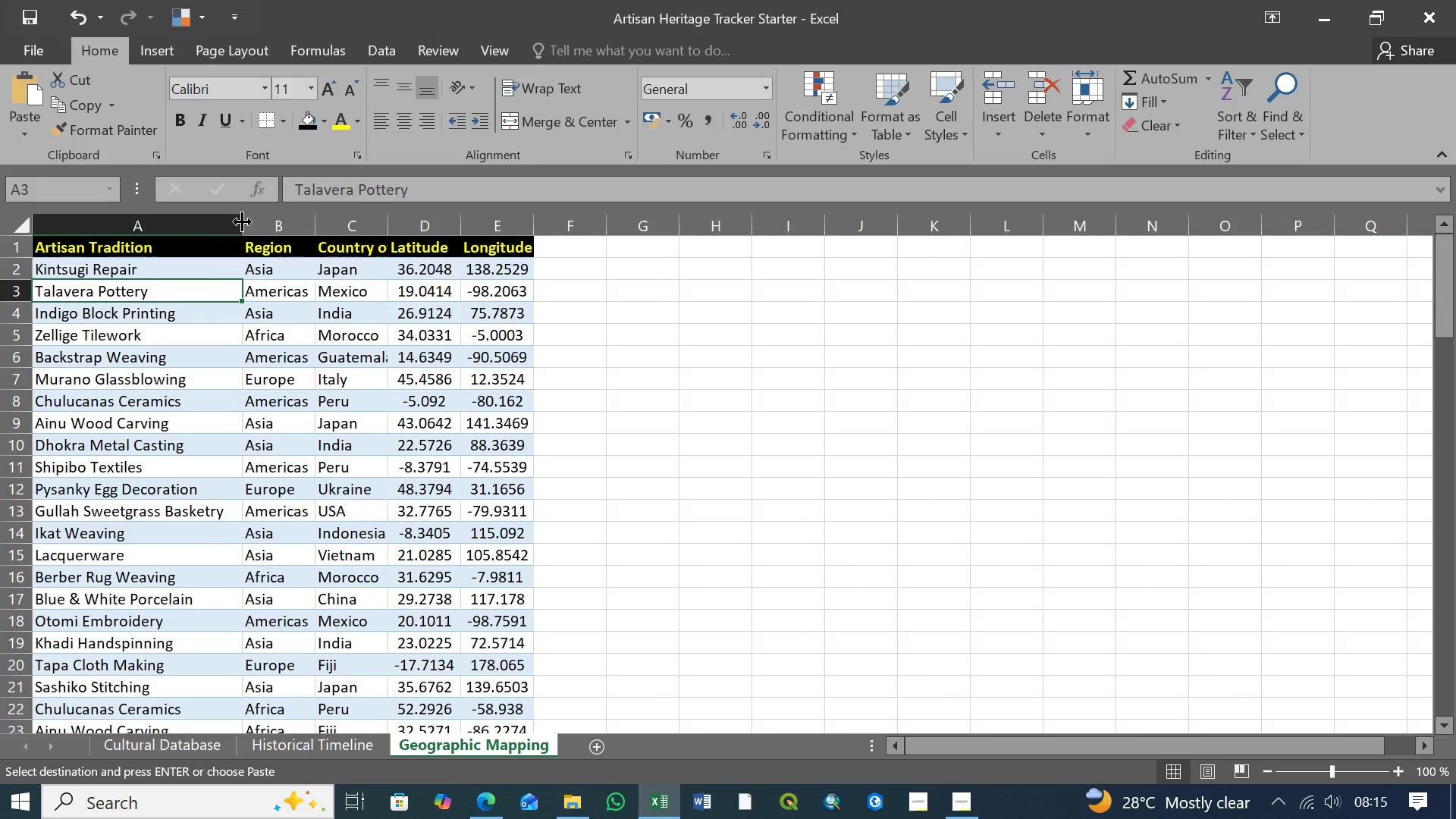 
left_click_drag(start_coordinate=[242, 221], to_coordinate=[234, 222])
 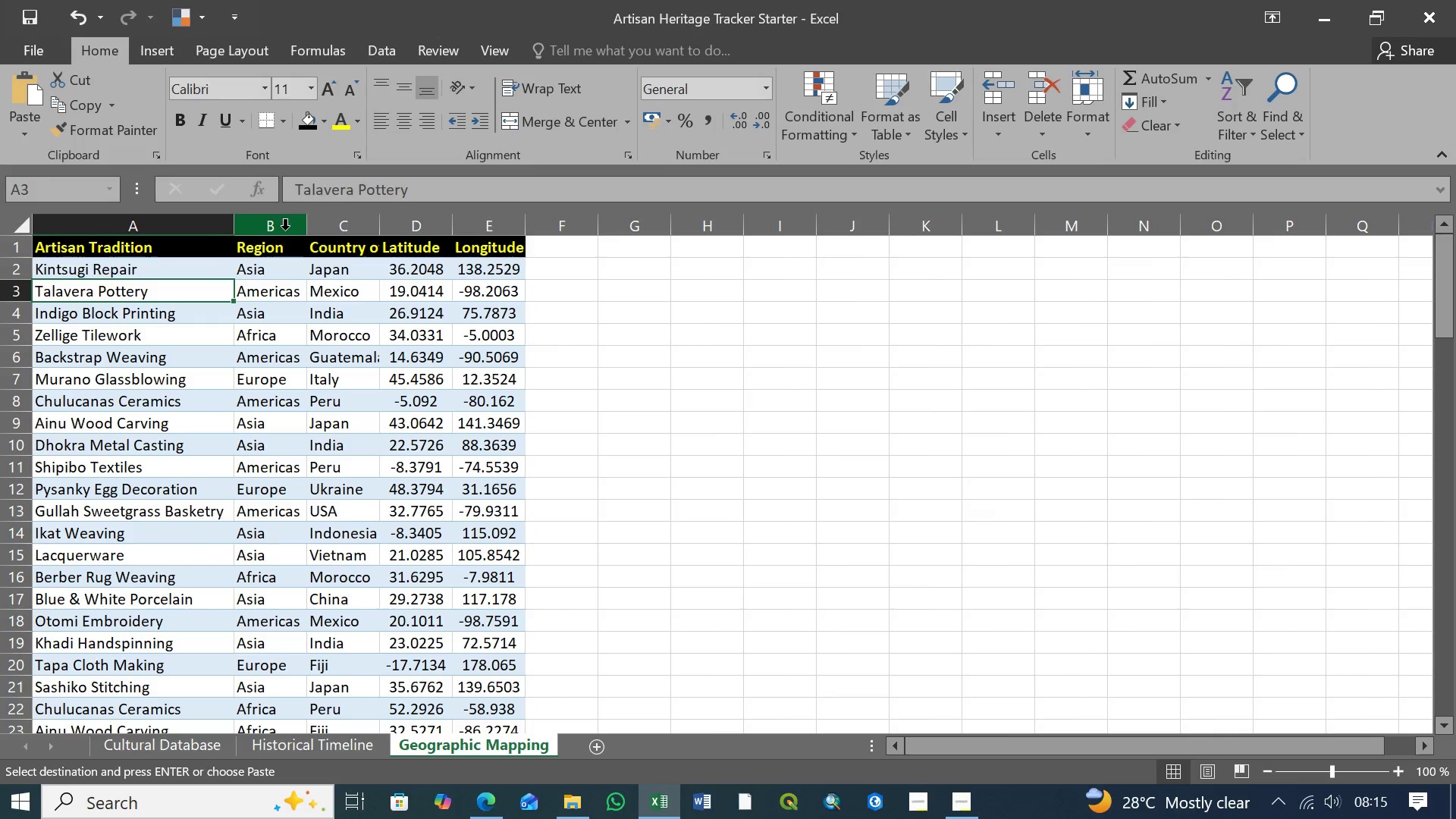 
left_click([285, 230])
 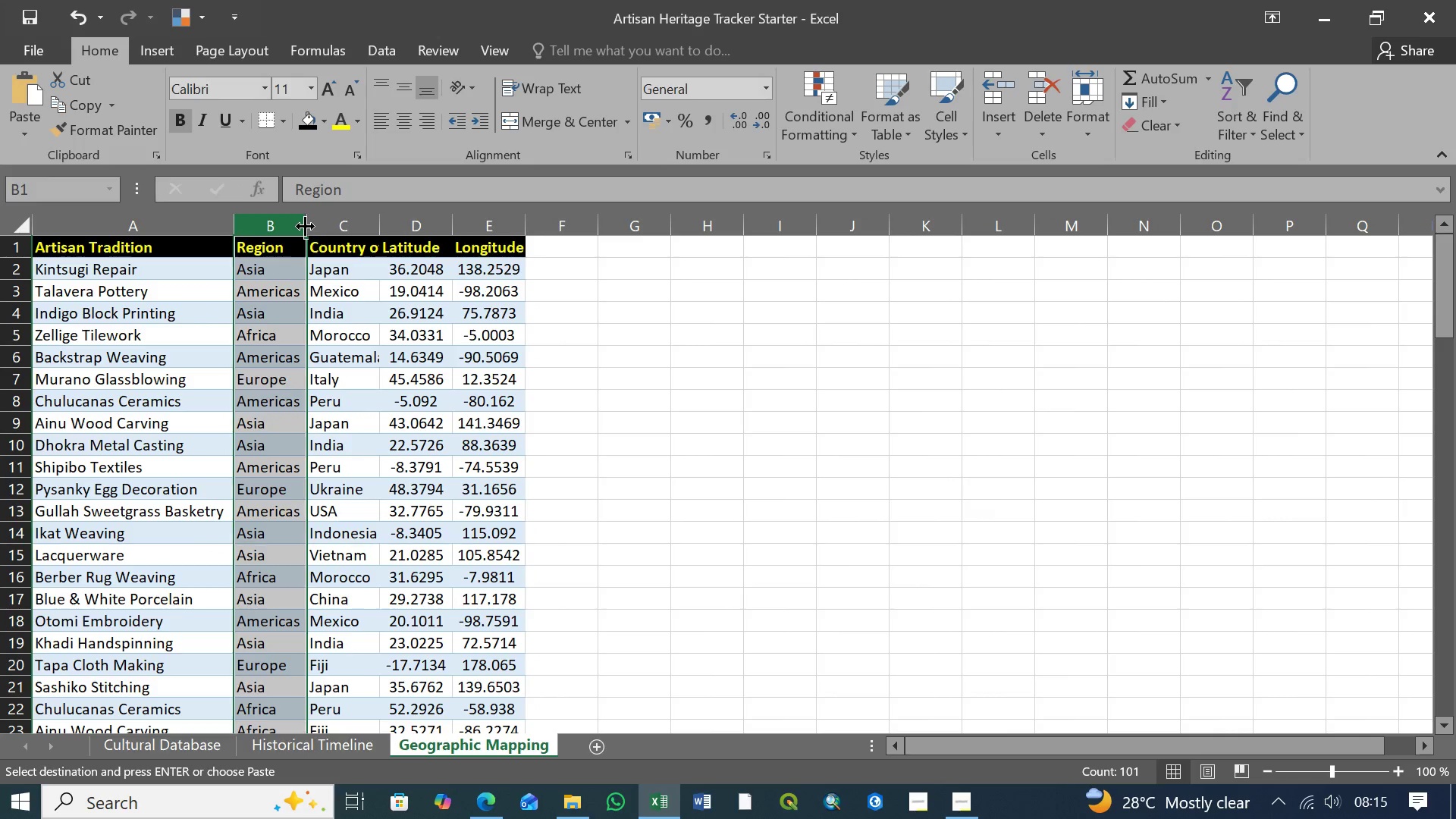 
left_click_drag(start_coordinate=[304, 226], to_coordinate=[343, 219])
 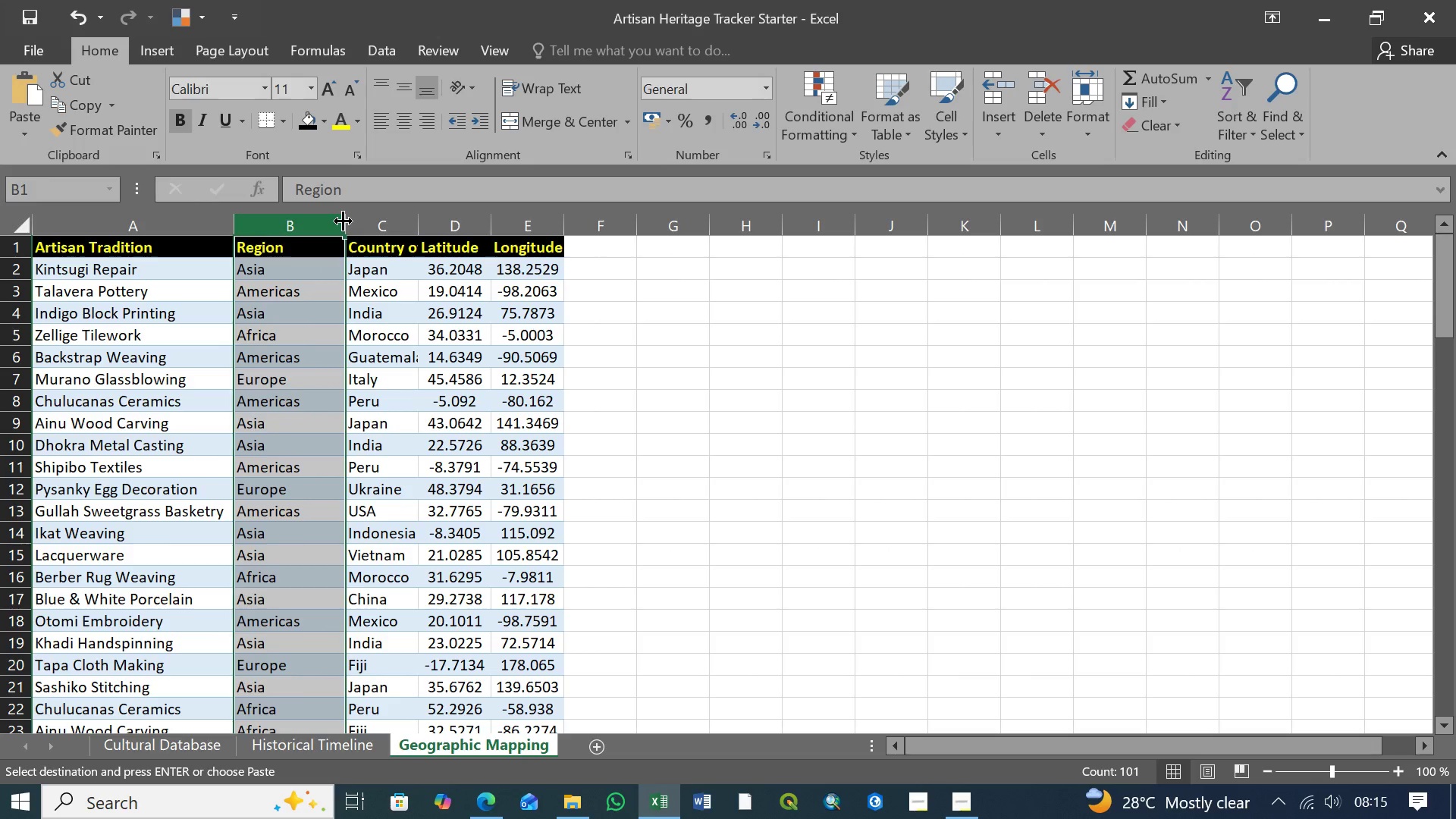 
left_click_drag(start_coordinate=[343, 221], to_coordinate=[313, 232])
 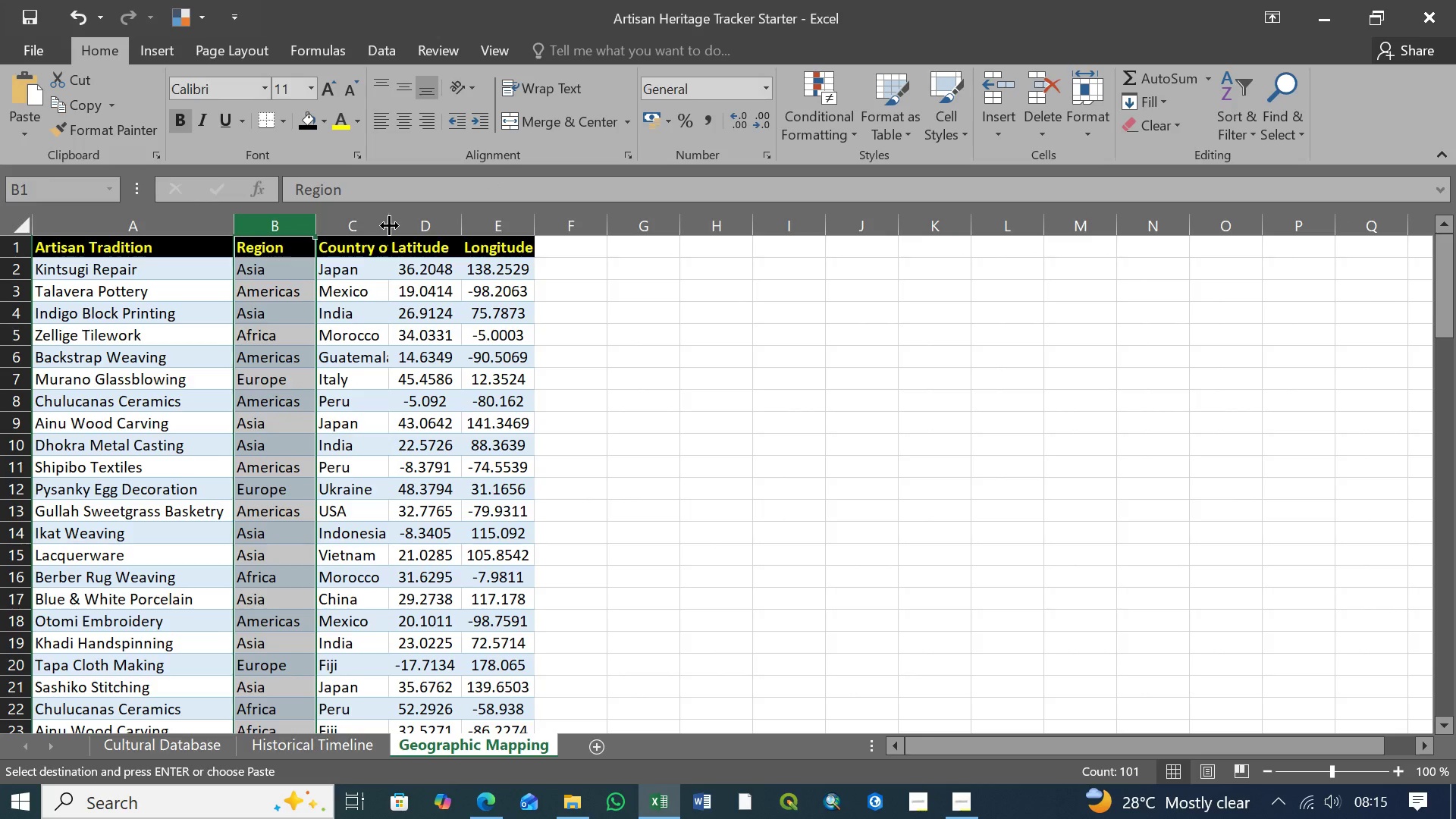 
left_click_drag(start_coordinate=[389, 225], to_coordinate=[425, 228])
 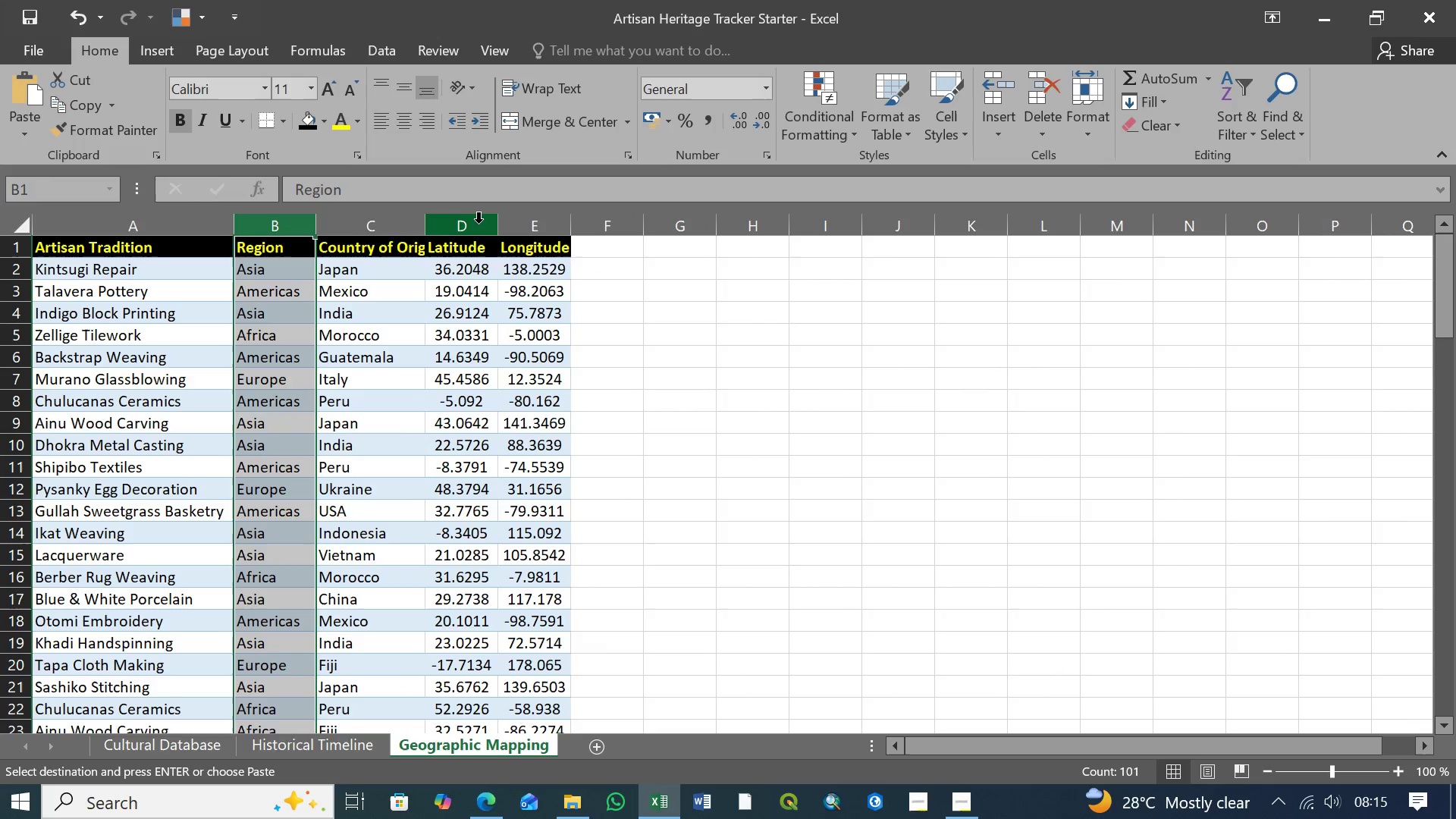 
left_click_drag(start_coordinate=[497, 224], to_coordinate=[527, 225])
 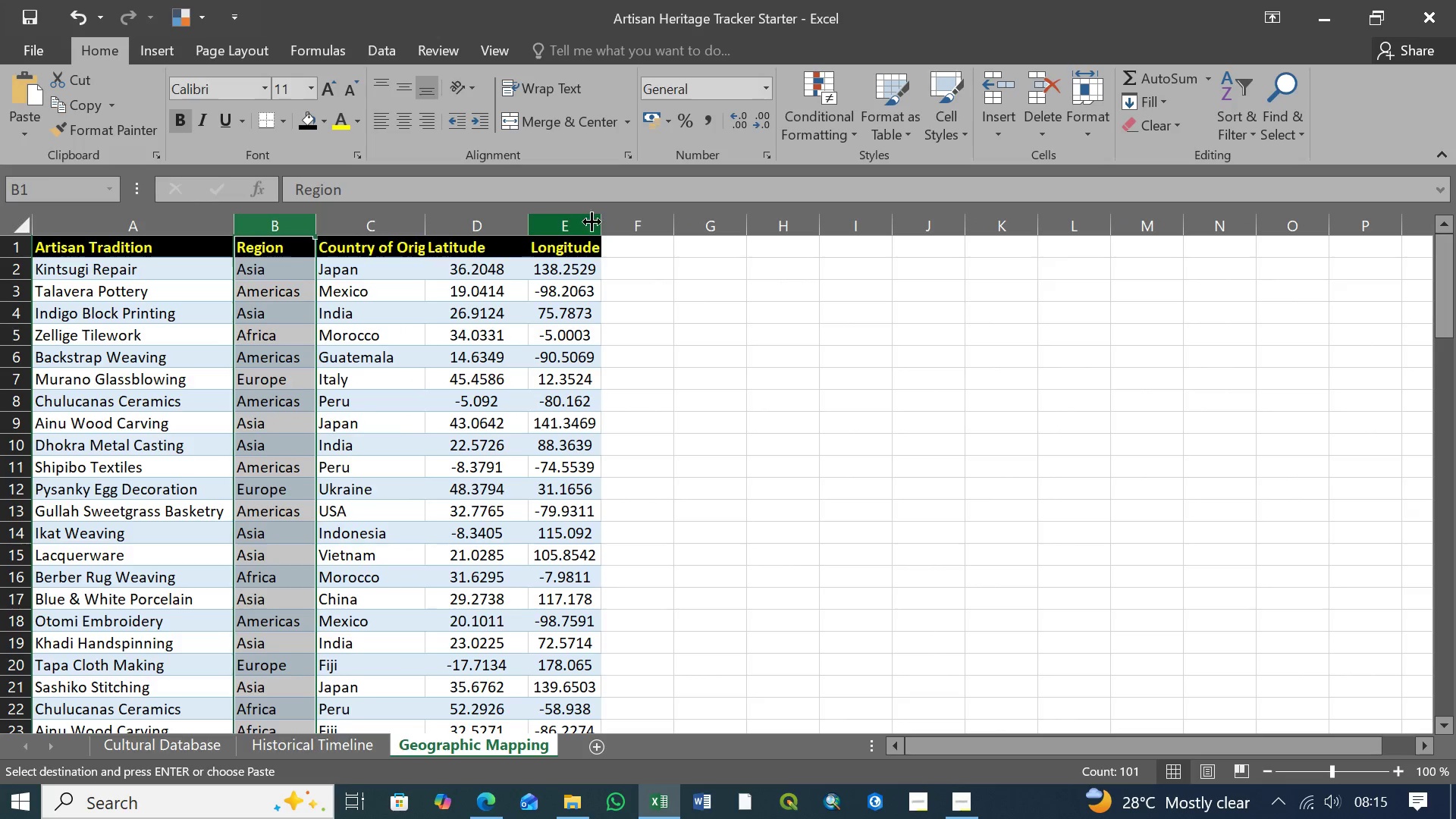 
left_click_drag(start_coordinate=[599, 224], to_coordinate=[627, 224])
 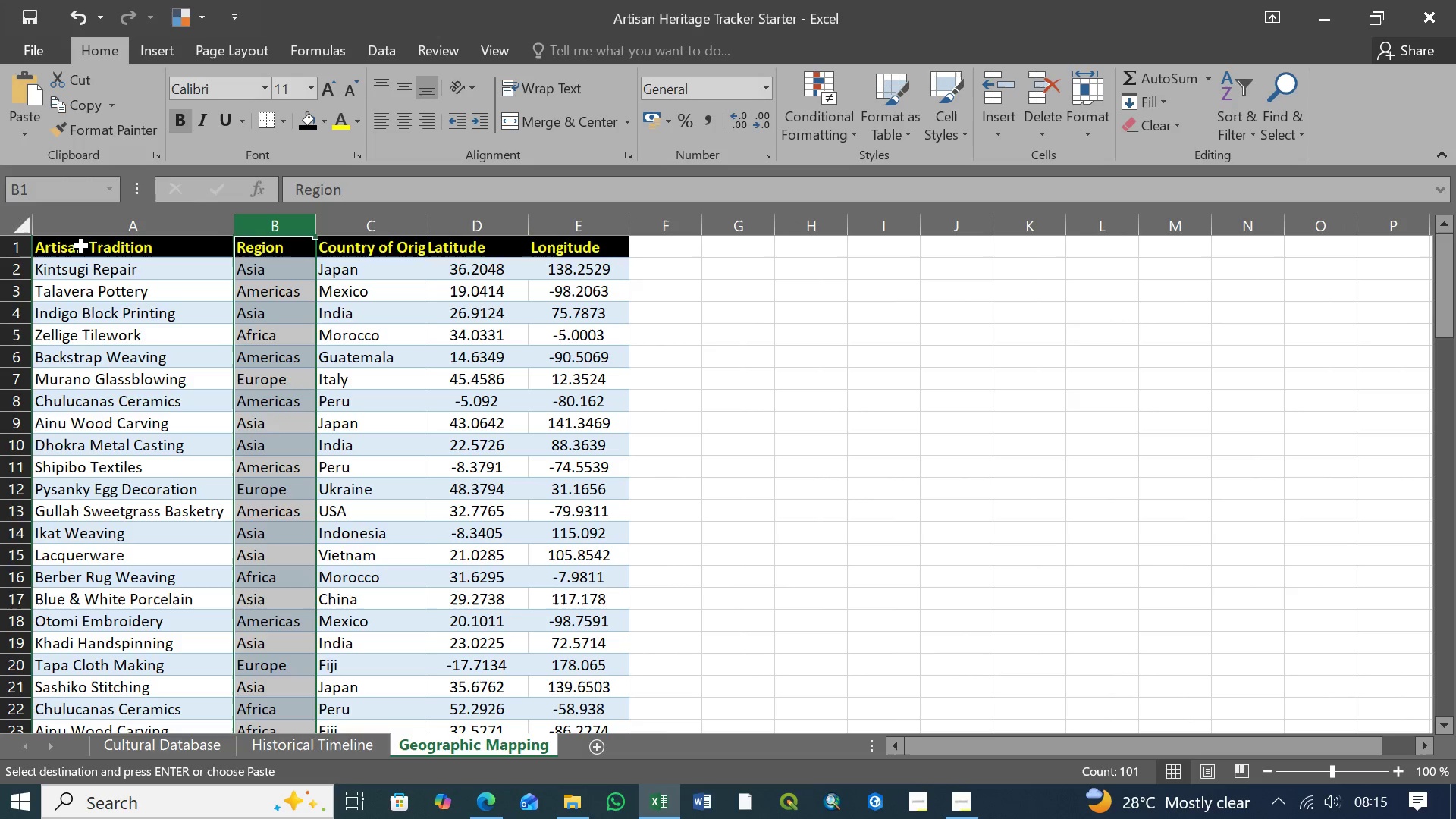 
left_click([81, 250])
 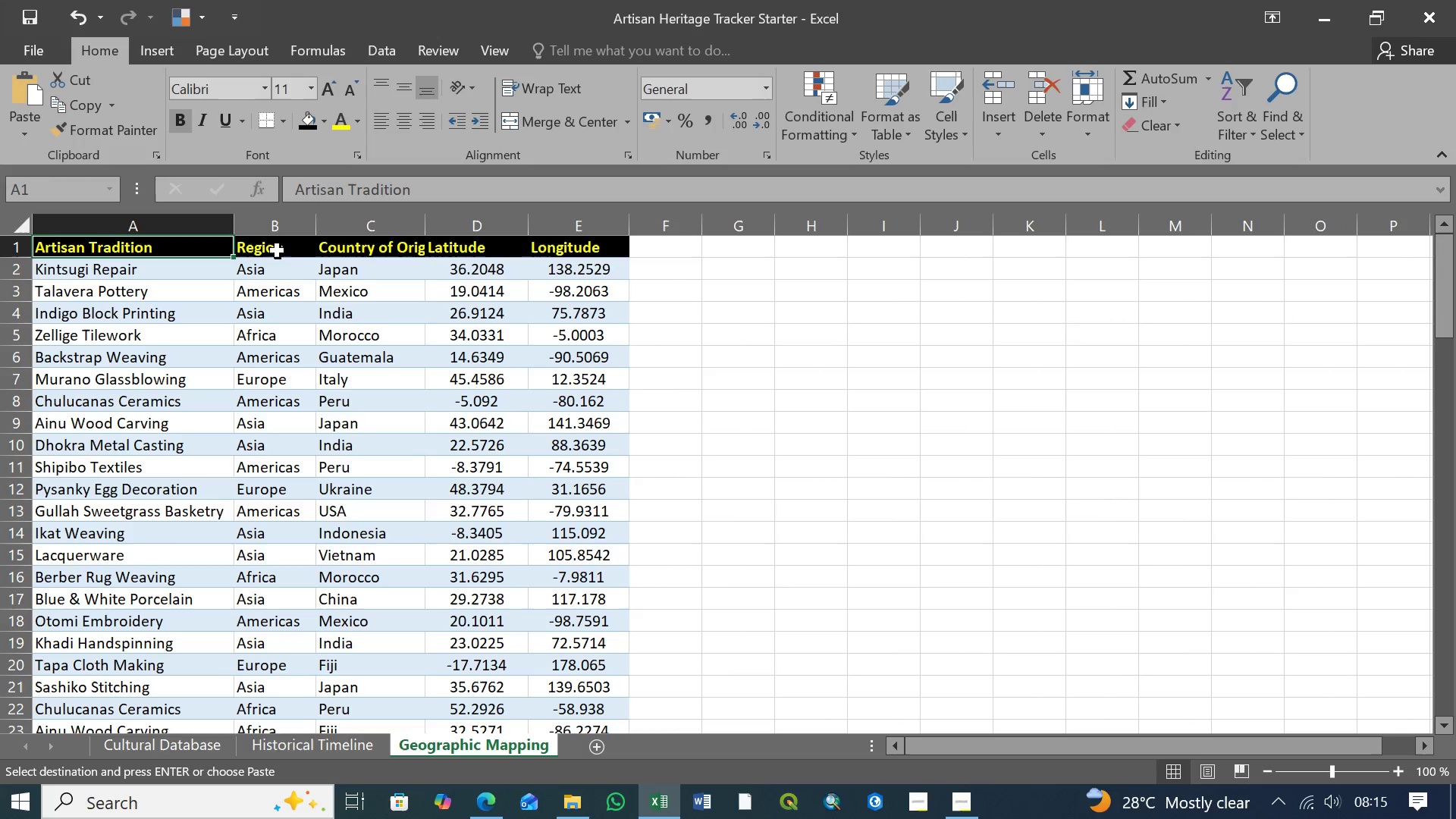 
left_click([275, 248])
 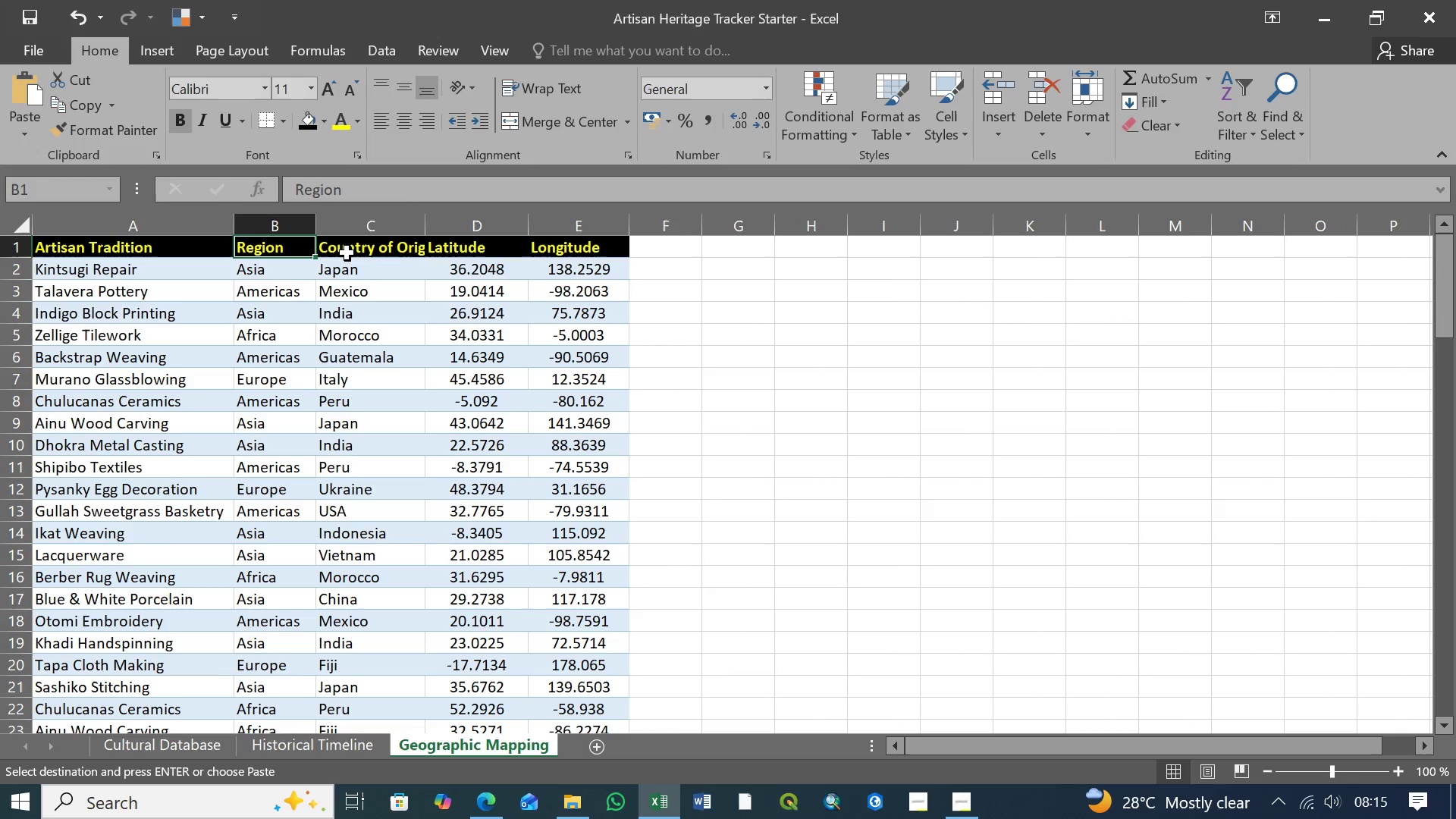 
left_click([356, 252])
 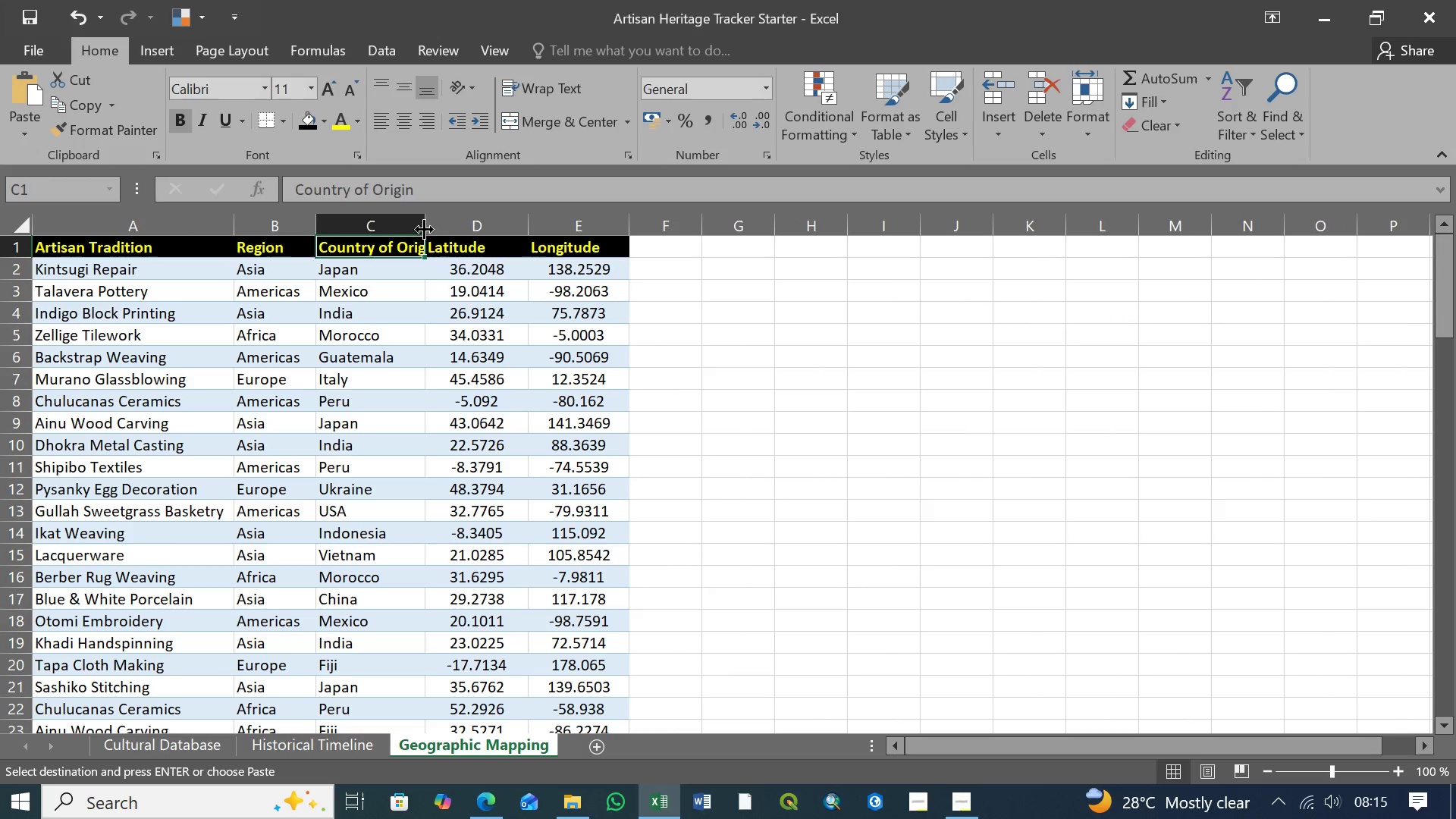 
left_click_drag(start_coordinate=[424, 223], to_coordinate=[466, 223])
 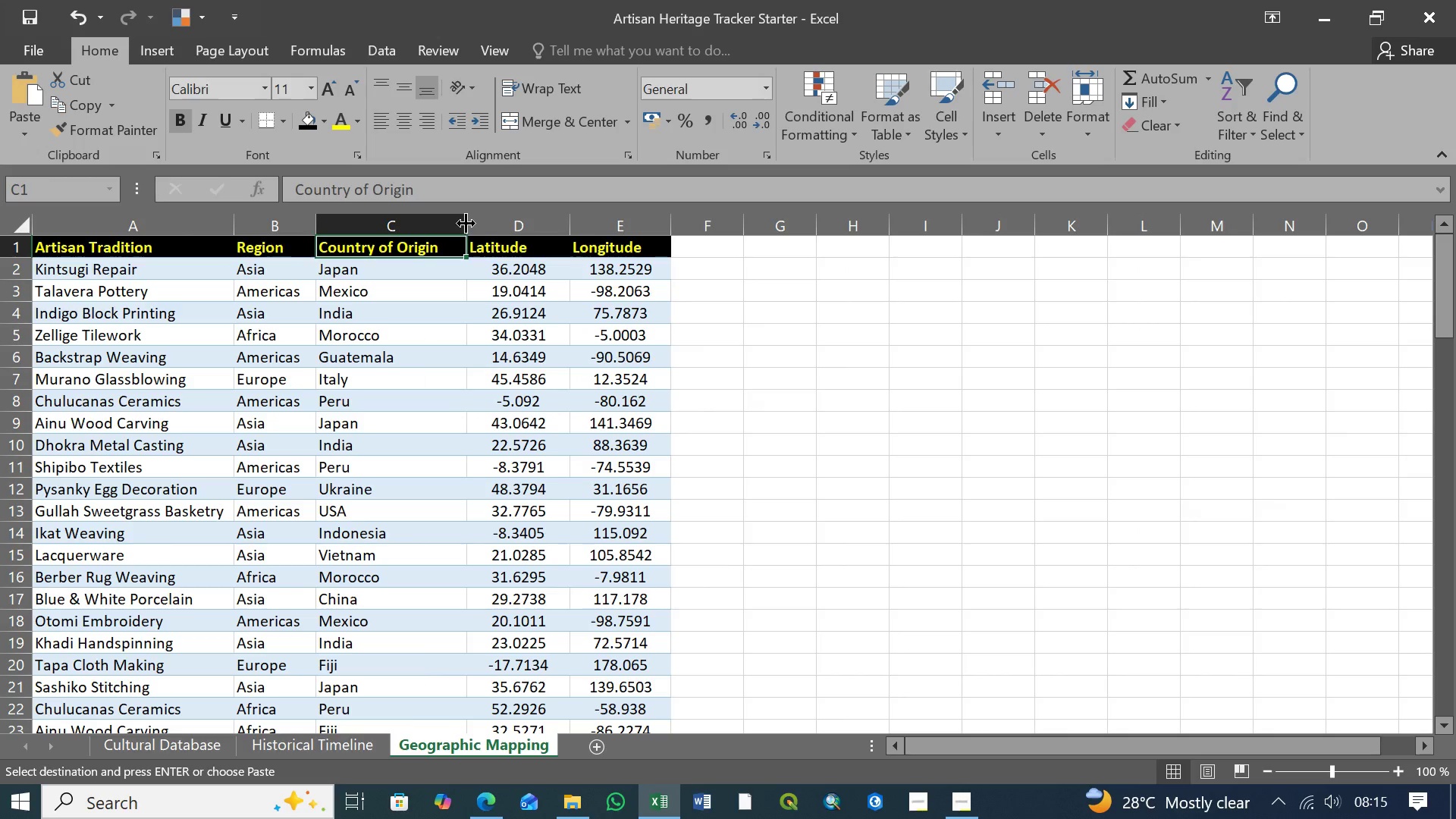 
left_click_drag(start_coordinate=[466, 223], to_coordinate=[449, 222])
 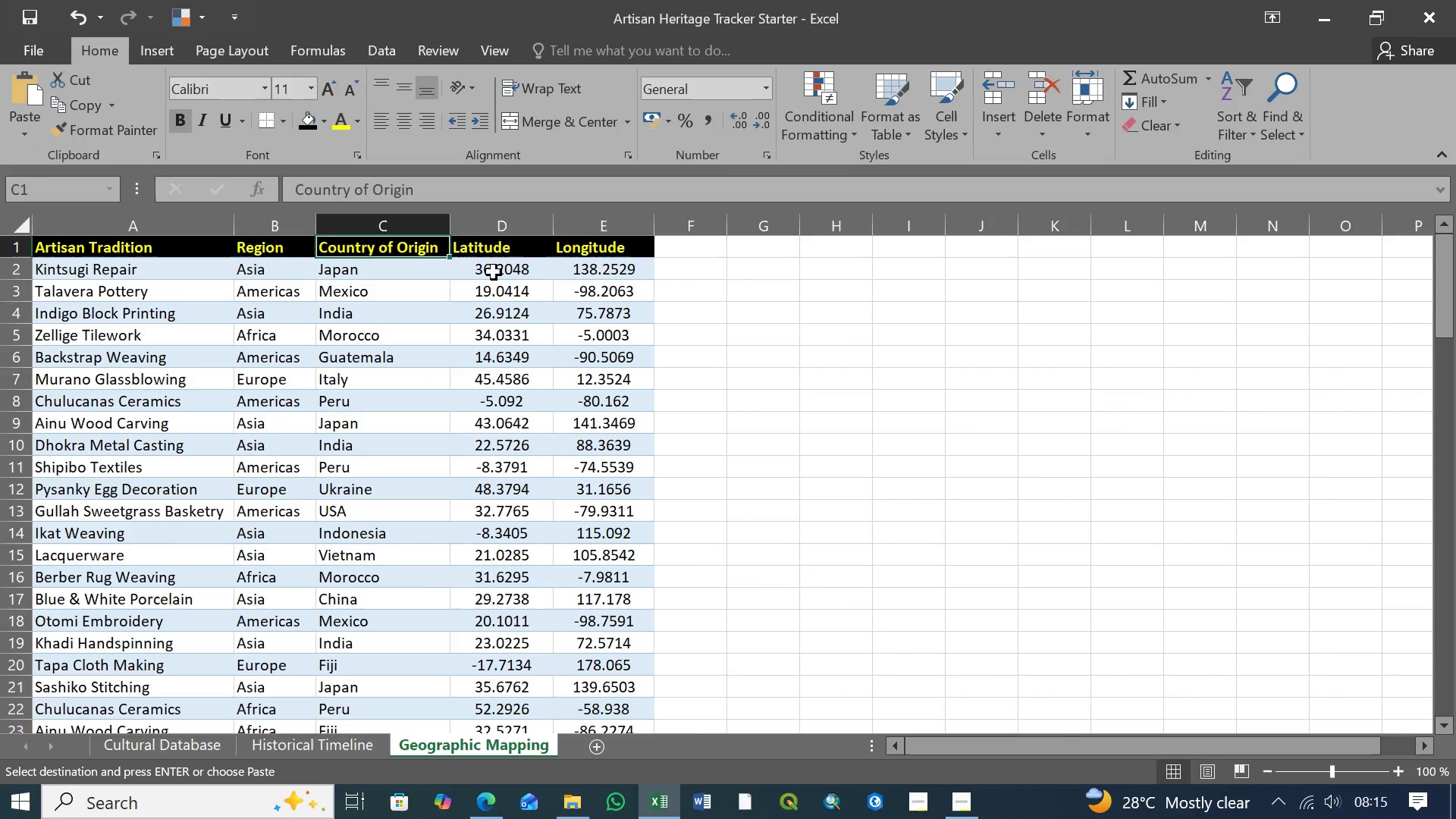 
left_click([494, 272])
 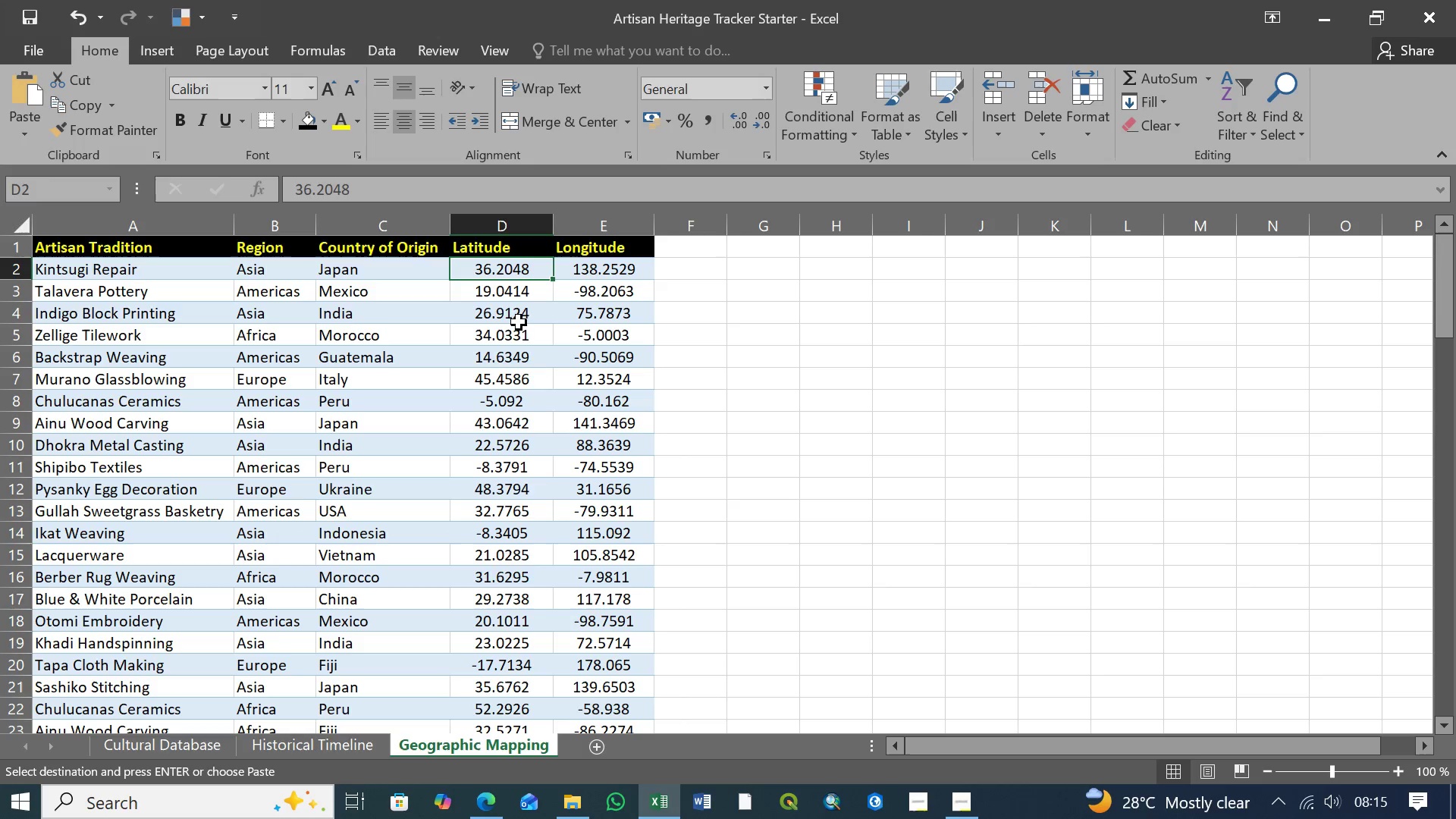 
scroll: coordinate [579, 557], scroll_direction: down, amount: 37.0
 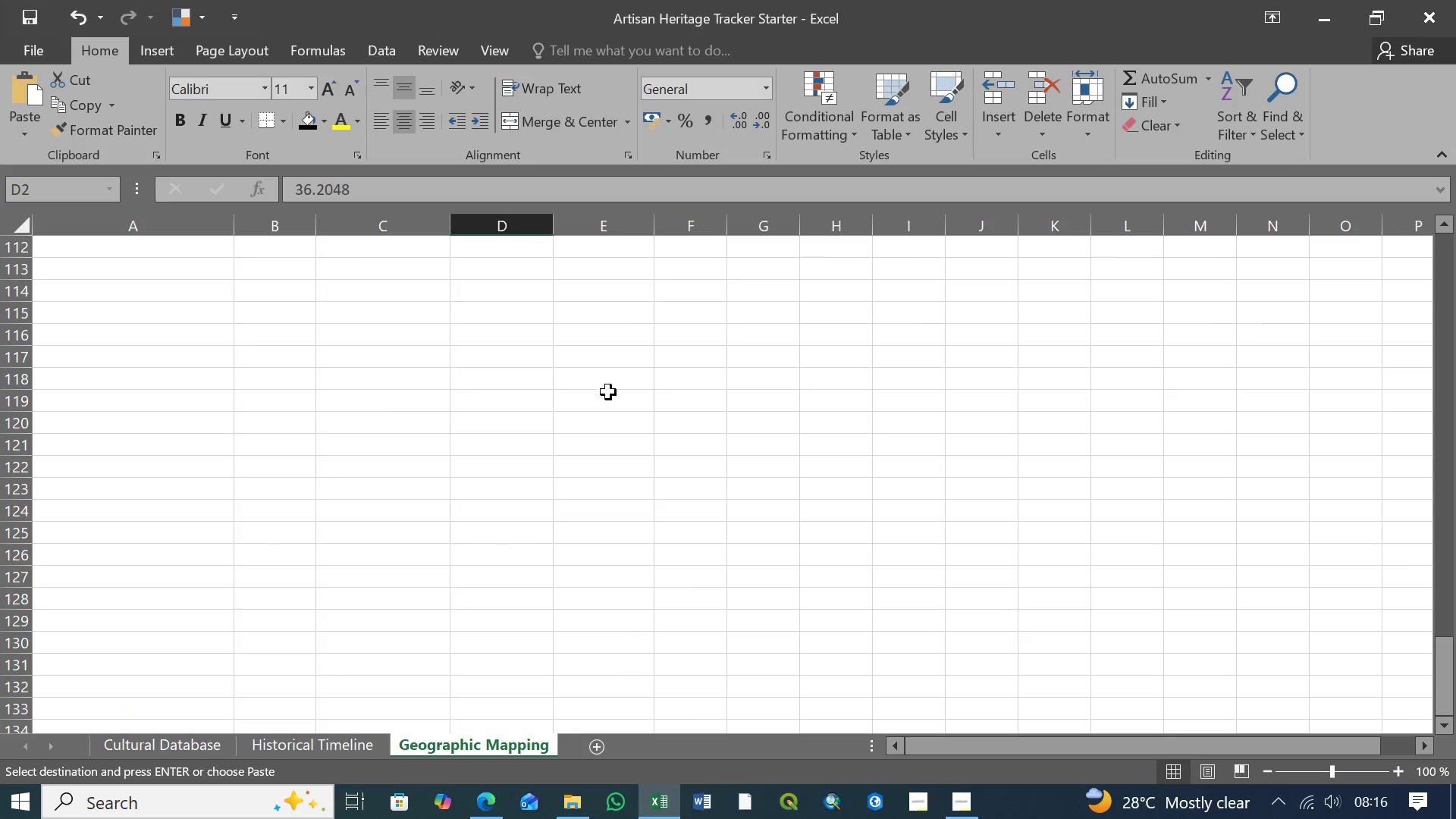 
scroll: coordinate [610, 394], scroll_direction: up, amount: 5.0
 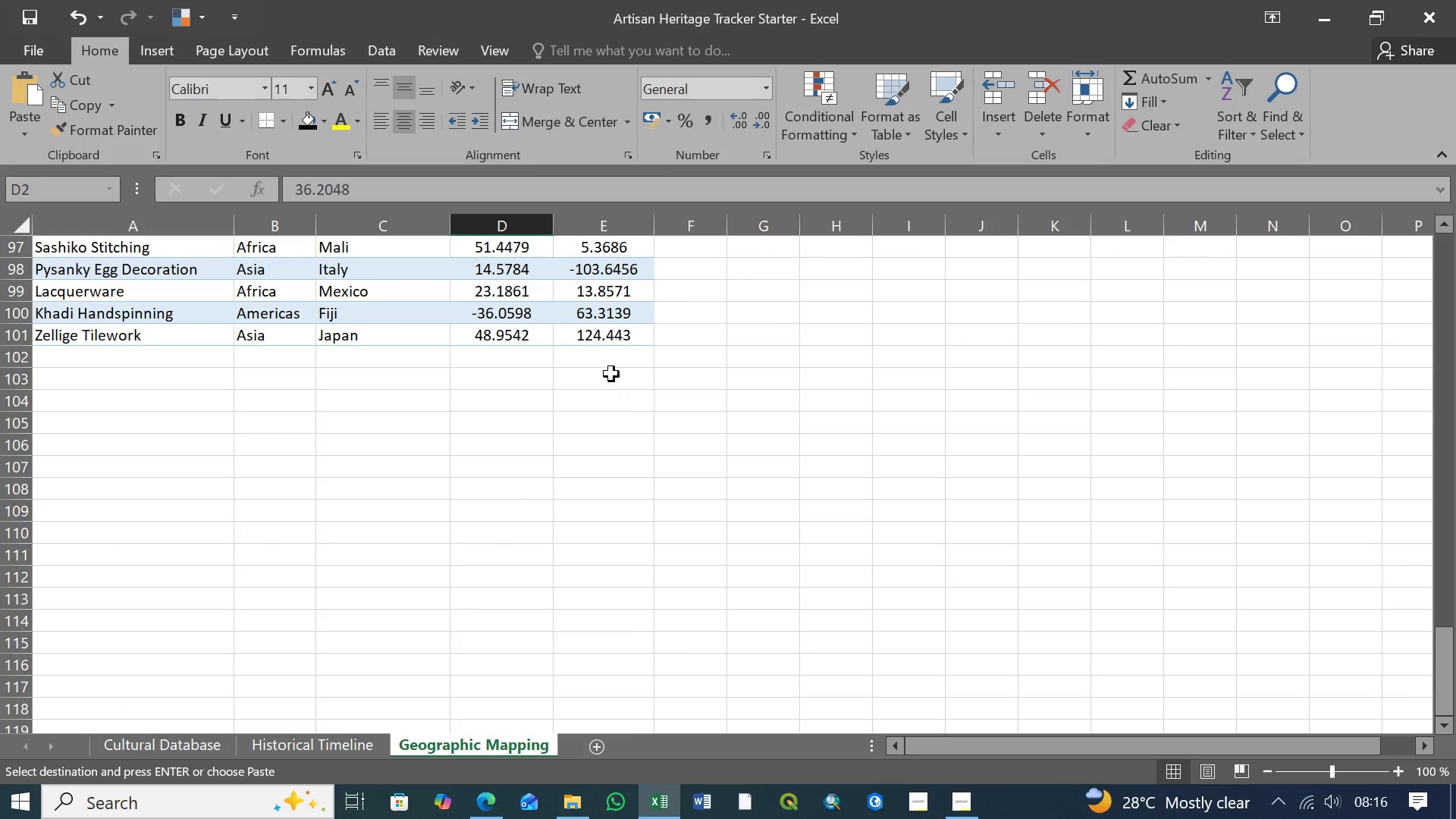 
hold_key(key=ShiftLeft, duration=0.45)
left_click([613, 340])
 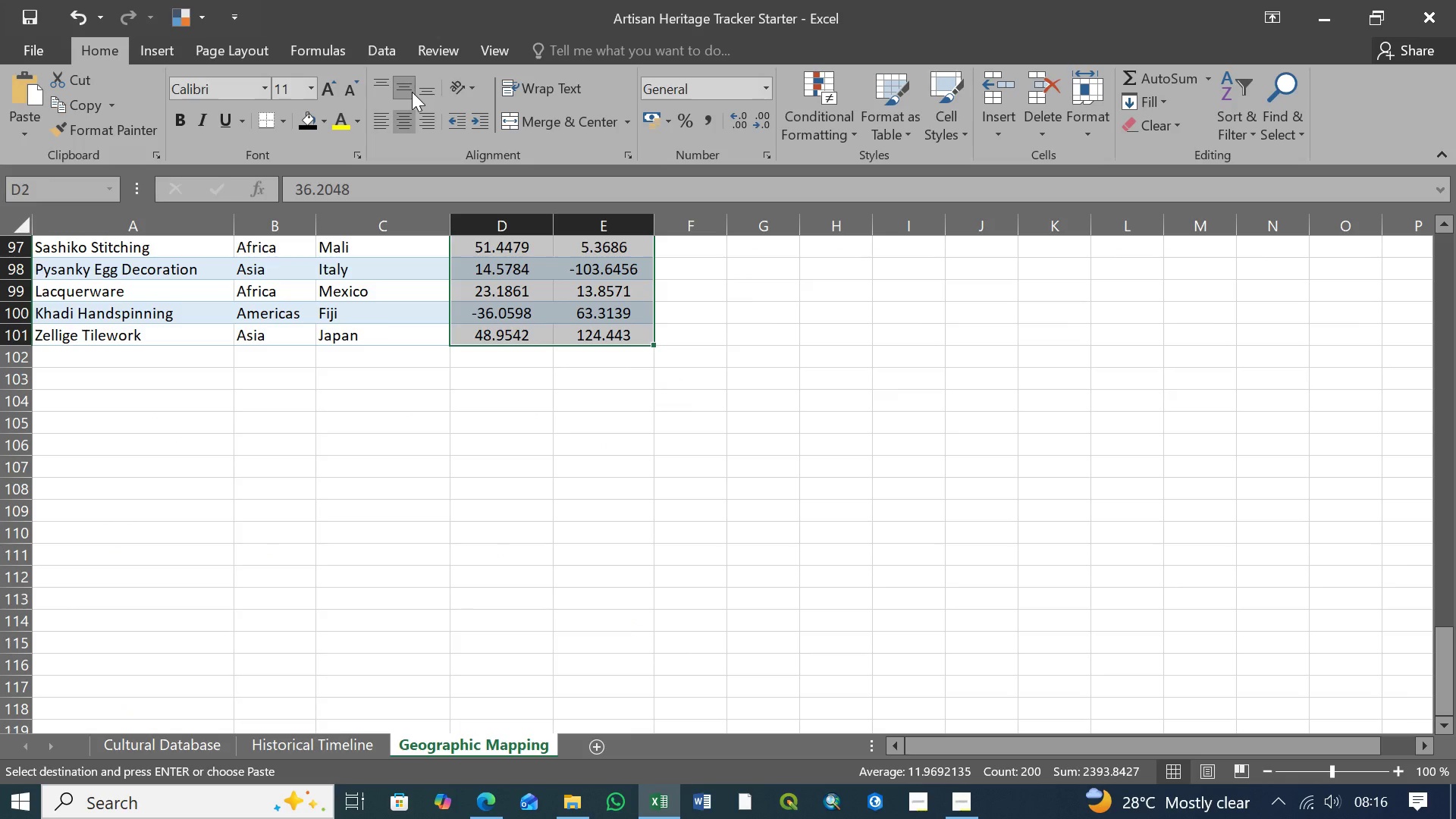 
scroll: coordinate [601, 432], scroll_direction: up, amount: 35.0
 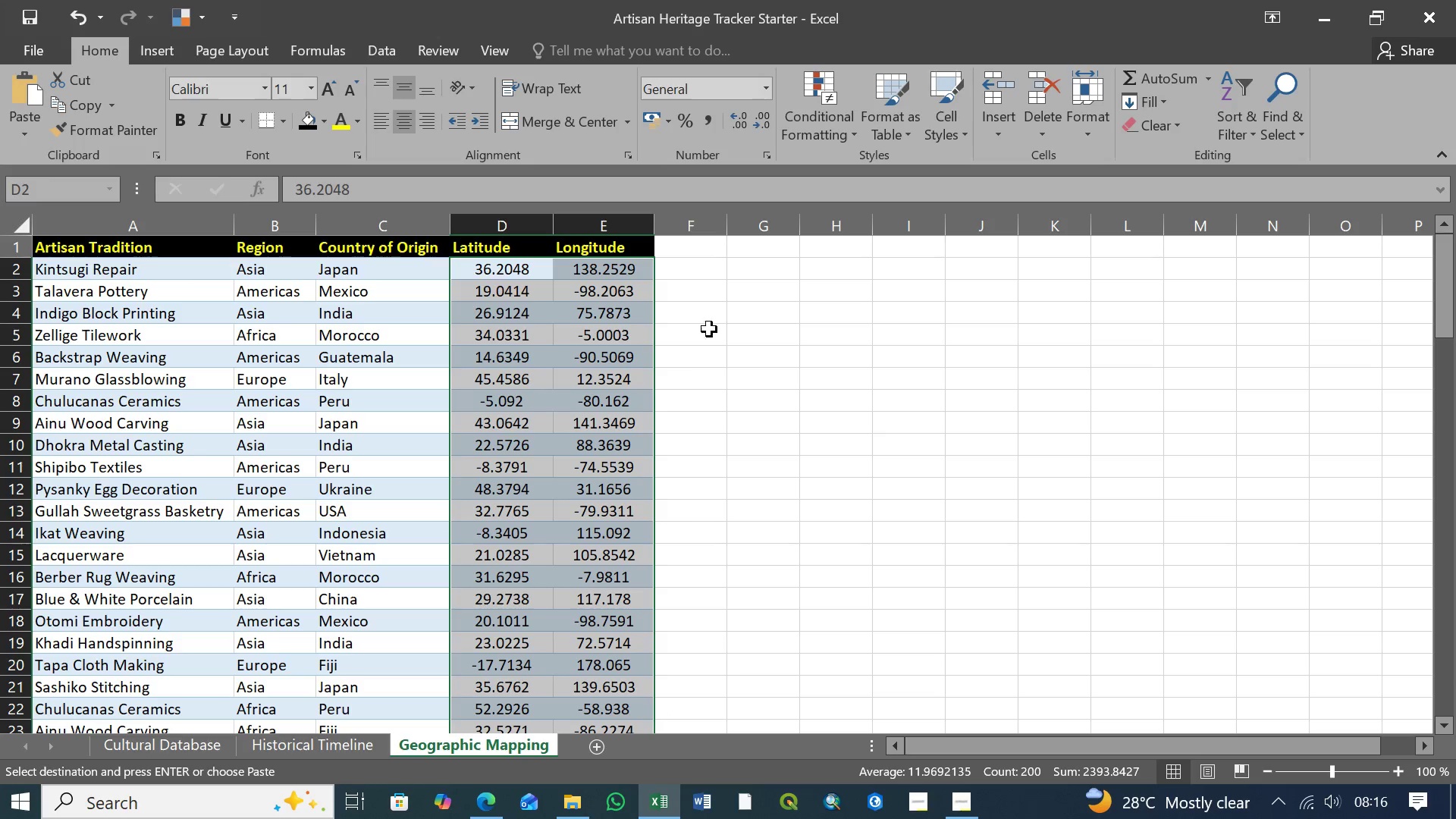 
left_click([714, 313])
 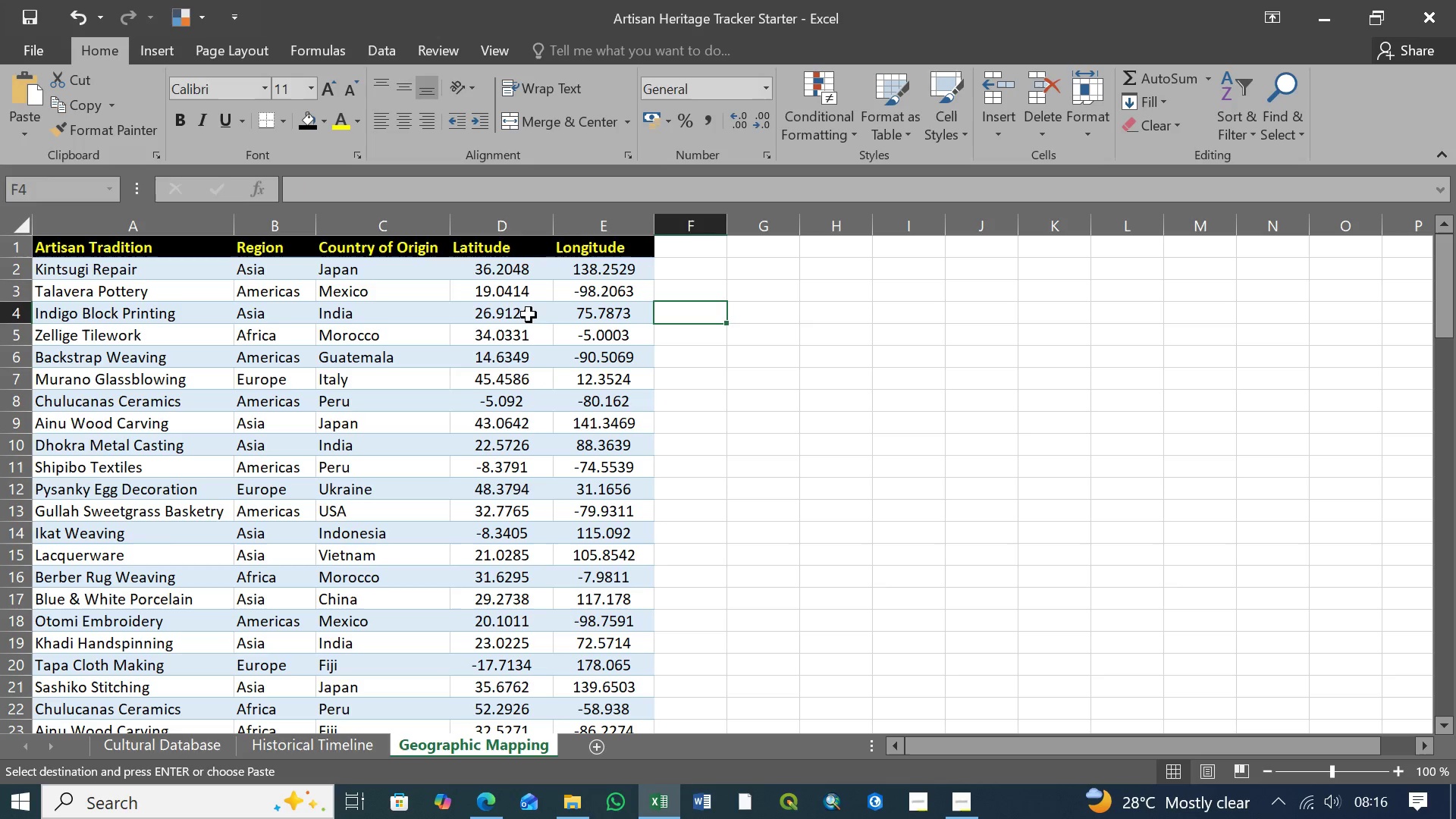 
key(Control+S)
 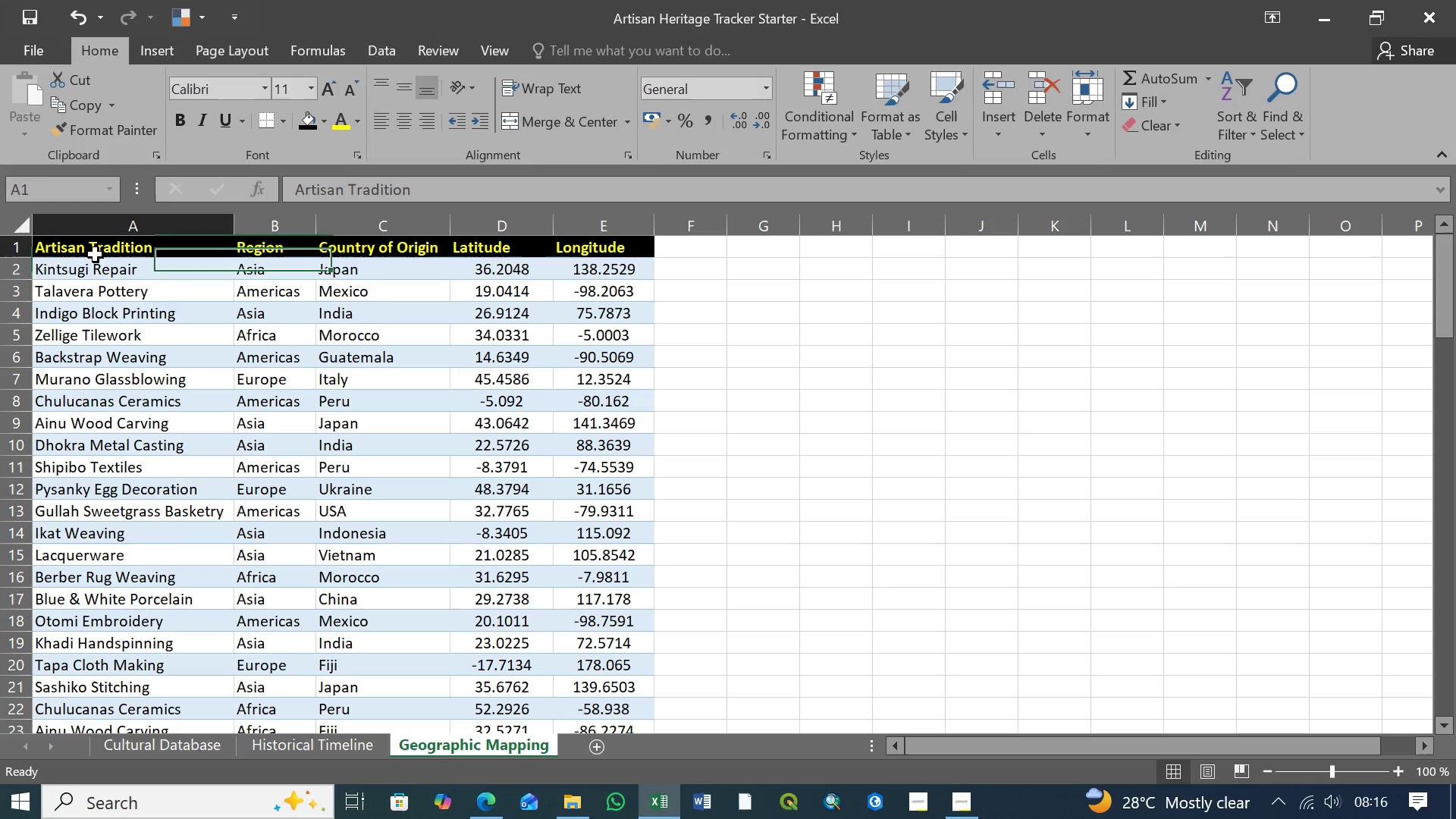 
double_click([92, 272])
 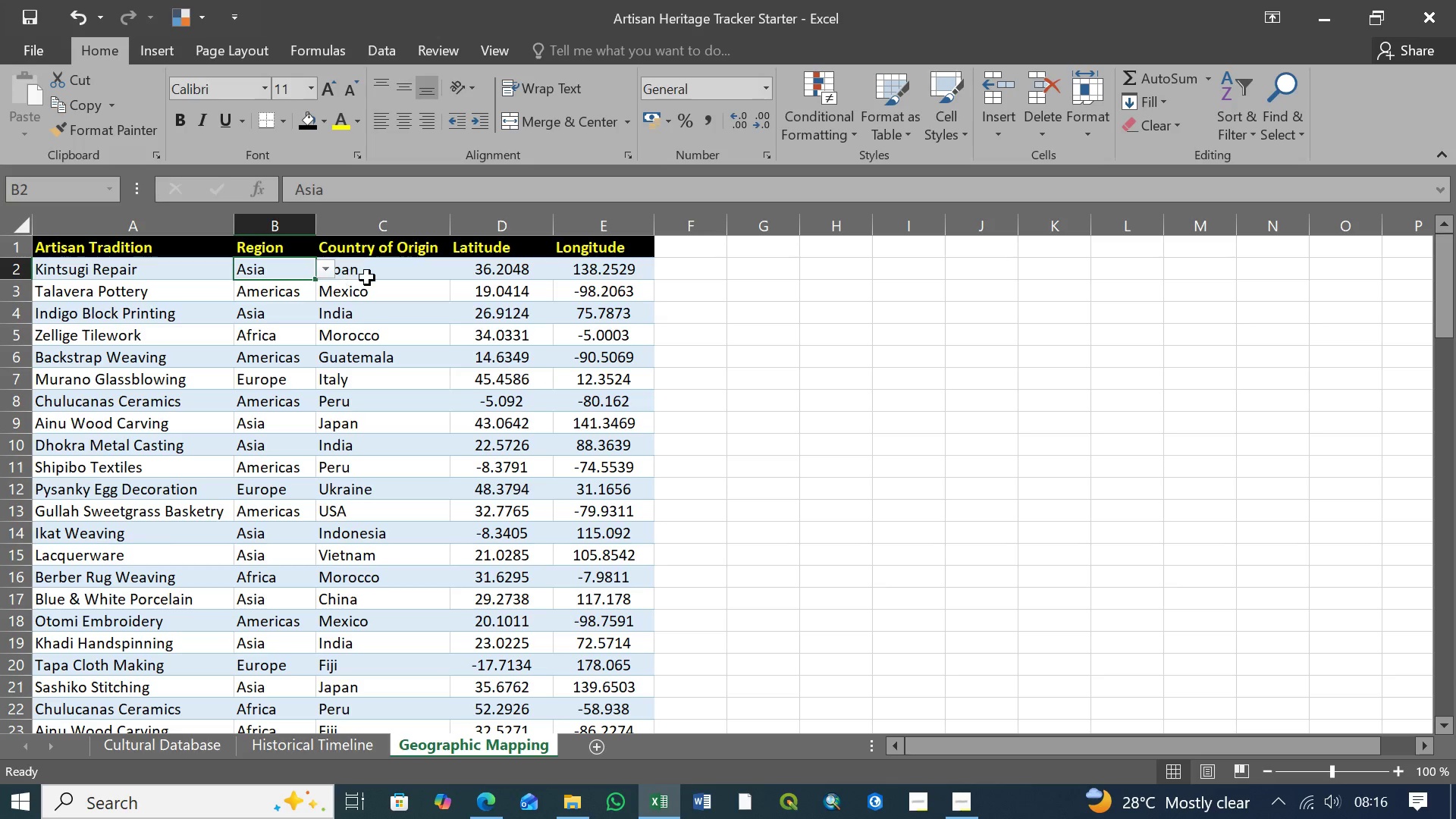 
double_click([369, 278])
 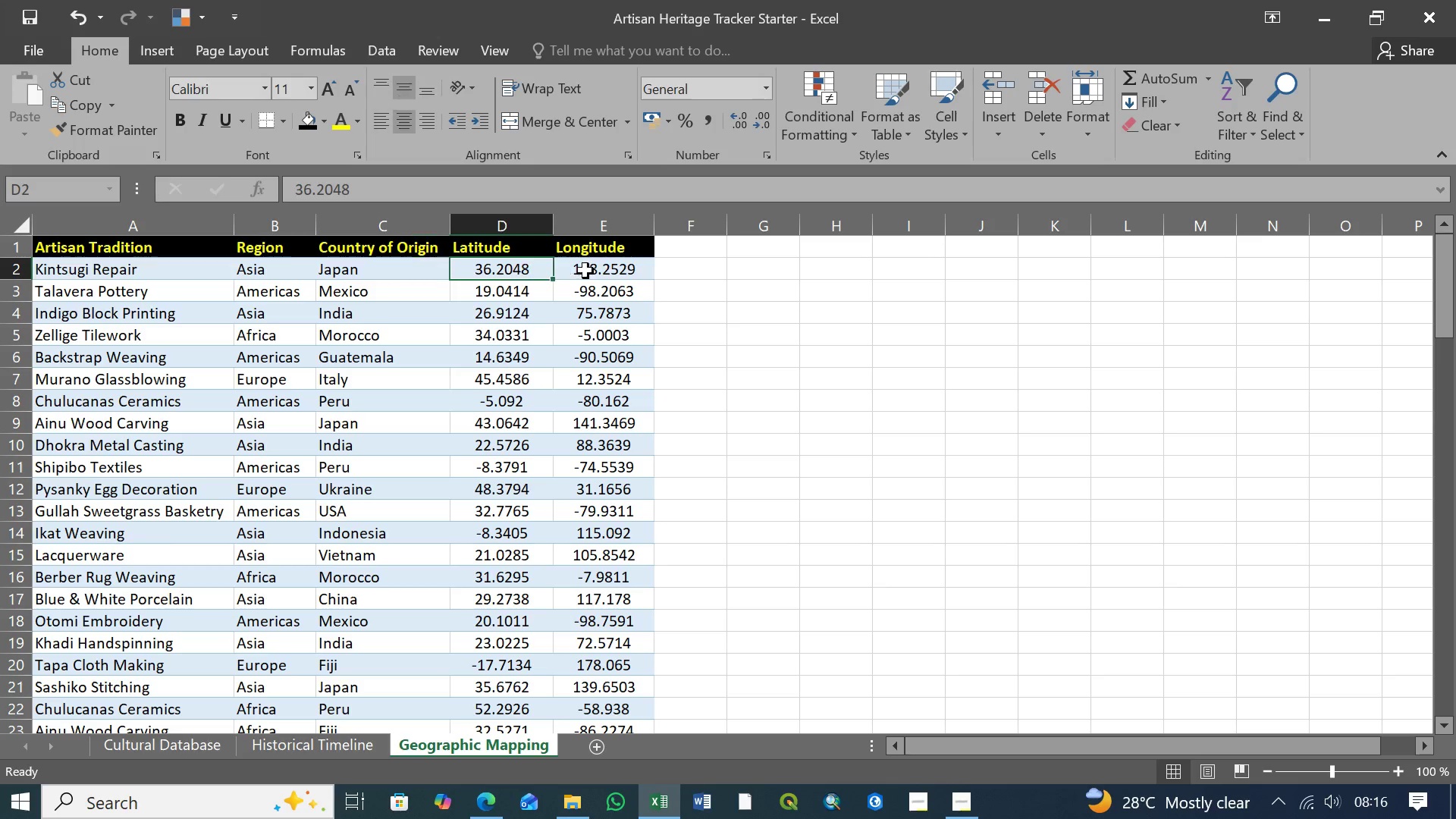 
triple_click([601, 268])
 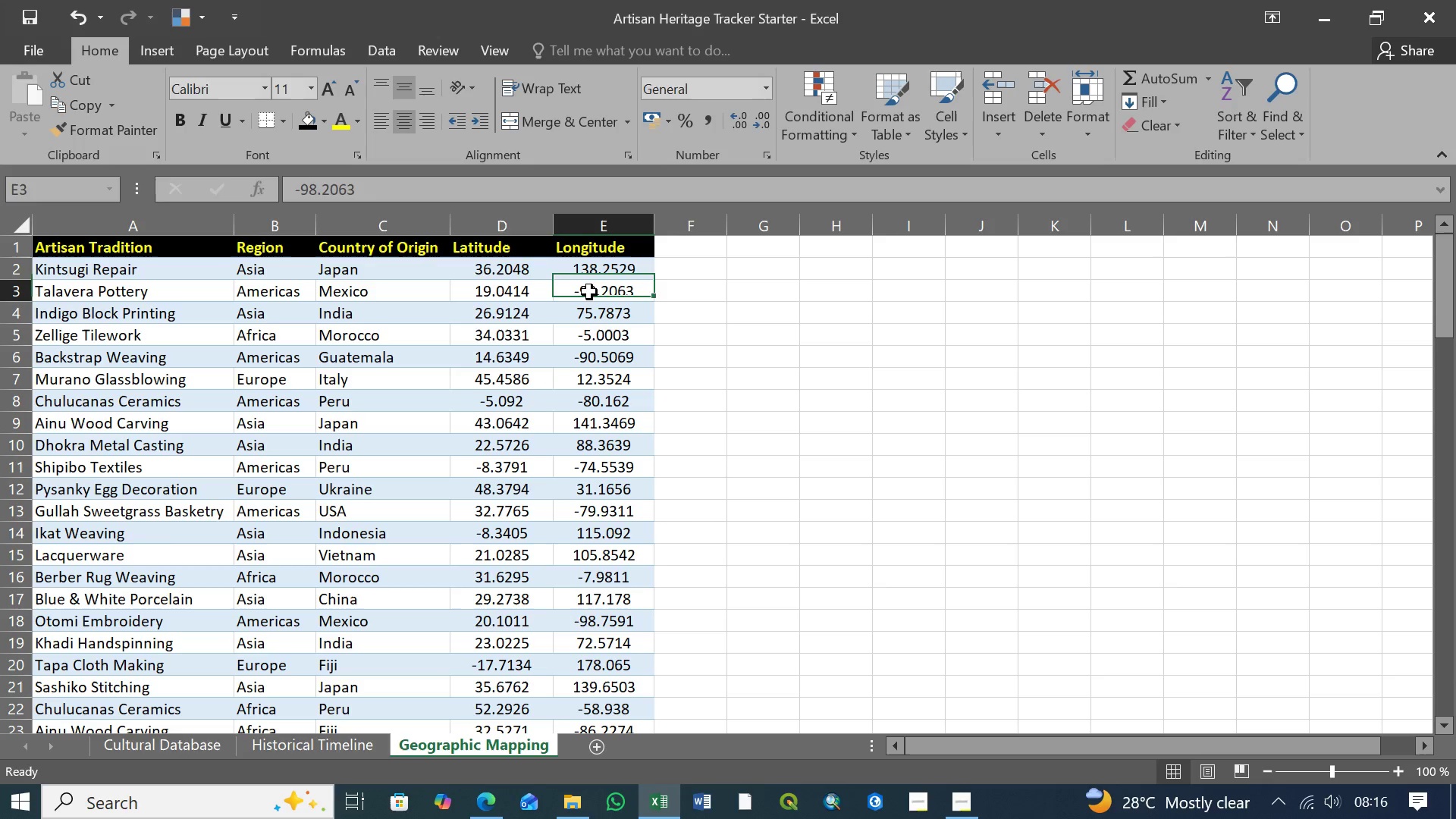 
triple_click([595, 290])
 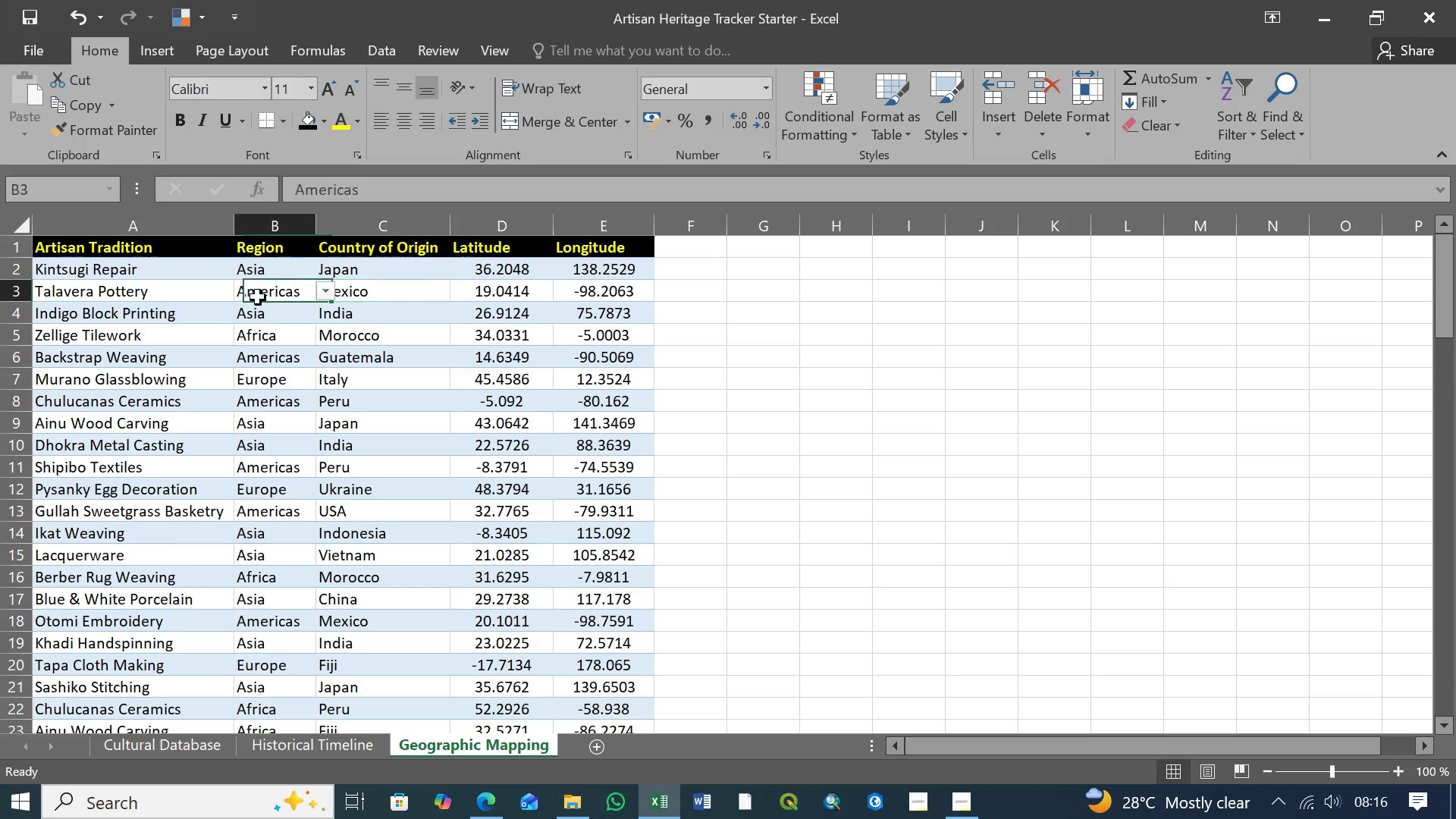 
triple_click([116, 293])
 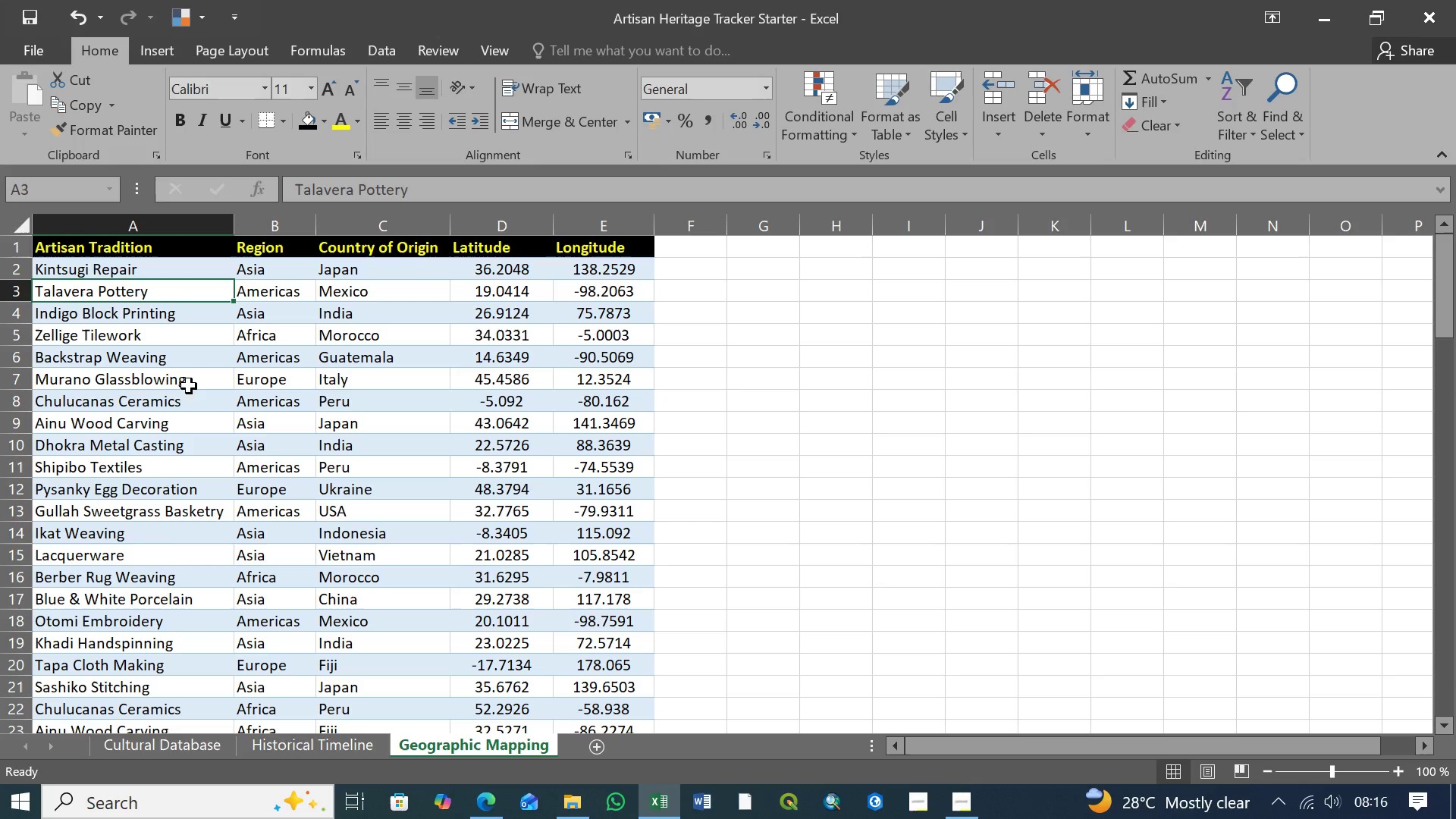 
scroll: coordinate [203, 416], scroll_direction: up, amount: 6.0
 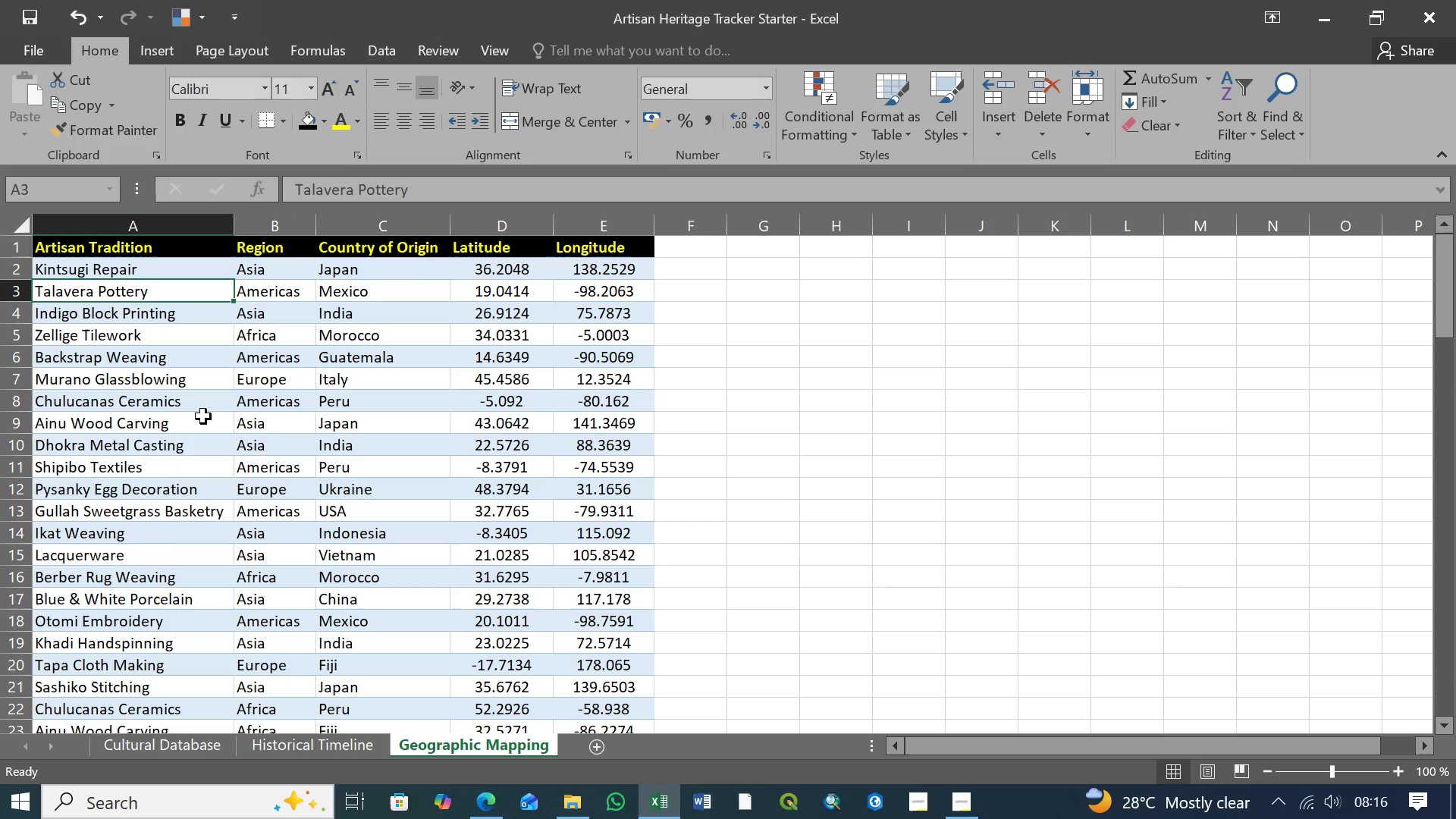 
key(Control+S)
 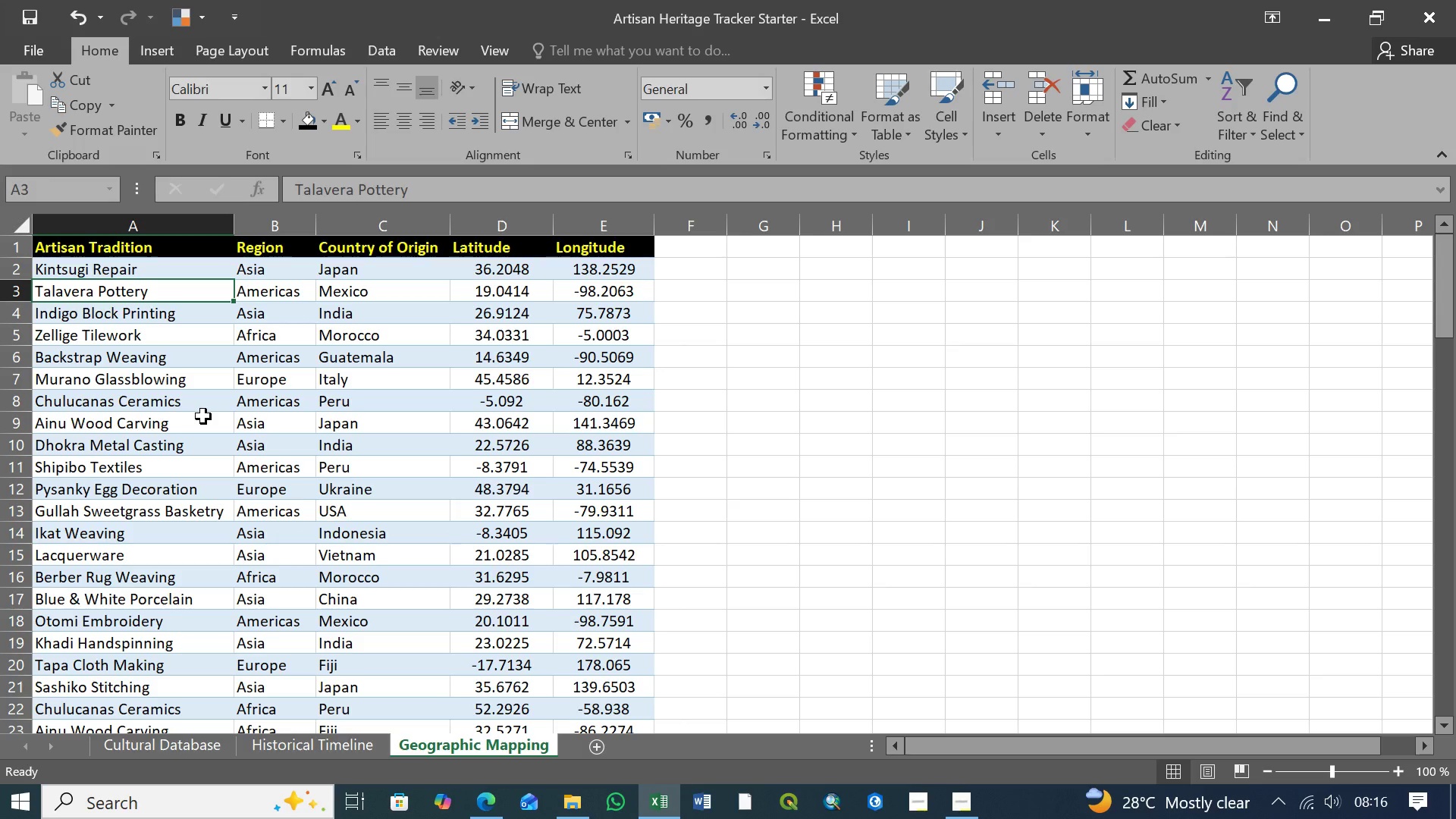 
wait(6.61)
 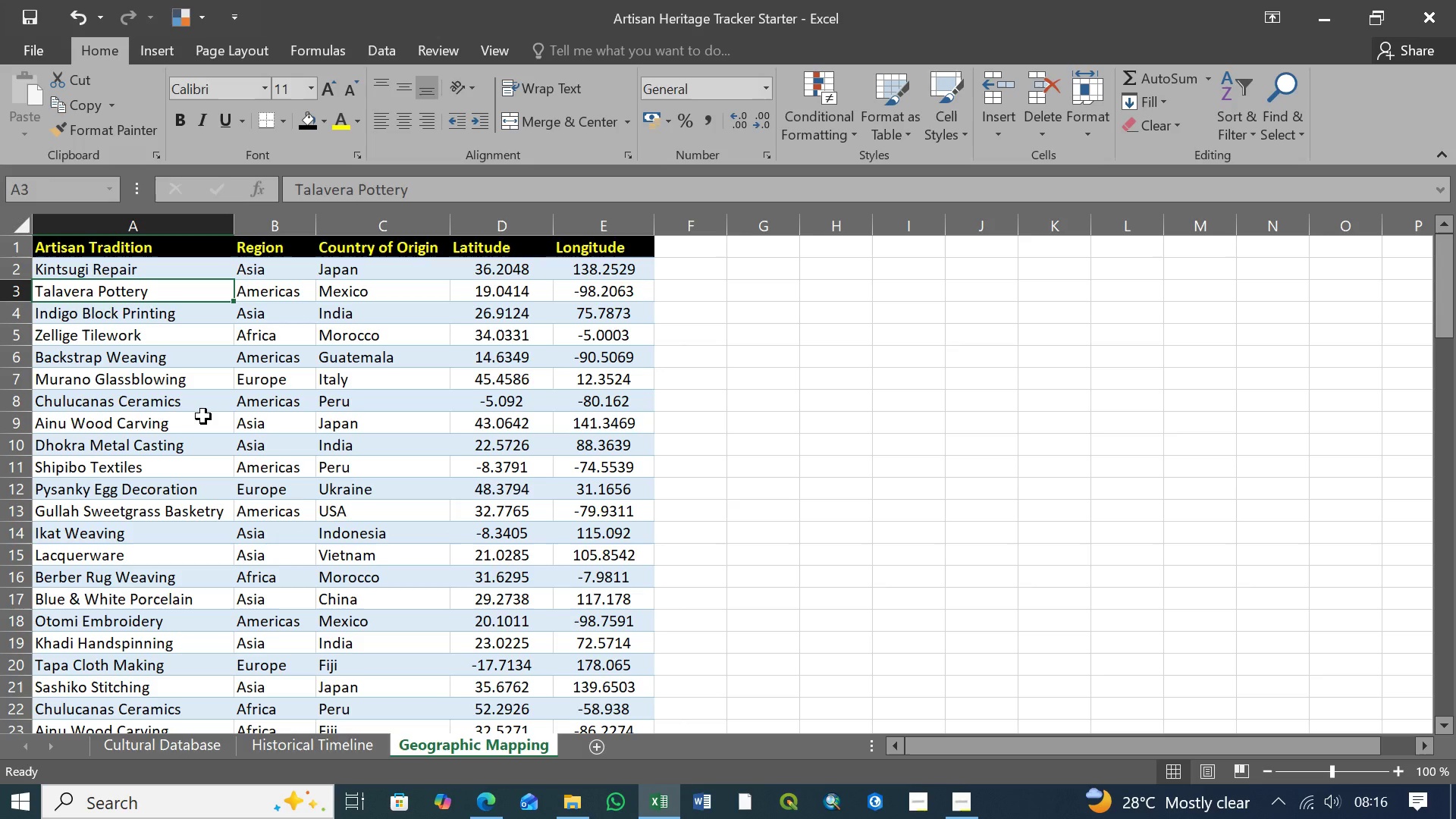 
scroll: coordinate [344, 415], scroll_direction: down, amount: 27.0
 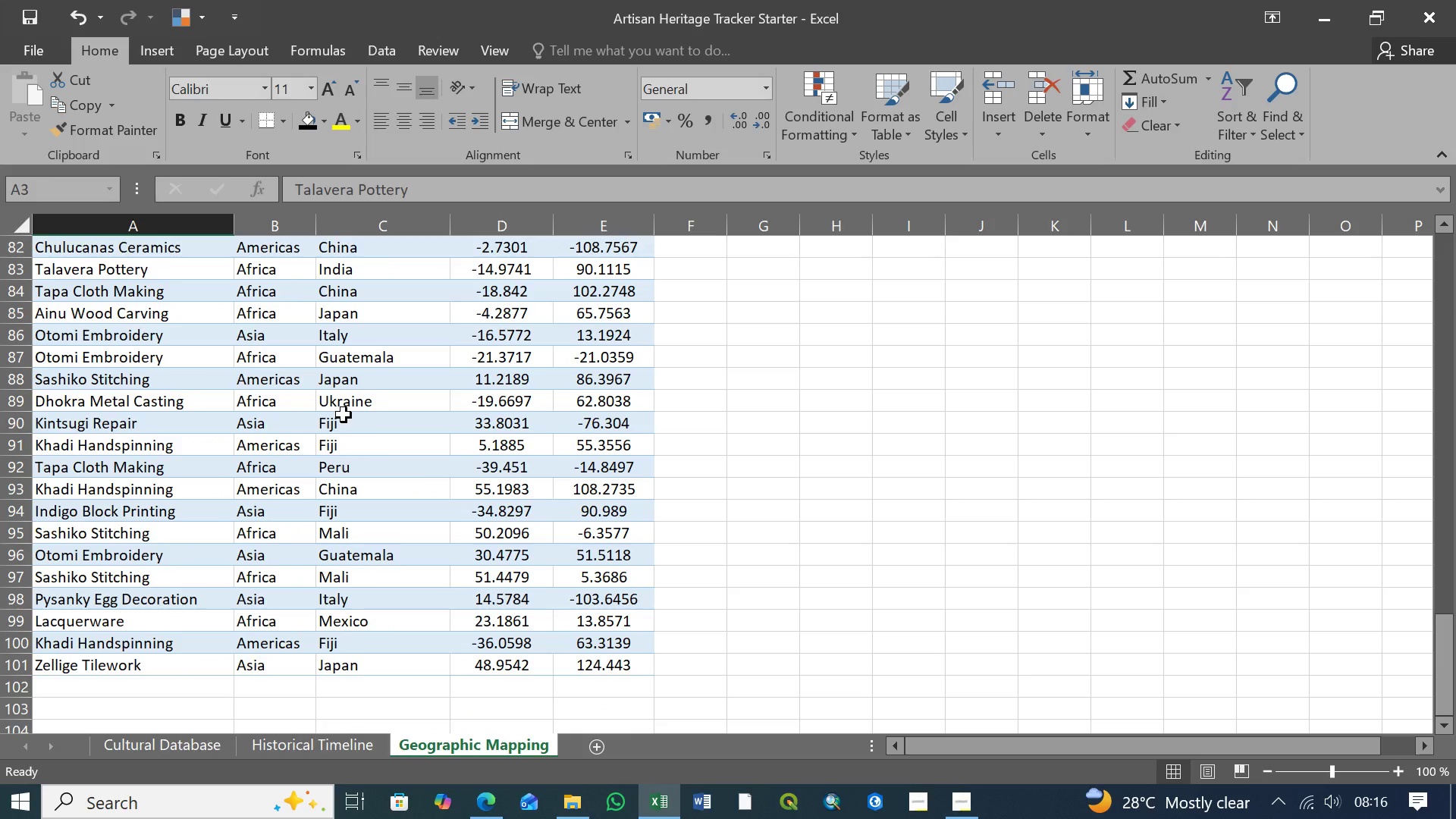 
scroll: coordinate [347, 411], scroll_direction: up, amount: 89.0
 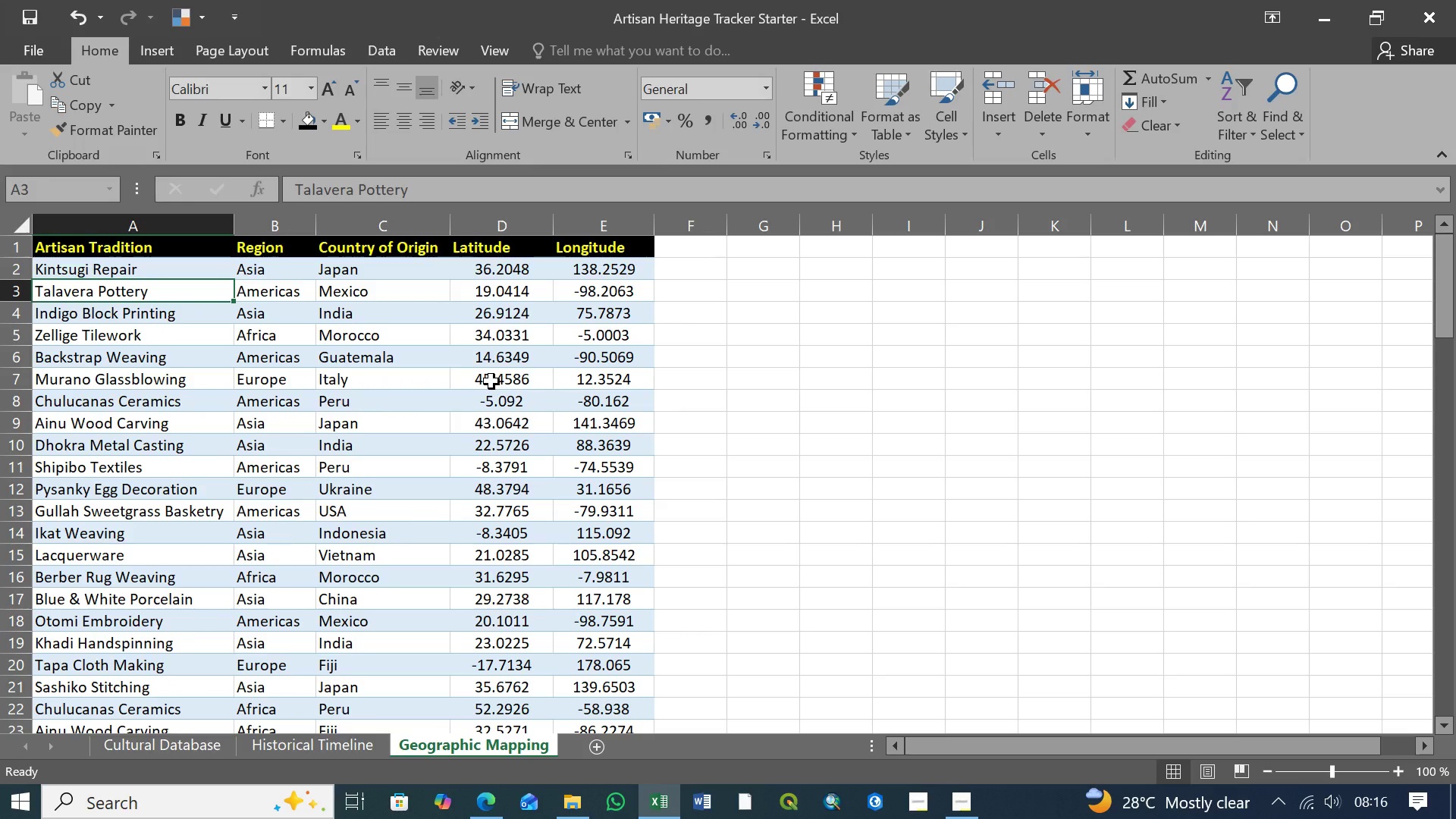 
key(Control+S)
 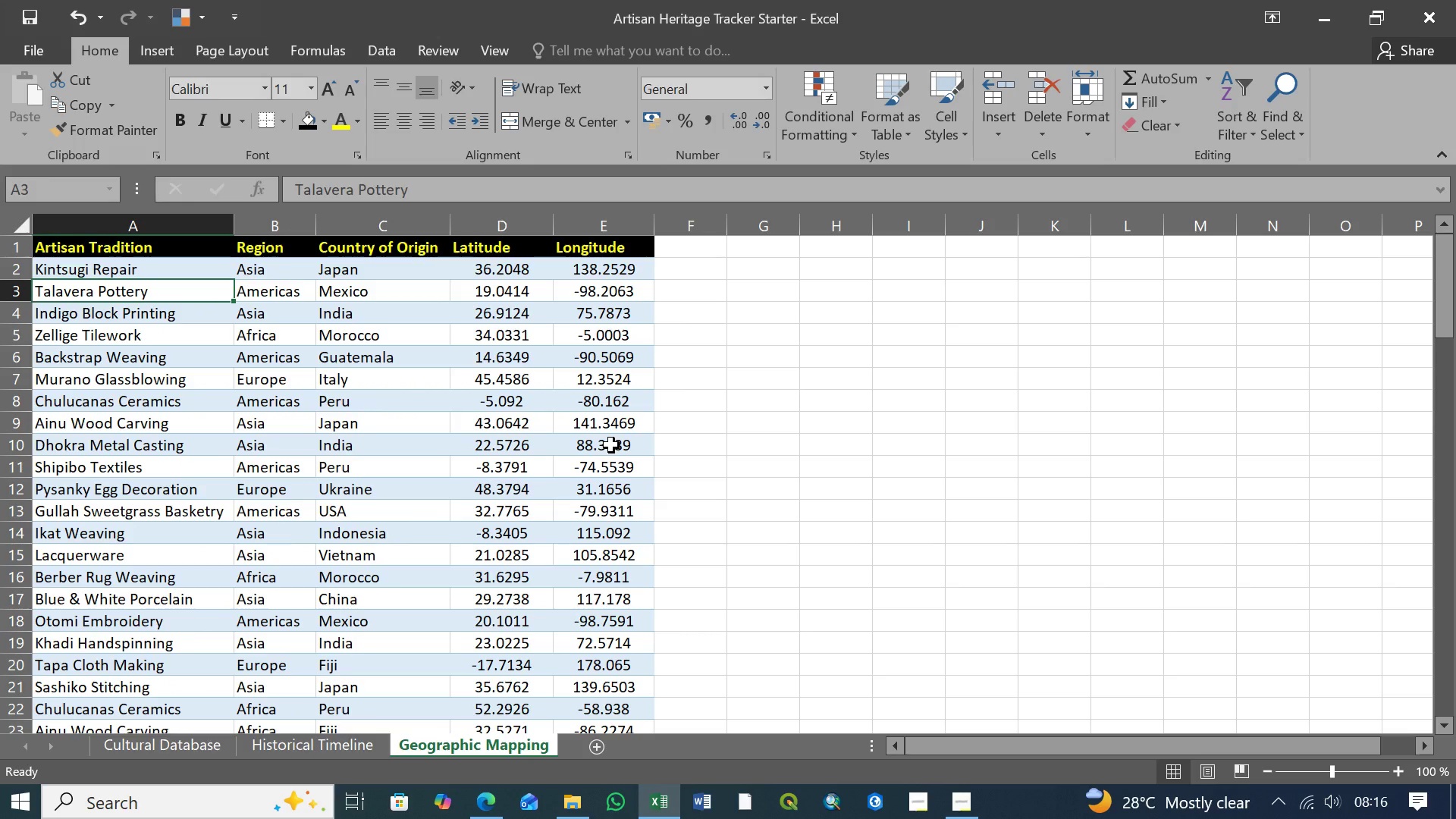 
wait(12.88)
 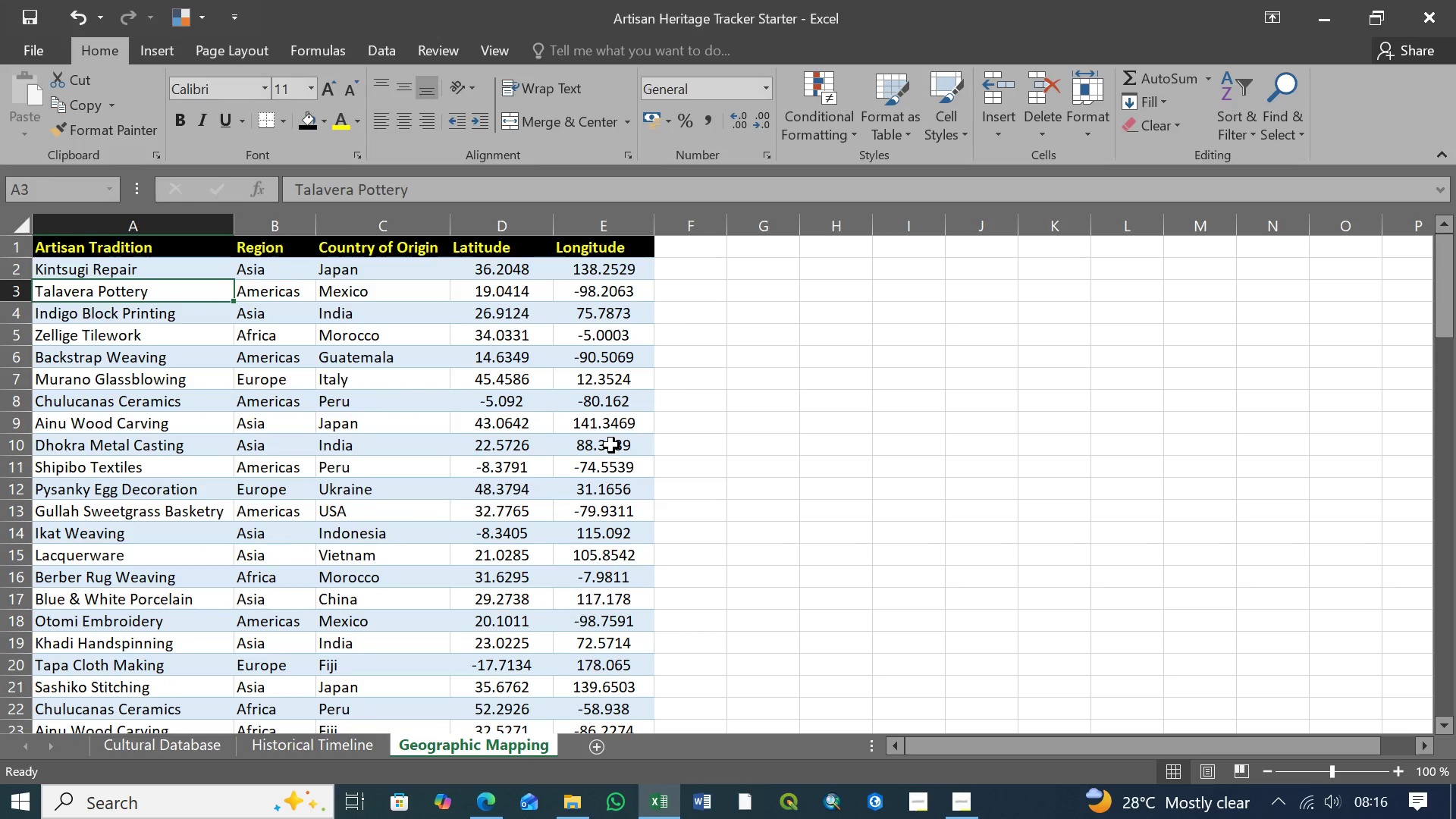 
scroll: coordinate [334, 540], scroll_direction: down, amount: 9.0
 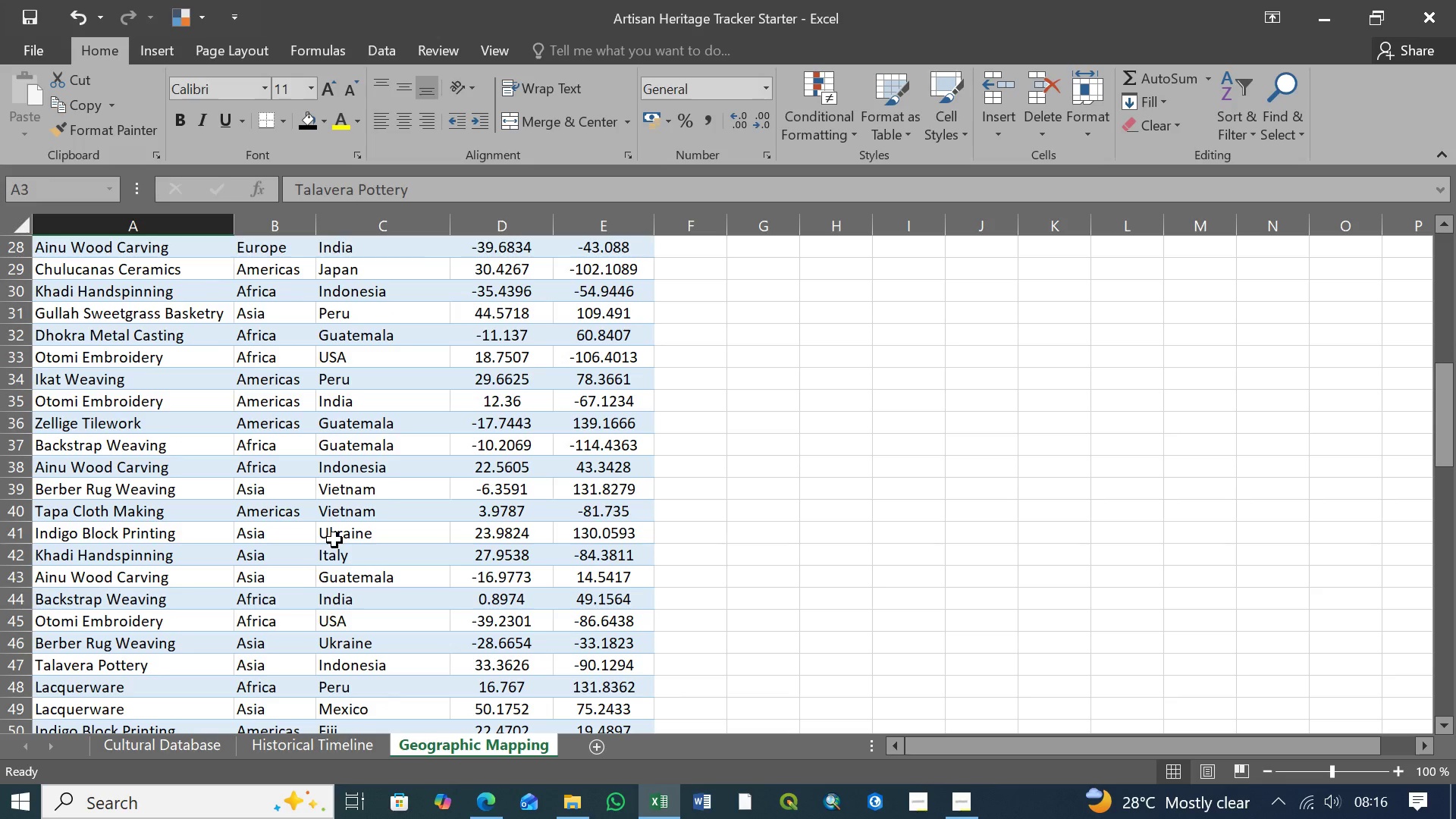 
key(Control+S)
 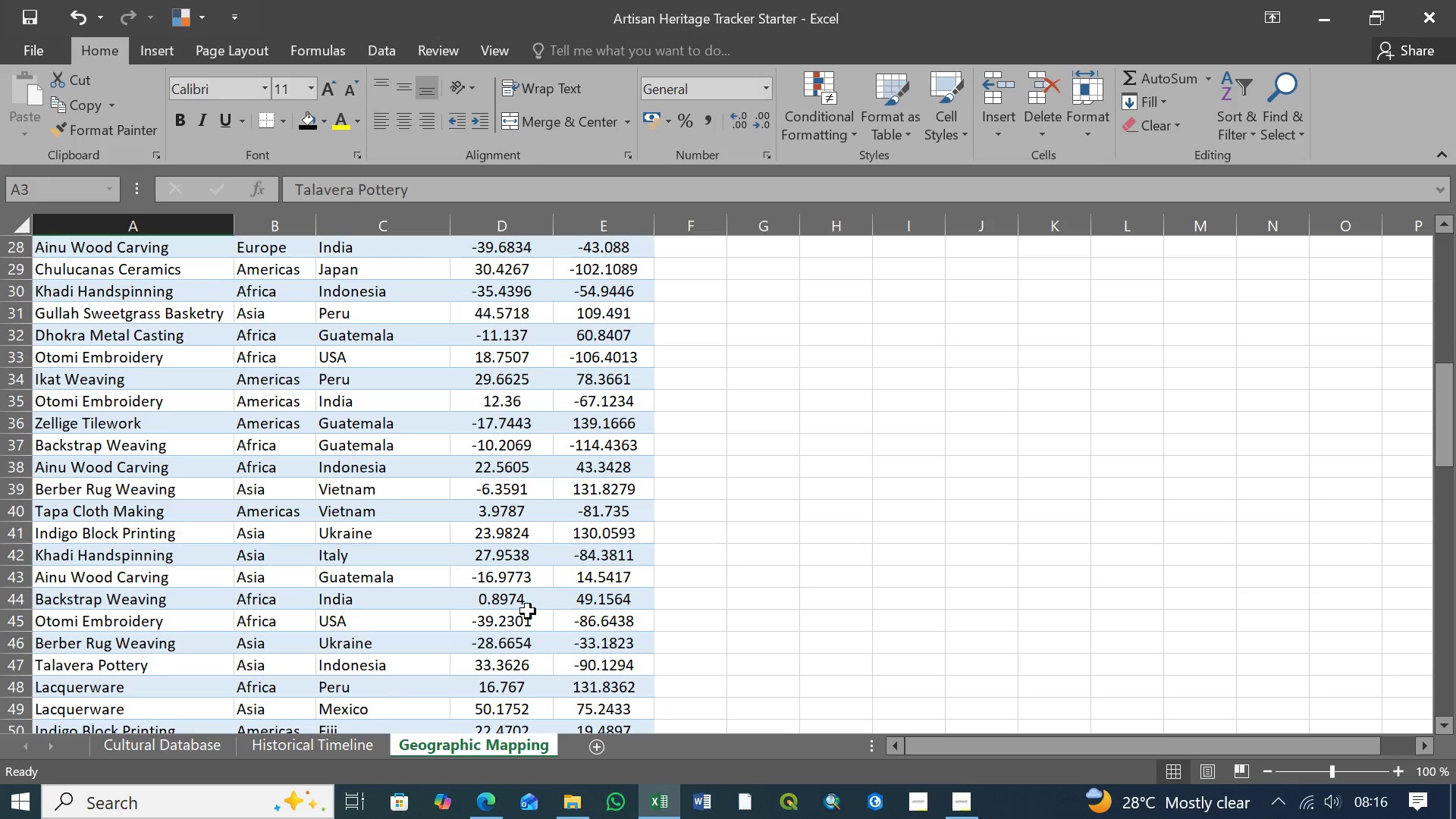 
scroll: coordinate [481, 579], scroll_direction: down, amount: 22.0
 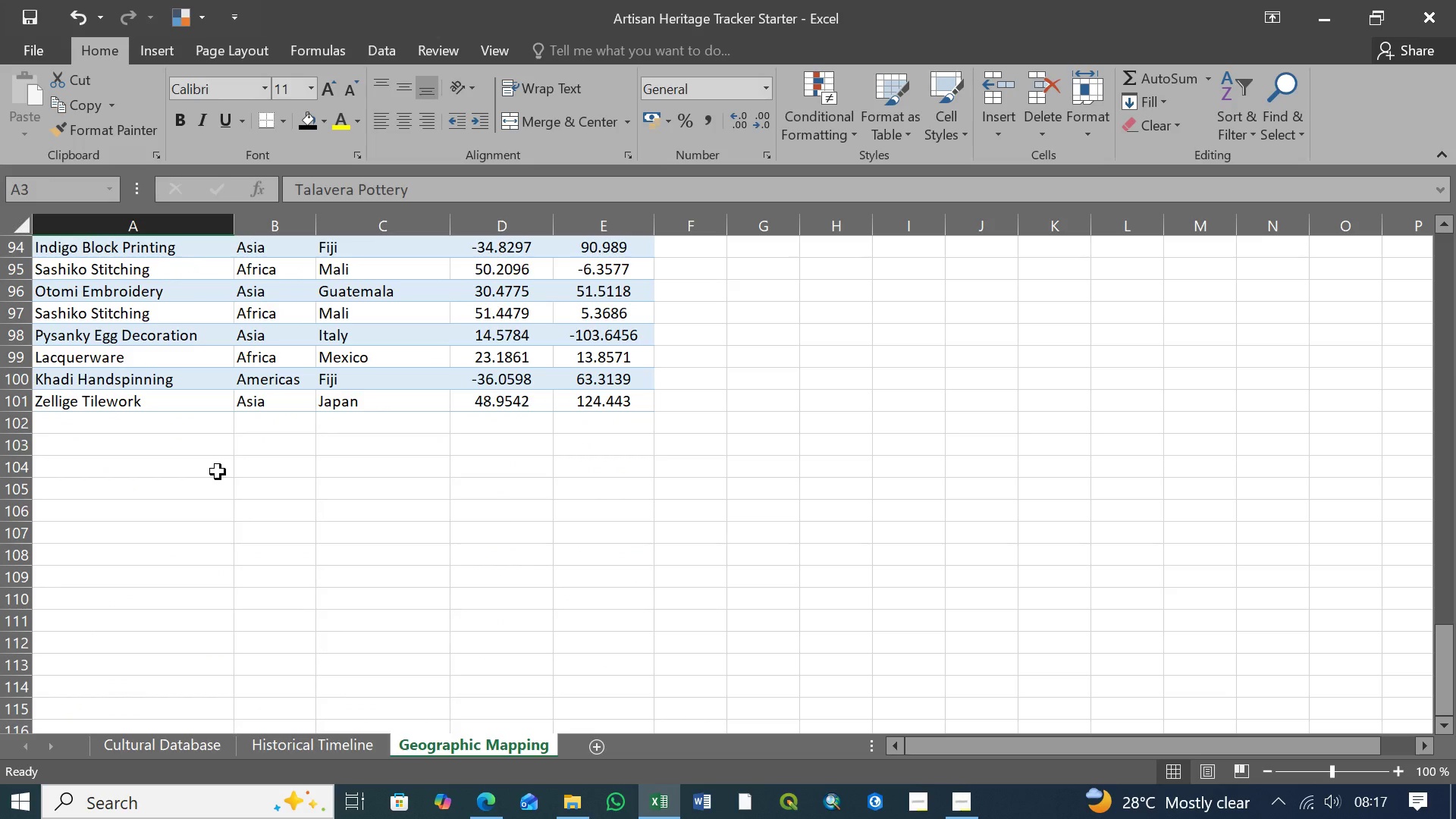 
wait(19.74)
 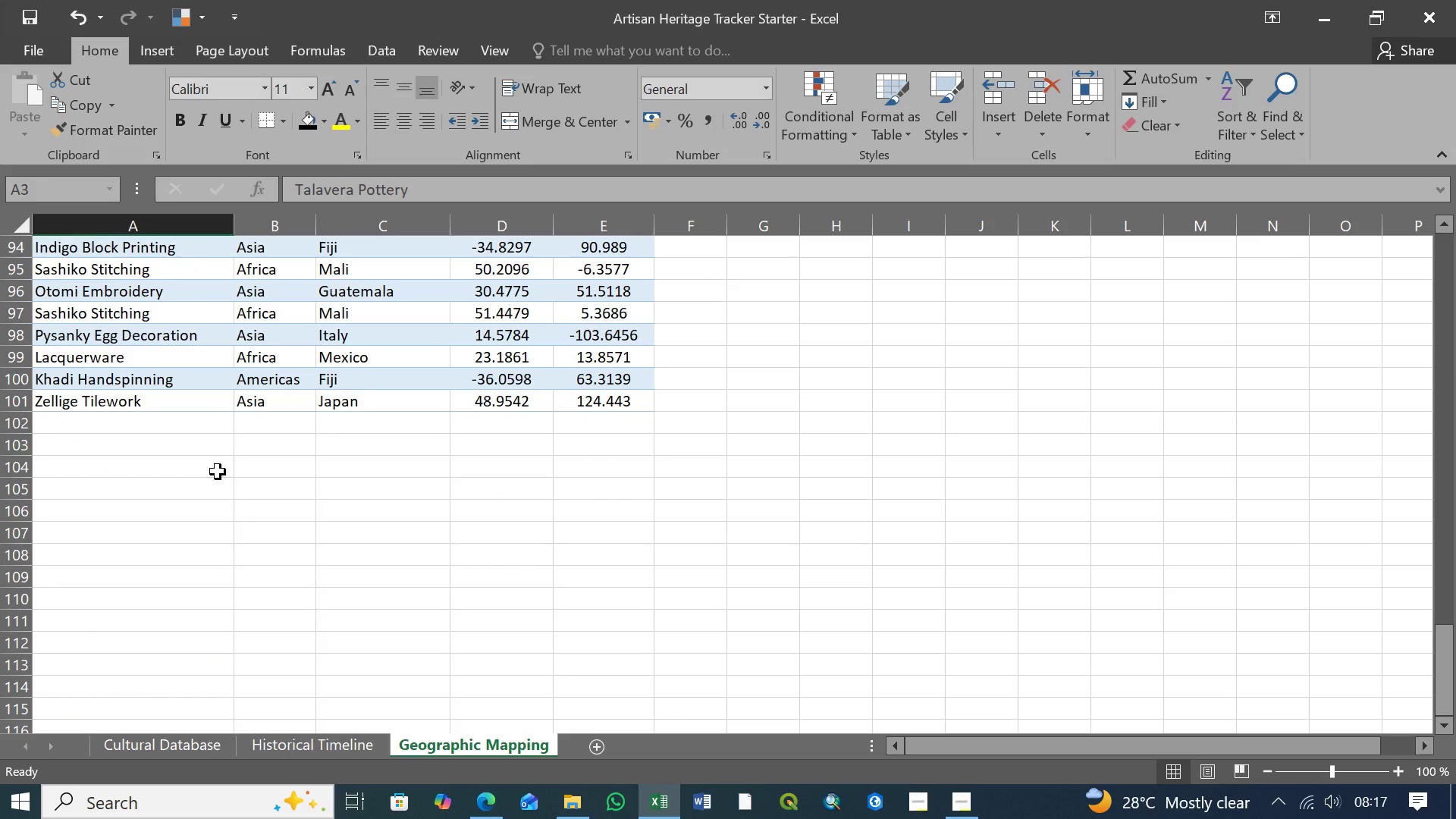 
scroll: coordinate [237, 469], scroll_direction: up, amount: 5.0
 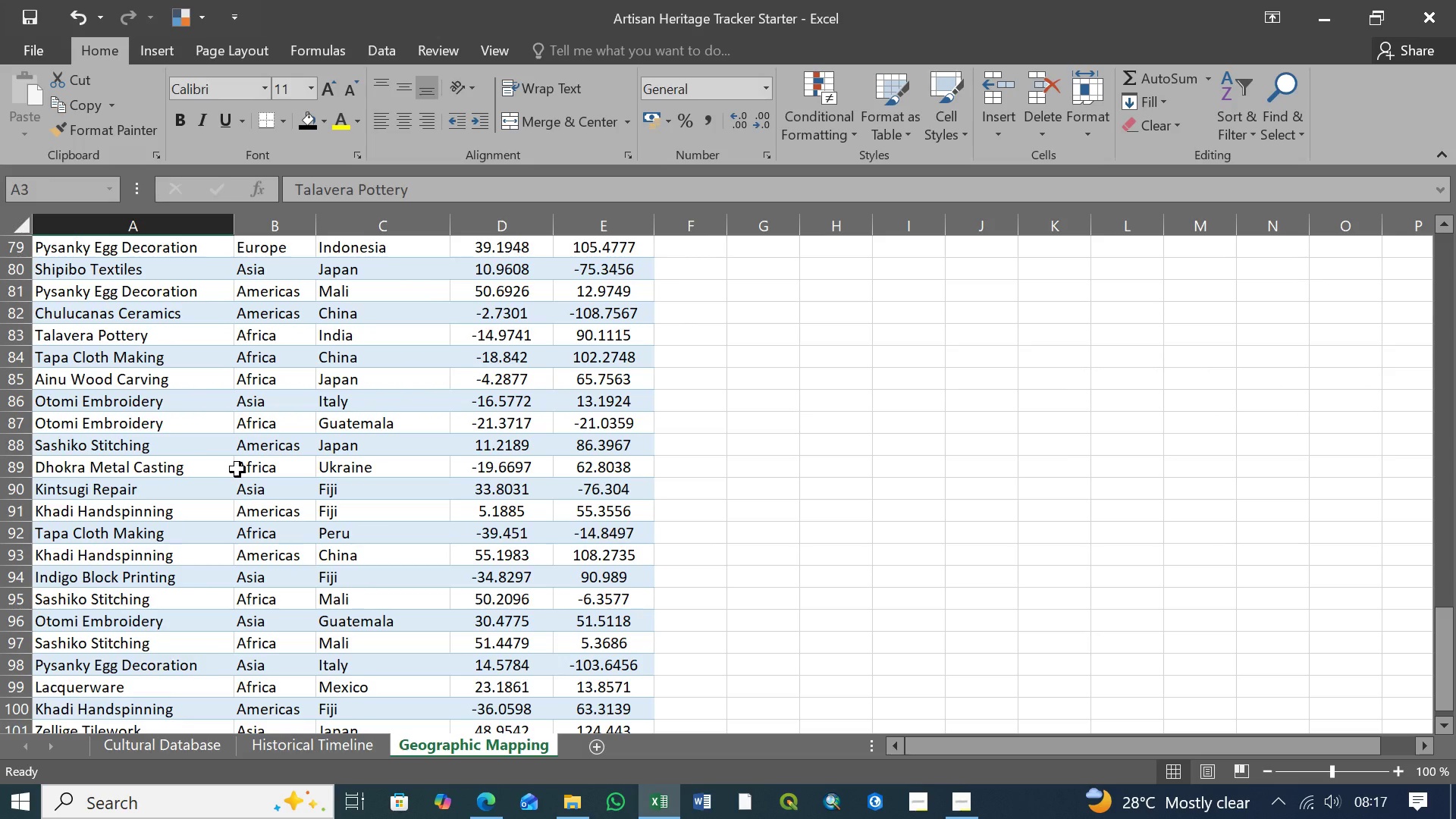 
wait(40.23)
 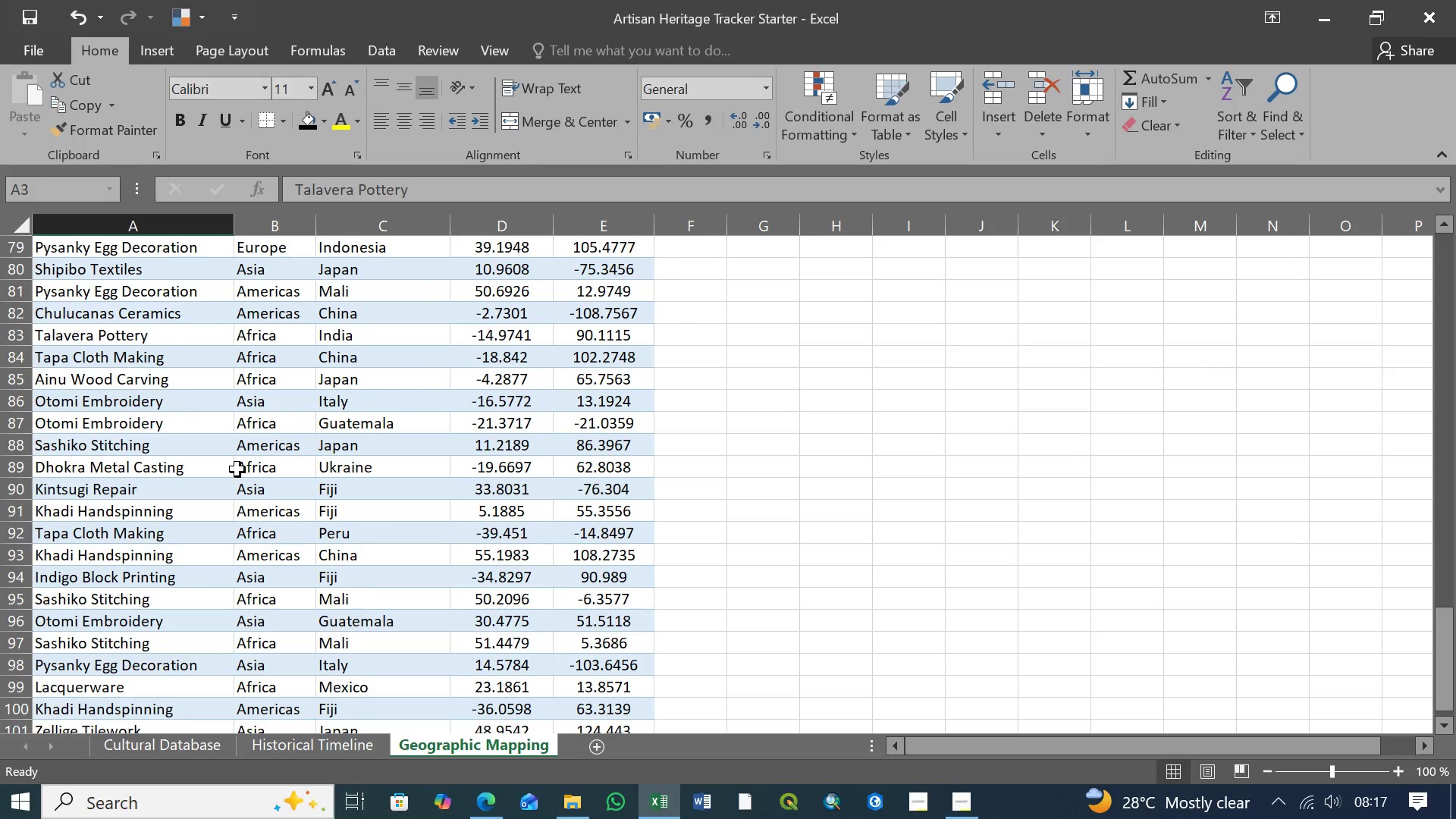 
key(Control+S)
 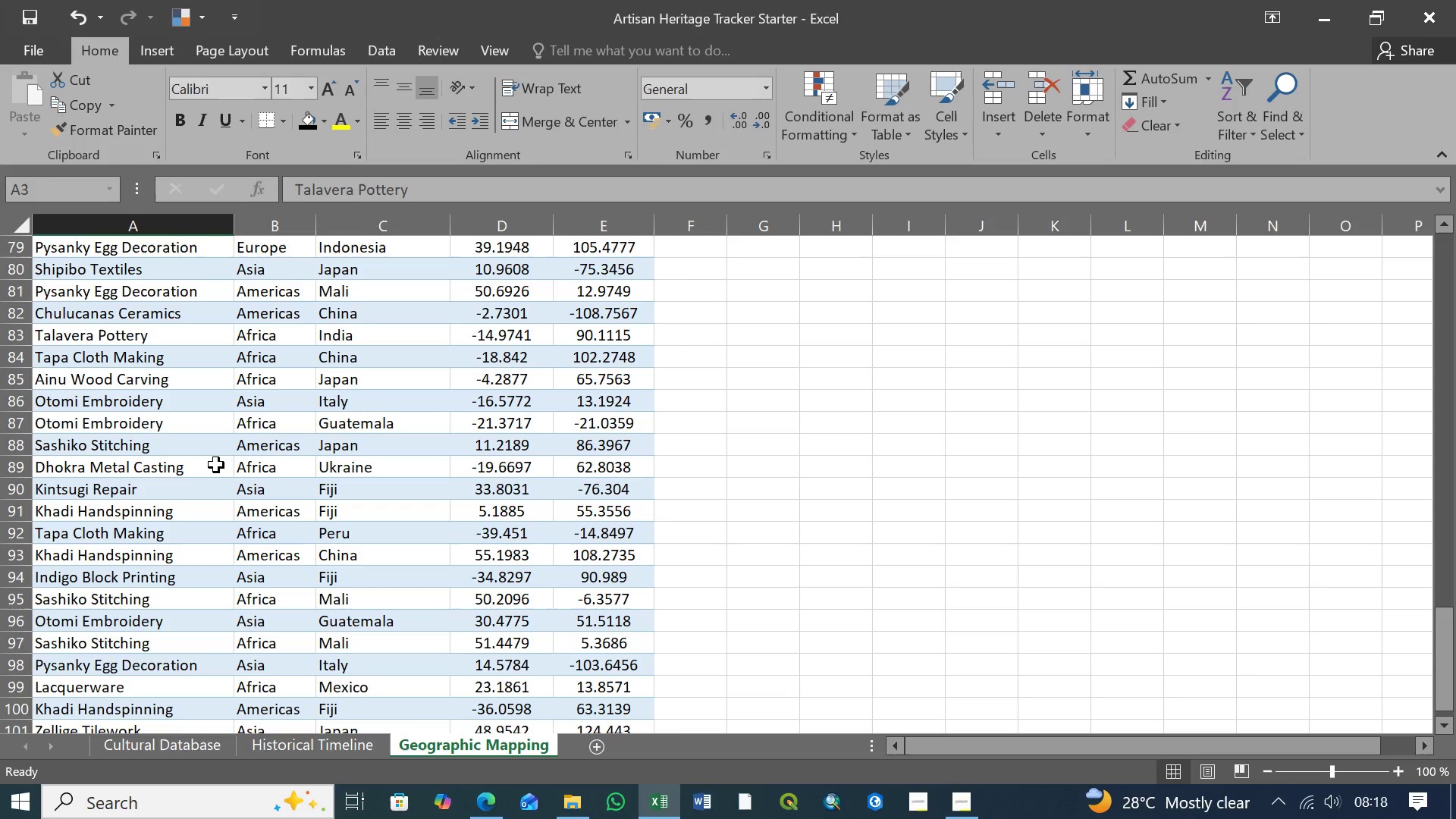 
scroll: coordinate [497, 507], scroll_direction: up, amount: 48.0
 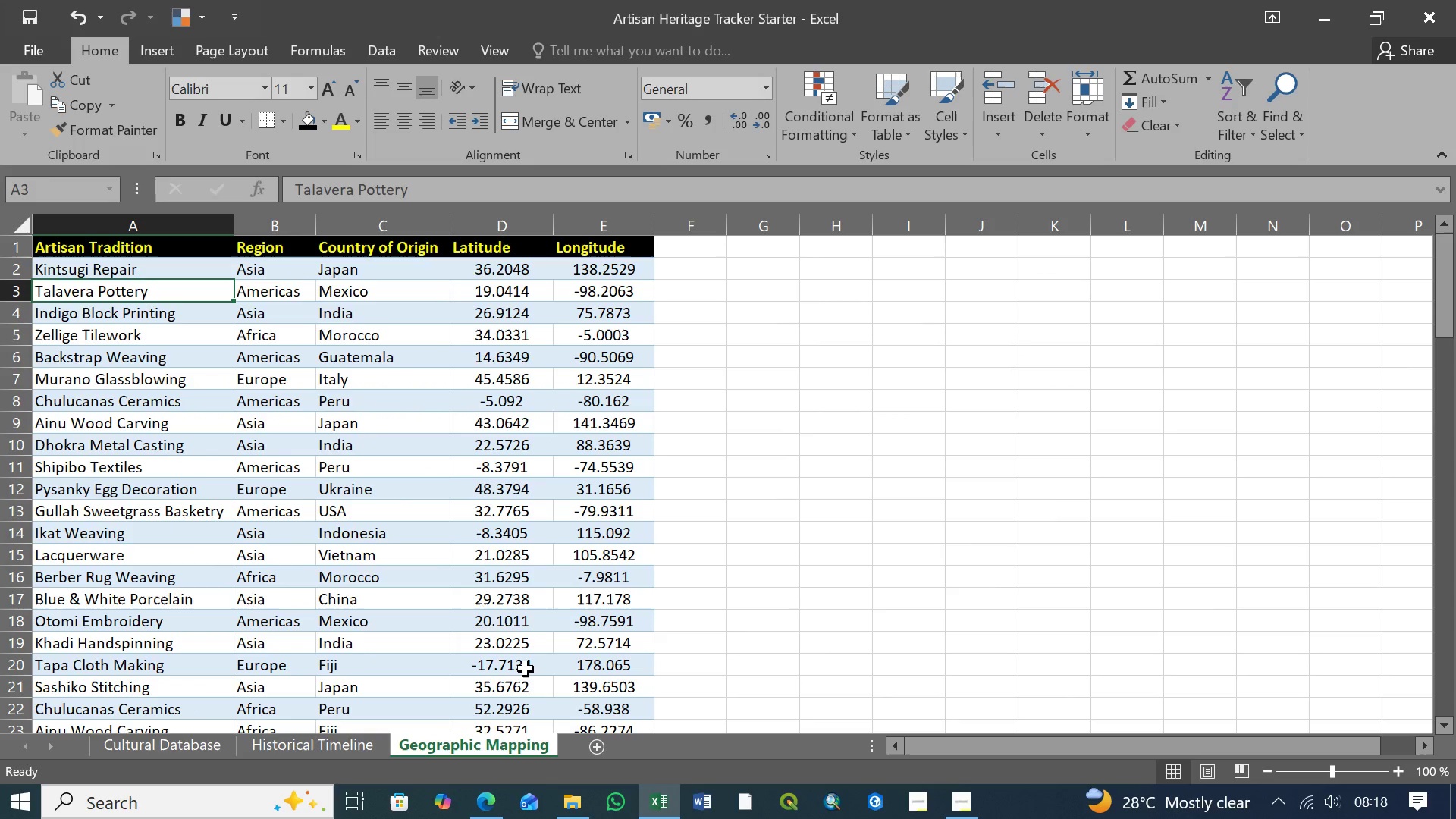 
scroll: coordinate [526, 667], scroll_direction: down, amount: 2.0
 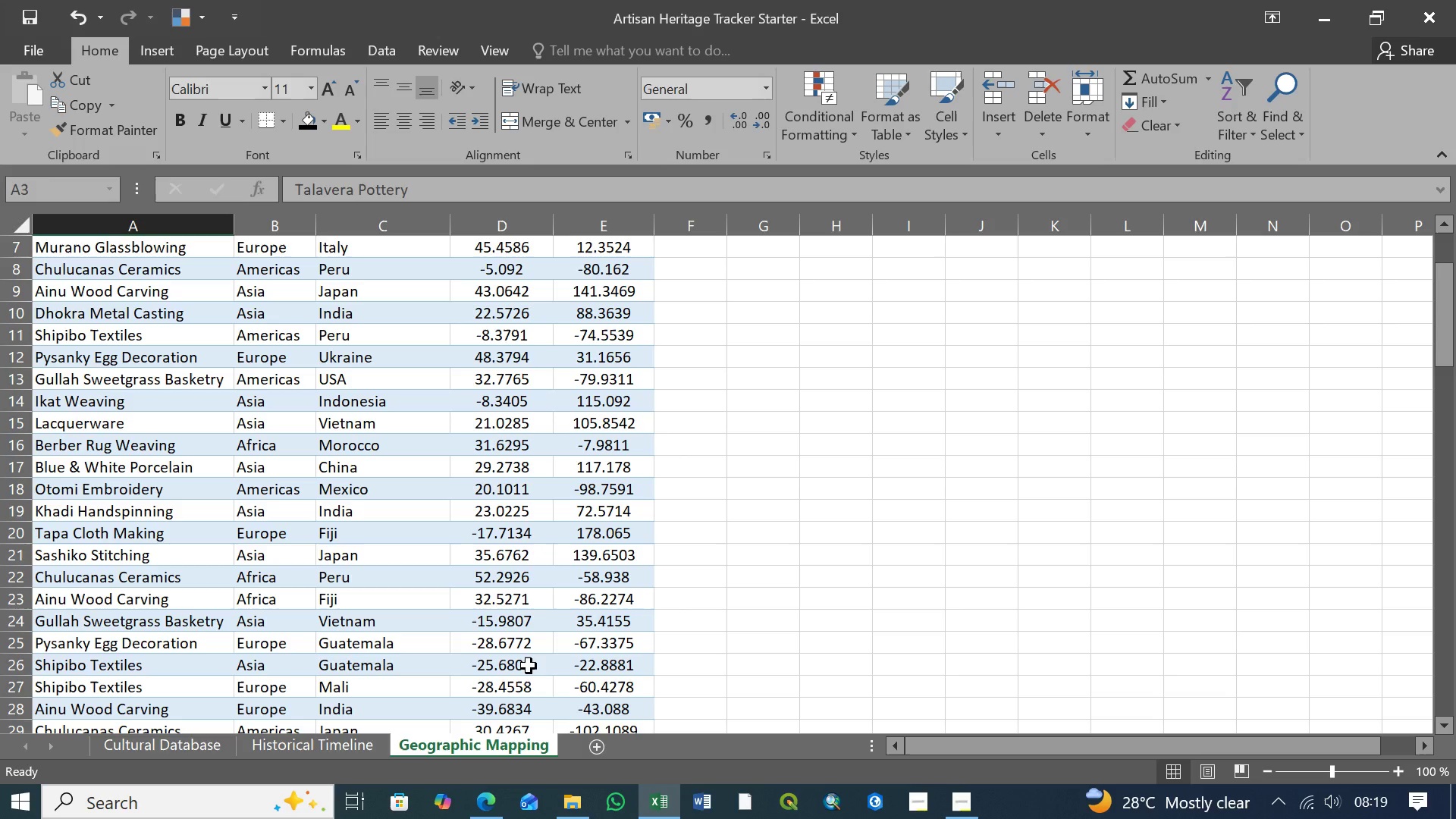 
wait(80.25)
 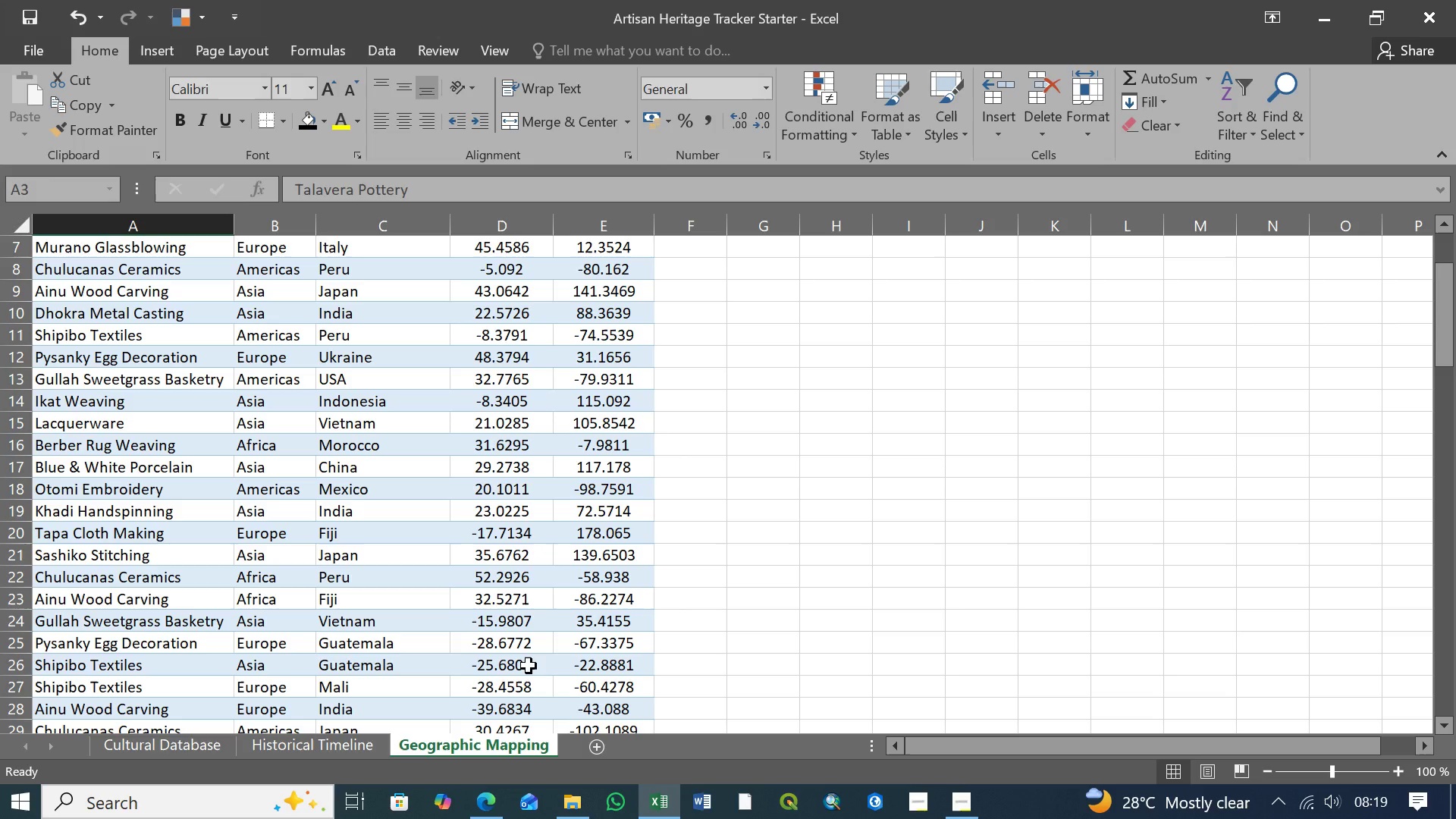 
scroll: coordinate [570, 538], scroll_direction: up, amount: 19.0
 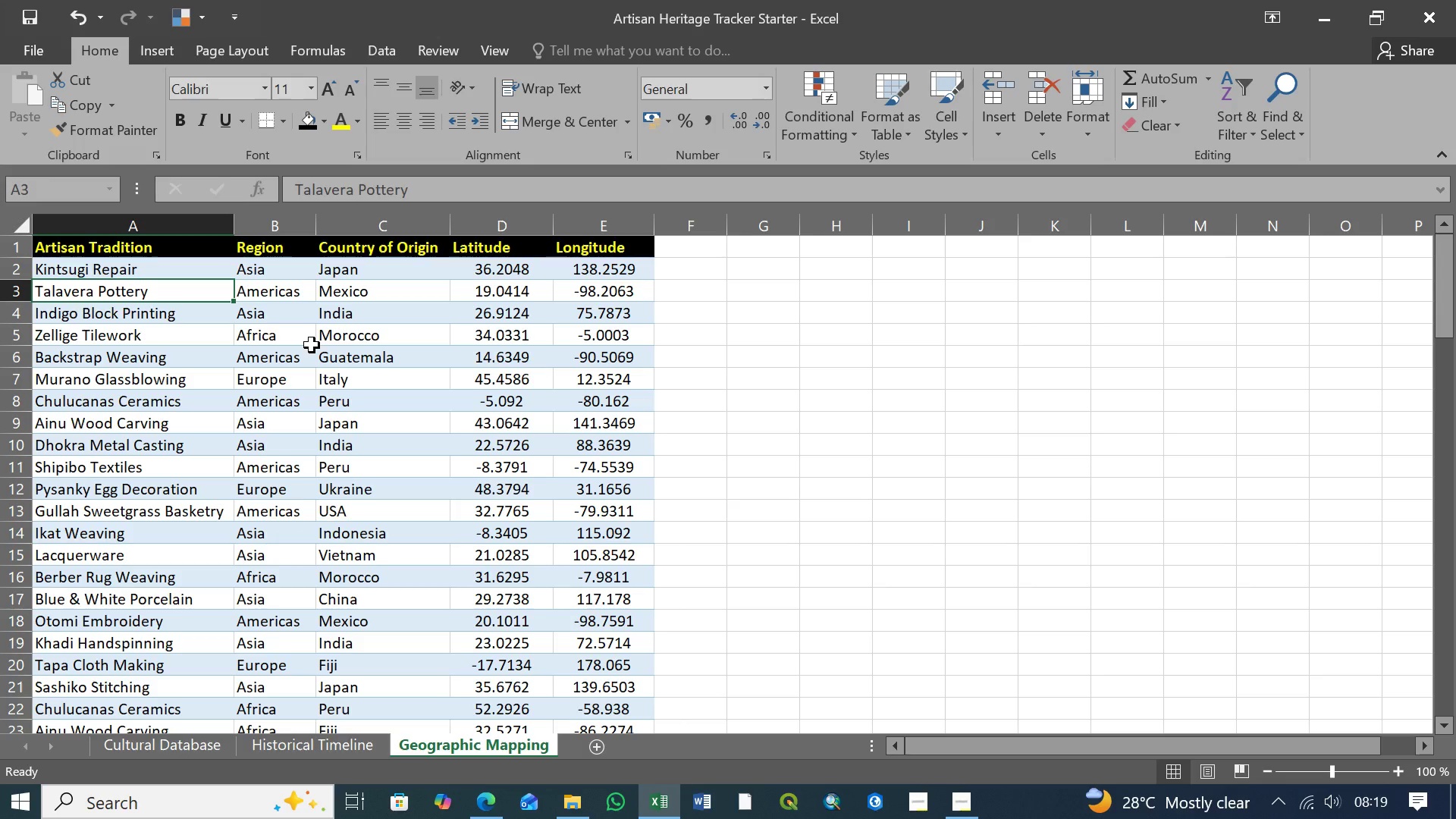 
wait(28.23)
 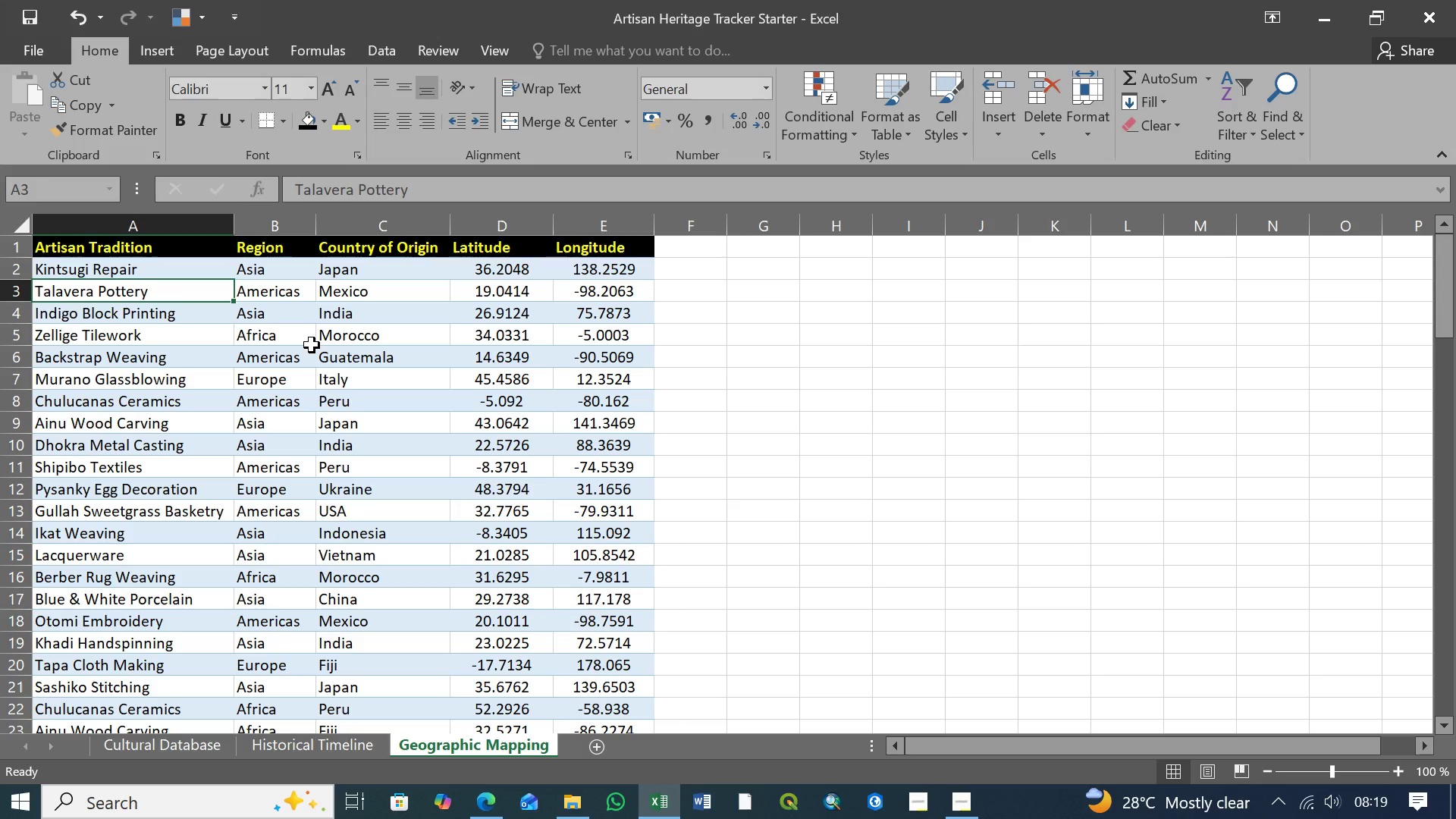 
left_click([187, 745])
 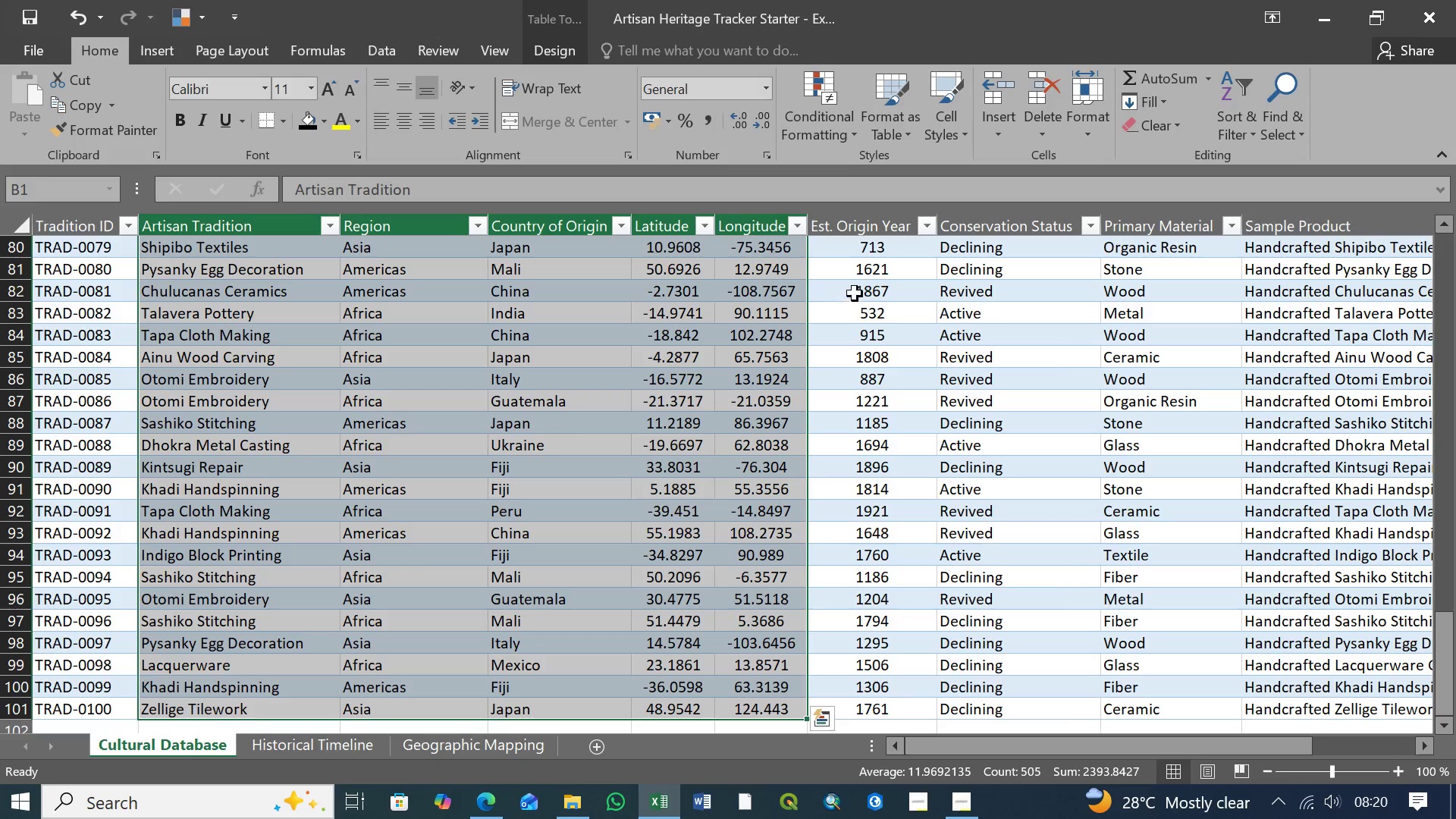 
scroll: coordinate [863, 309], scroll_direction: up, amount: 51.0
 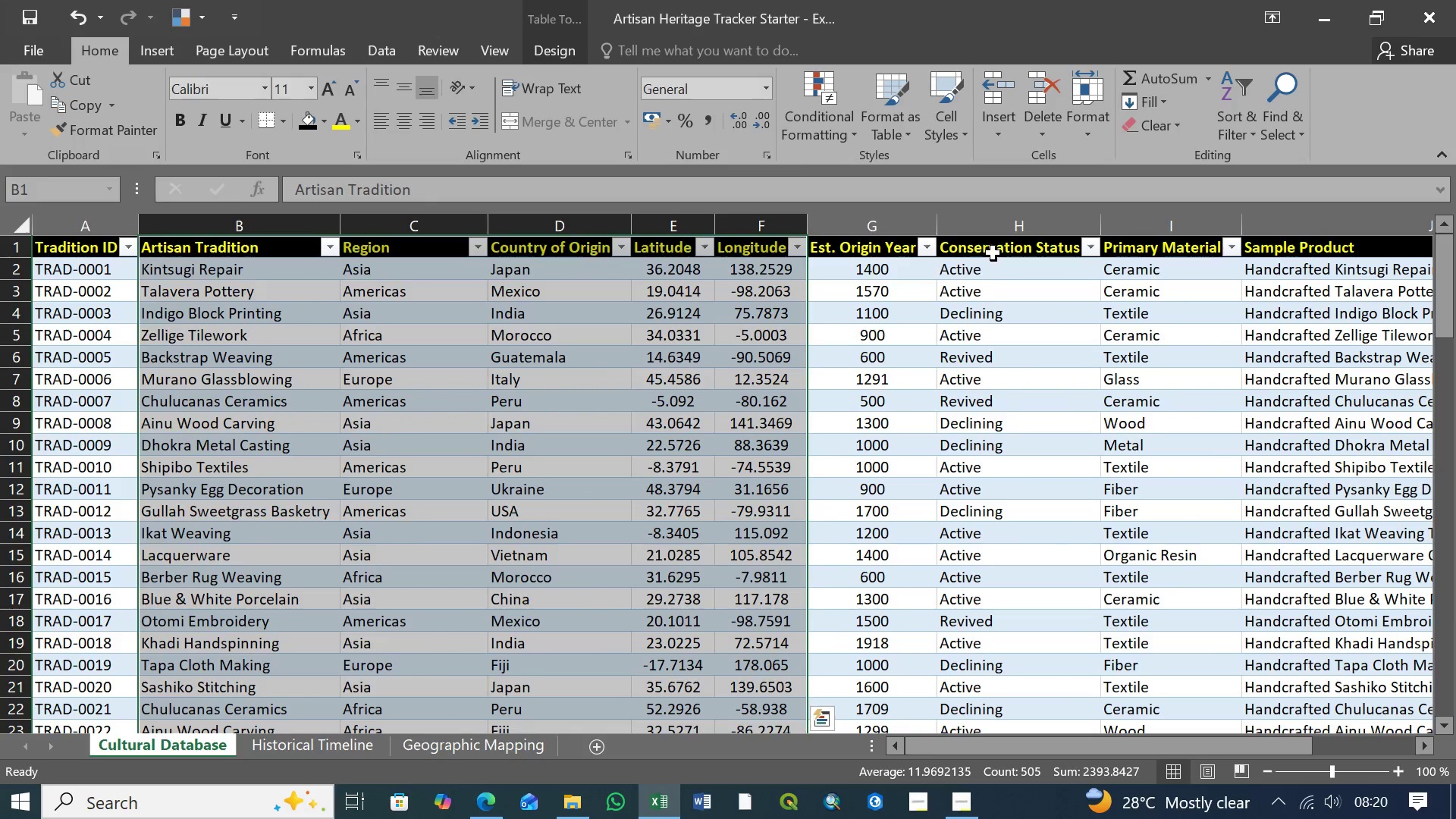 
left_click([999, 249])
 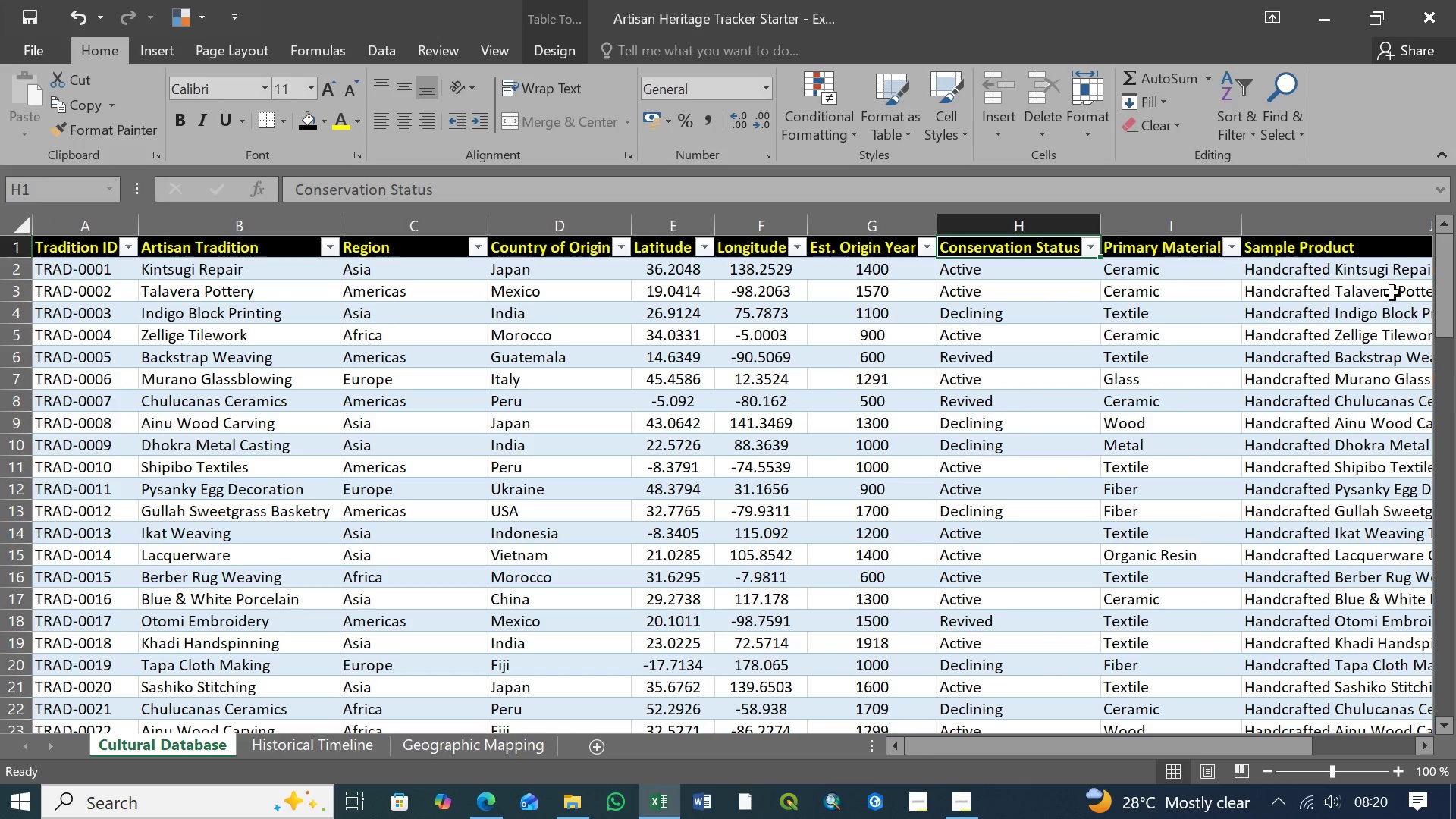 
hold_key(key=ShiftLeft, duration=0.56)
 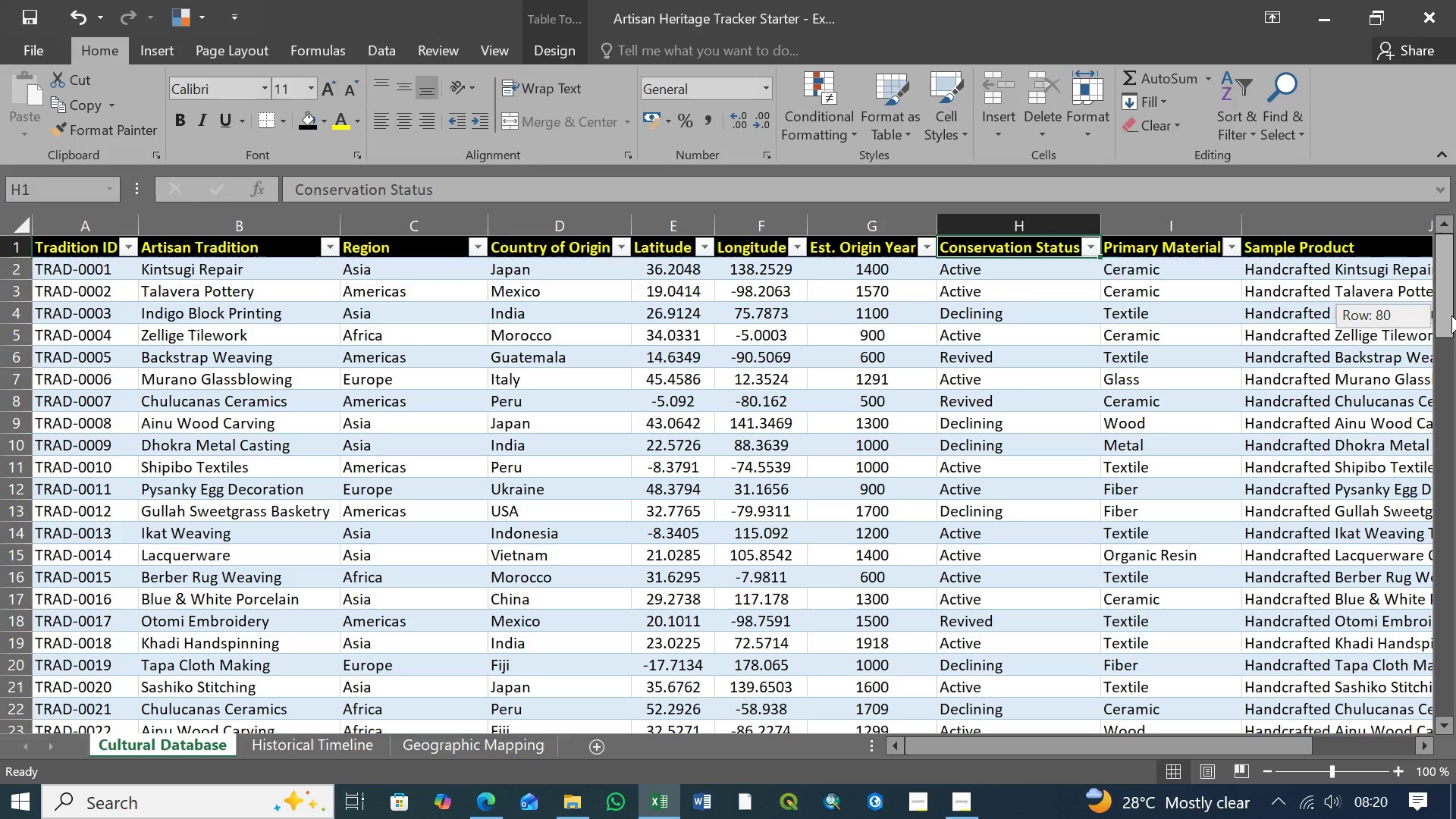 
left_click_drag(start_coordinate=[1451, 315], to_coordinate=[1445, 708])
 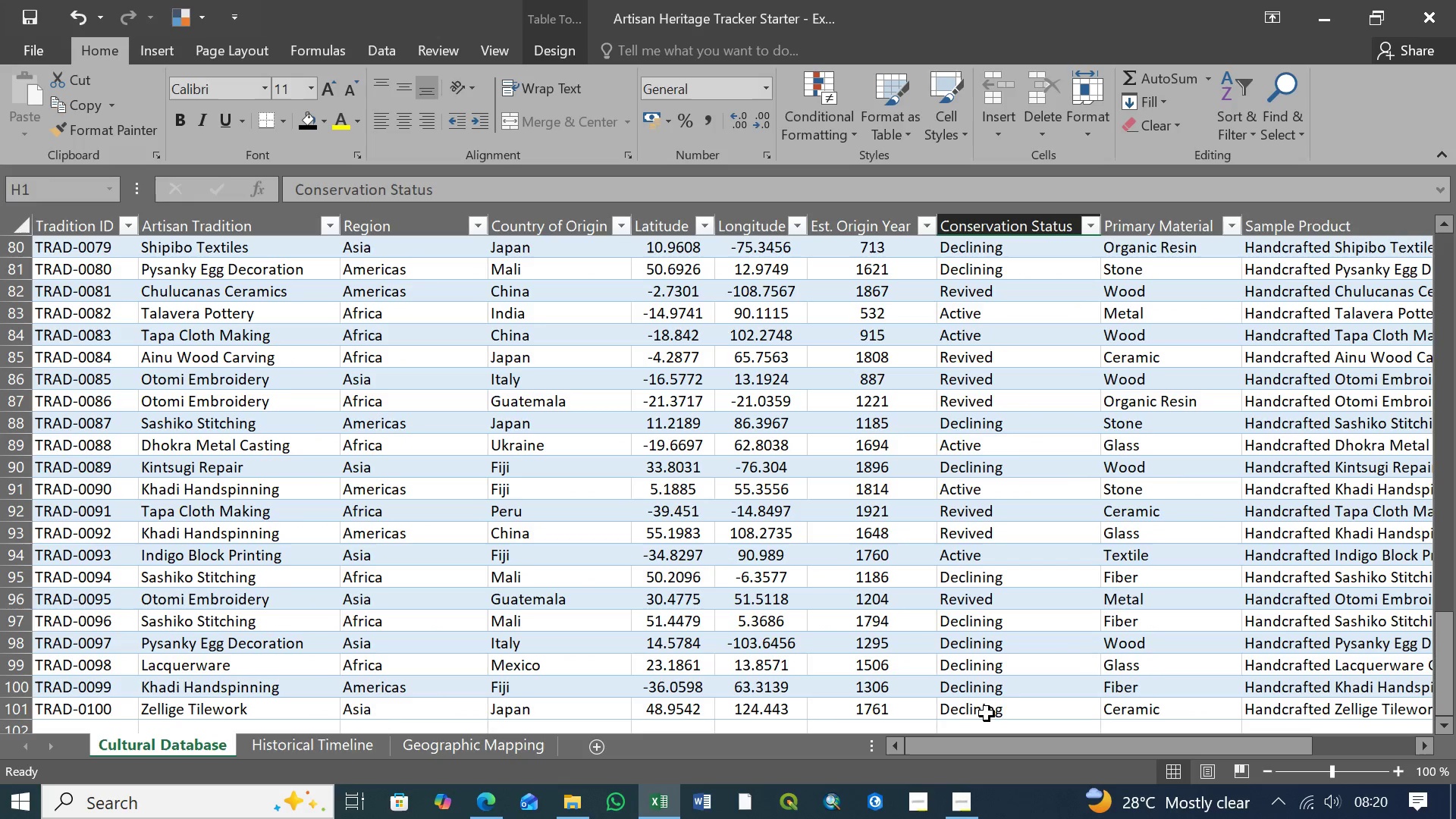 
hold_key(key=ShiftLeft, duration=0.52)
left_click([995, 712])
 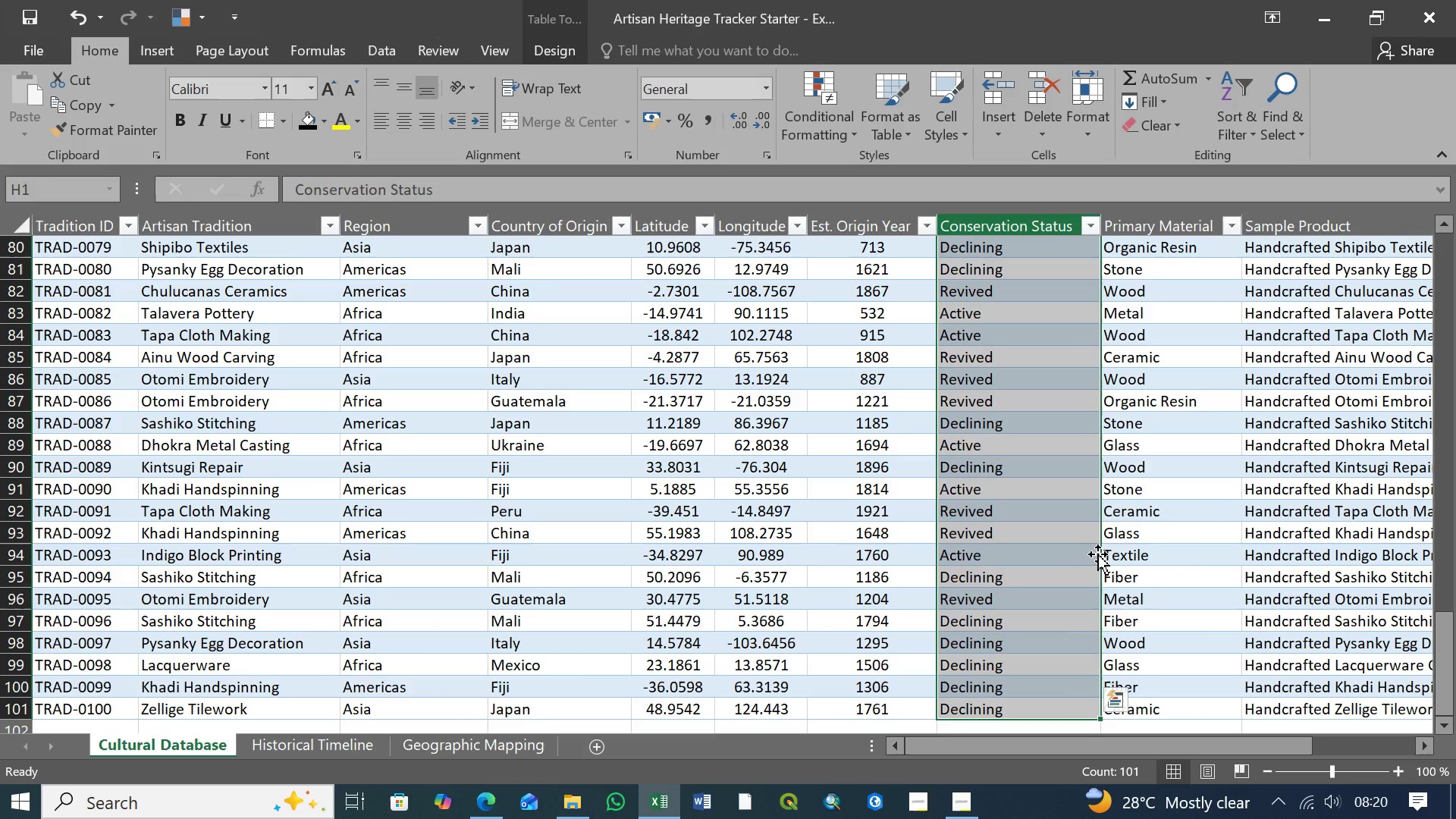 
key(Control+C)
 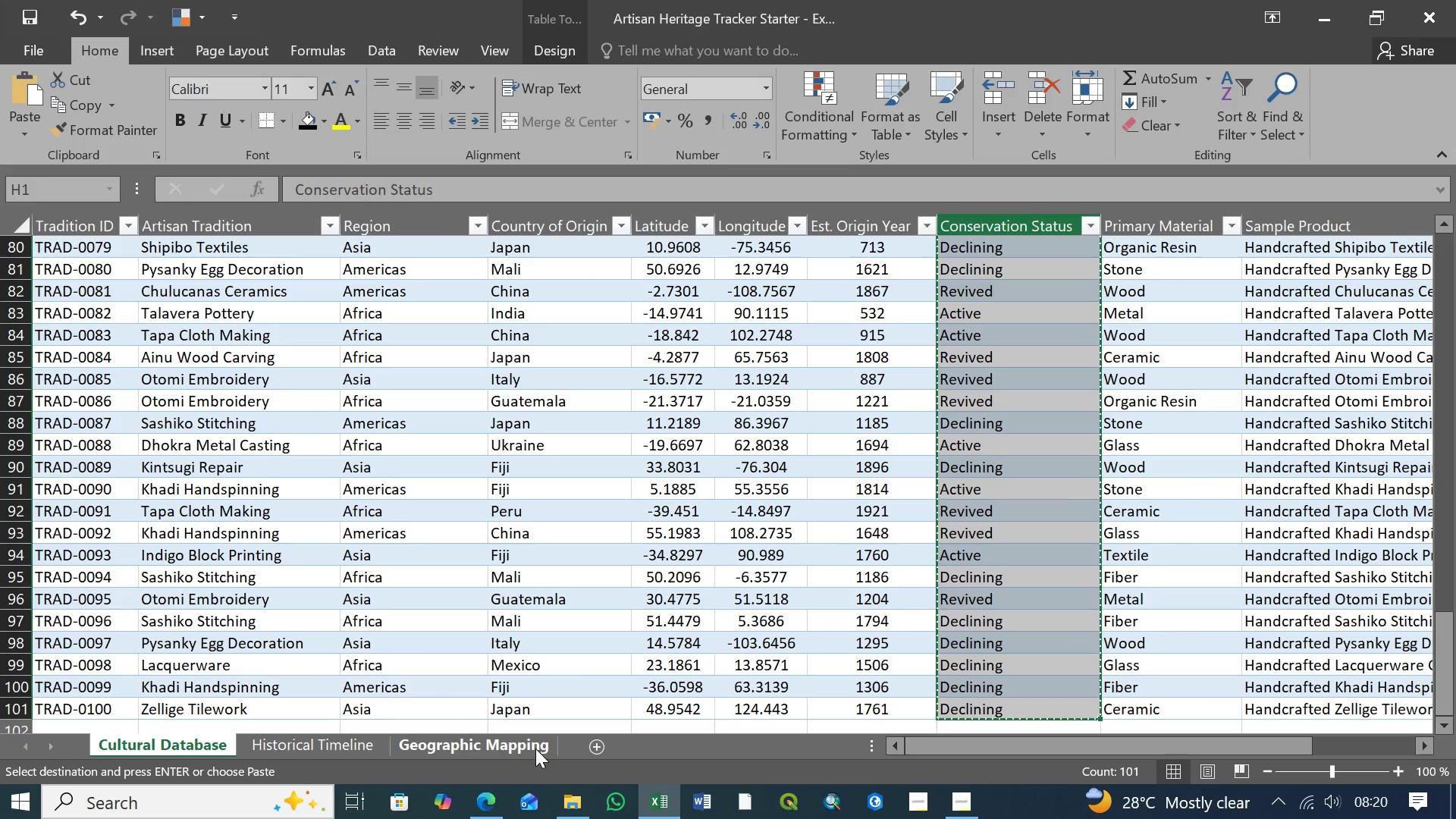 
left_click([531, 748])
 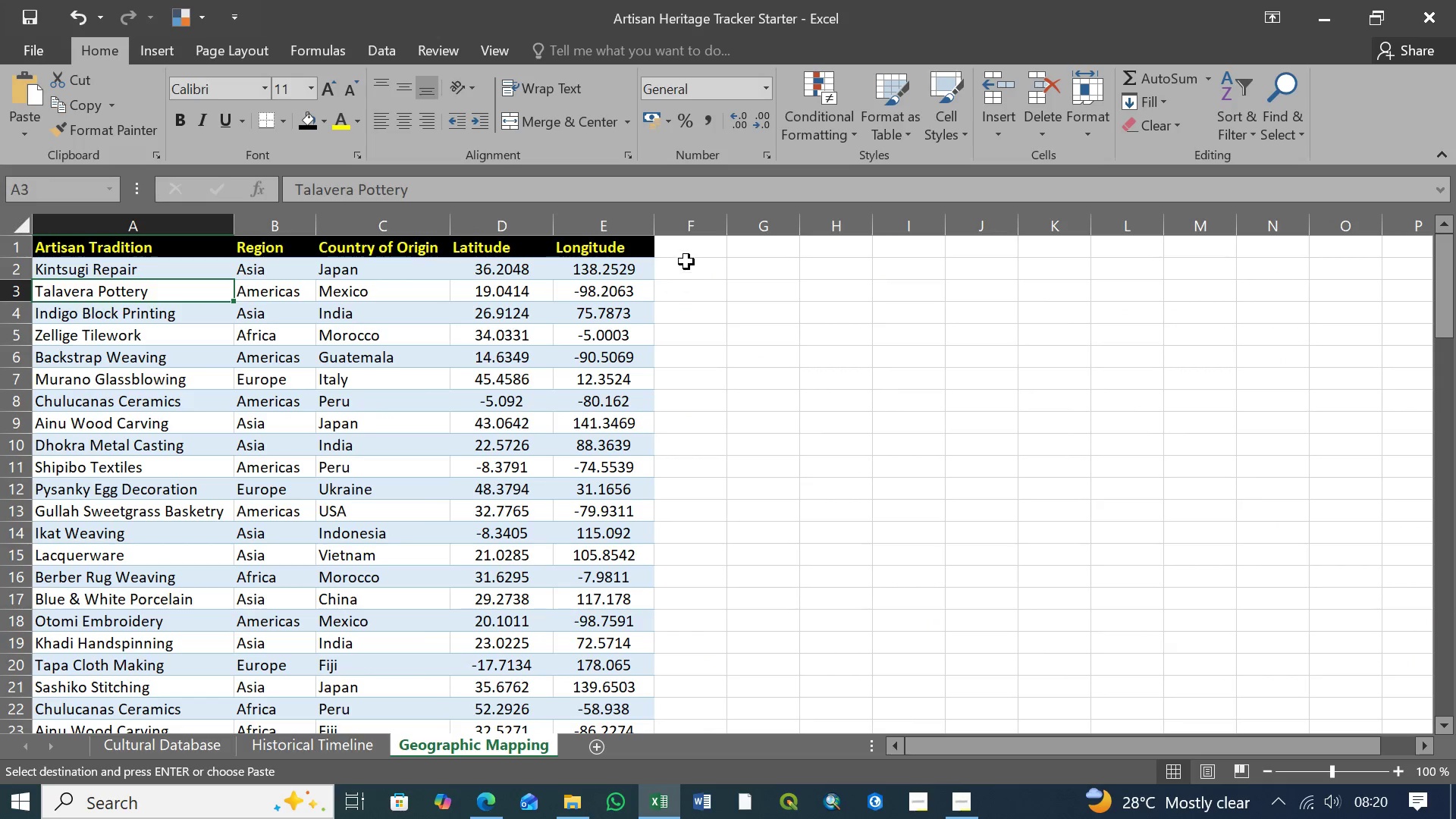 
left_click([692, 253])
 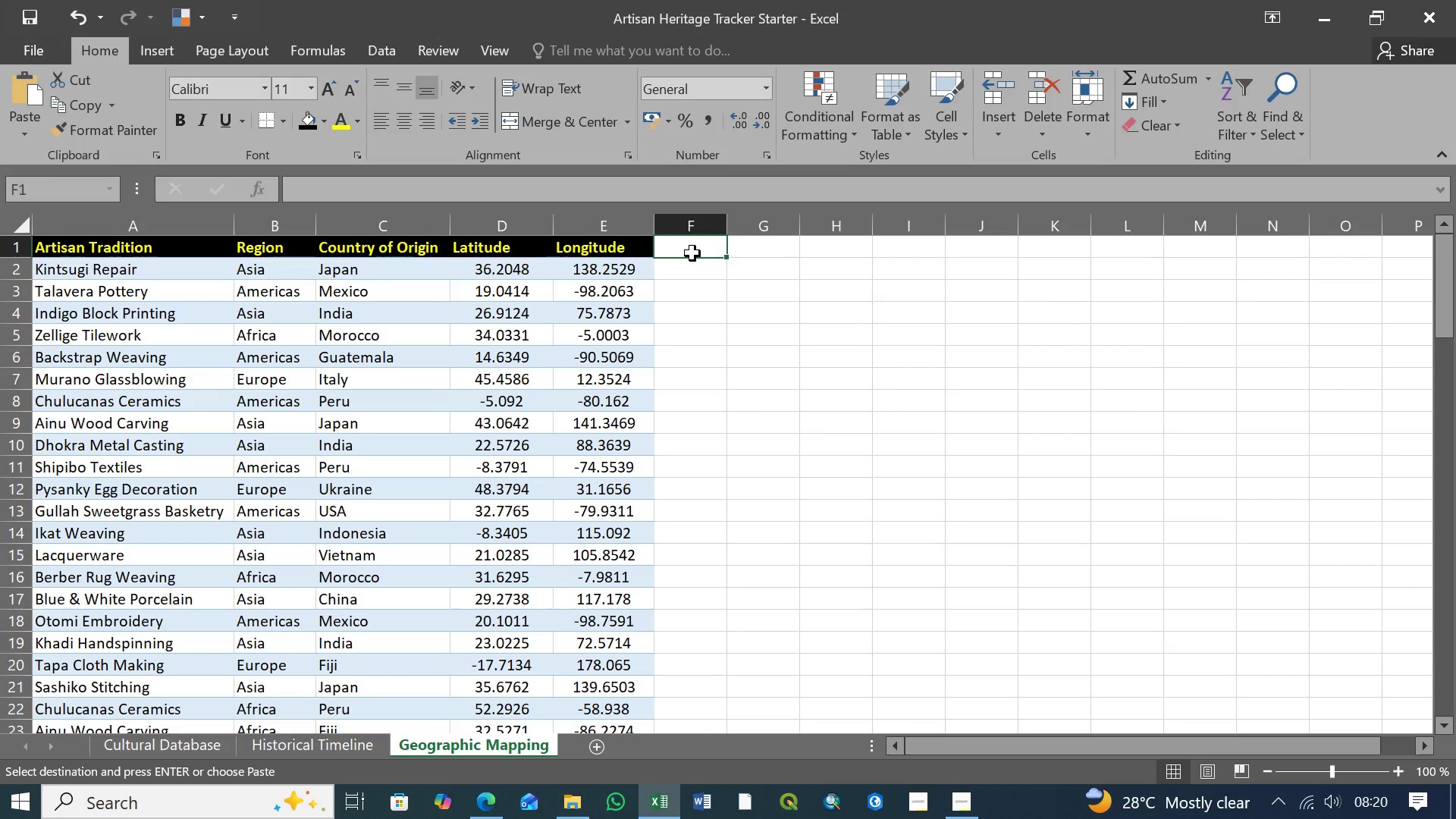 
key(Control+V)
 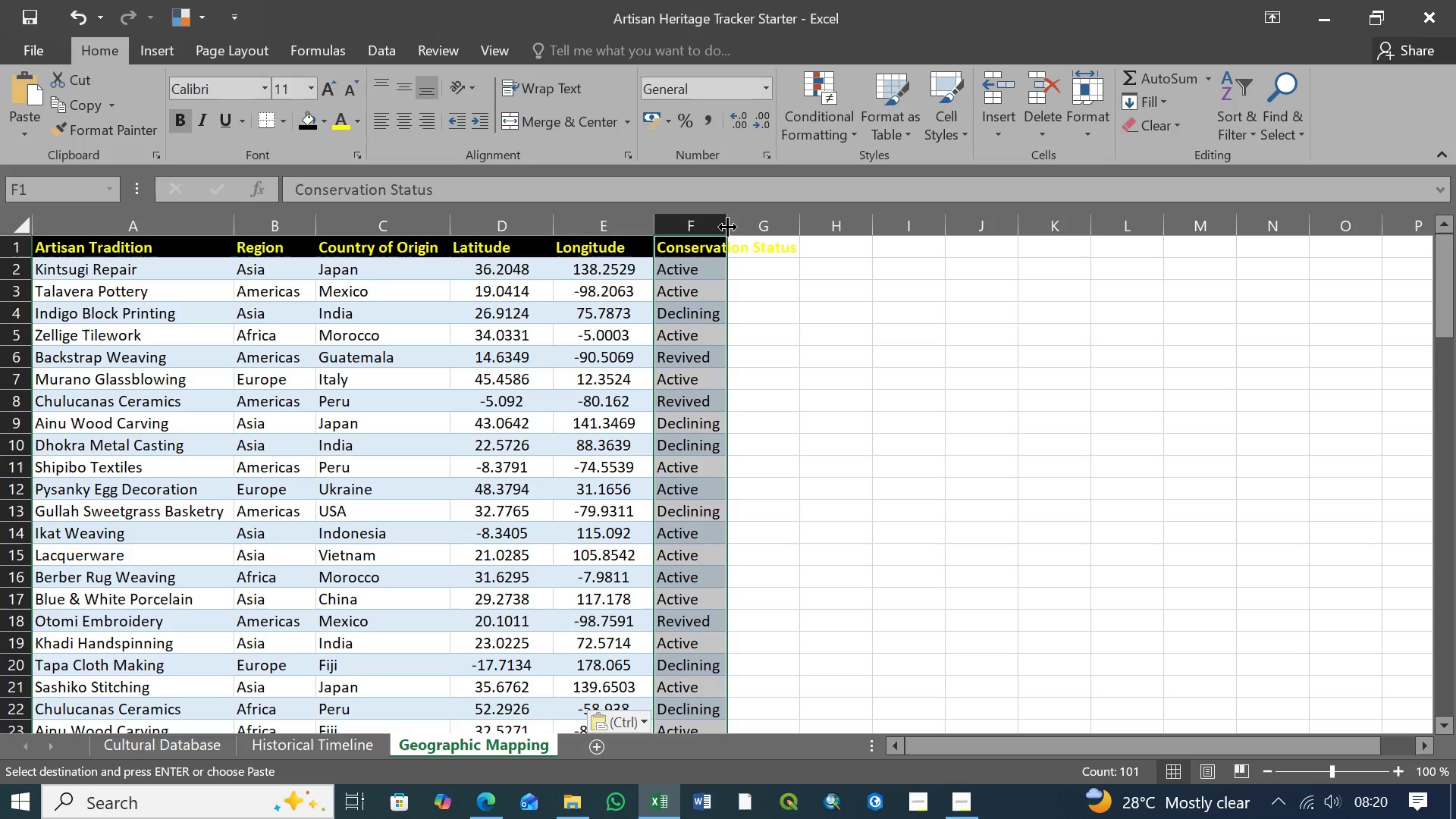 
left_click_drag(start_coordinate=[726, 223], to_coordinate=[802, 226])
 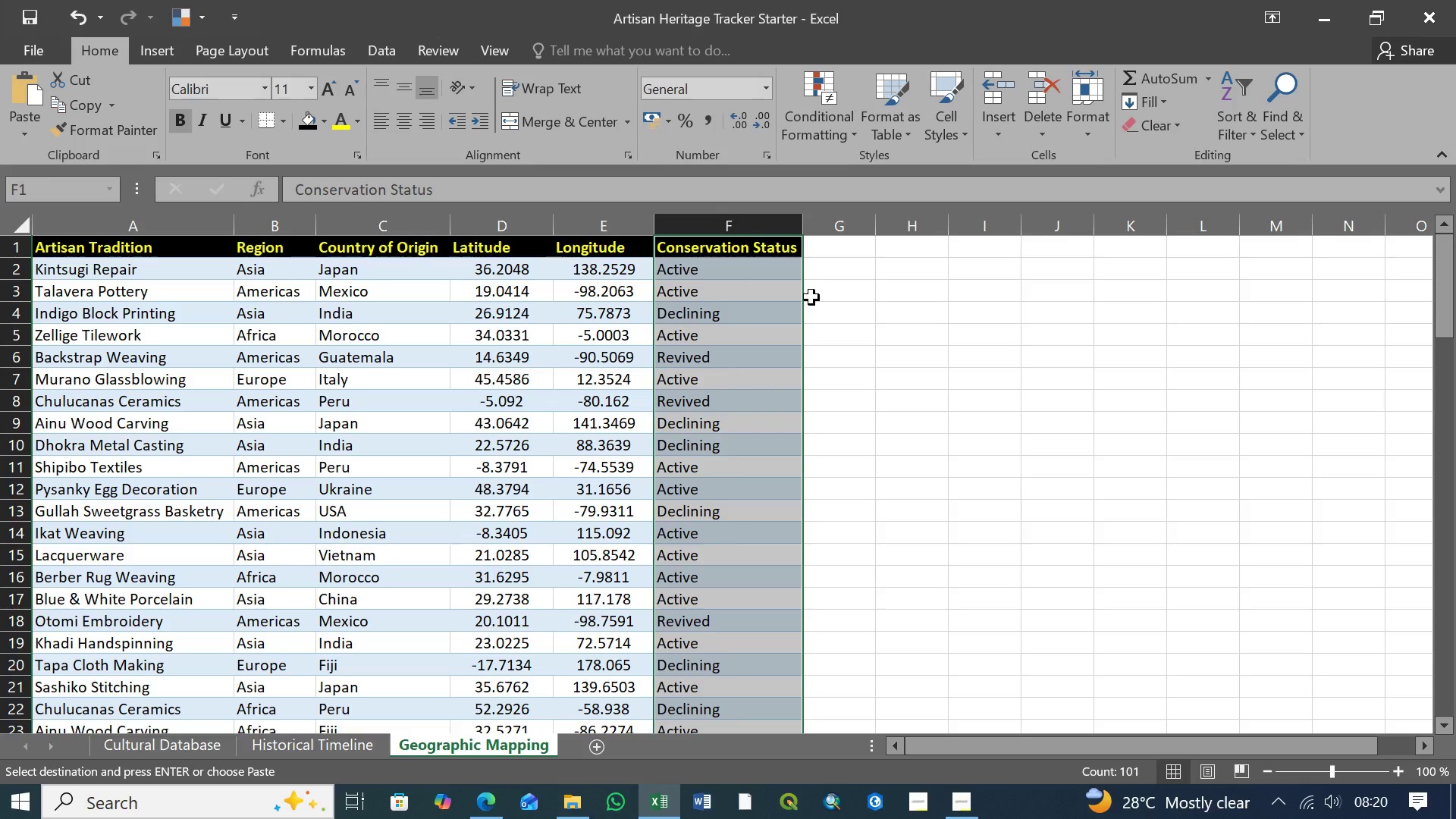 
wait(30.52)
 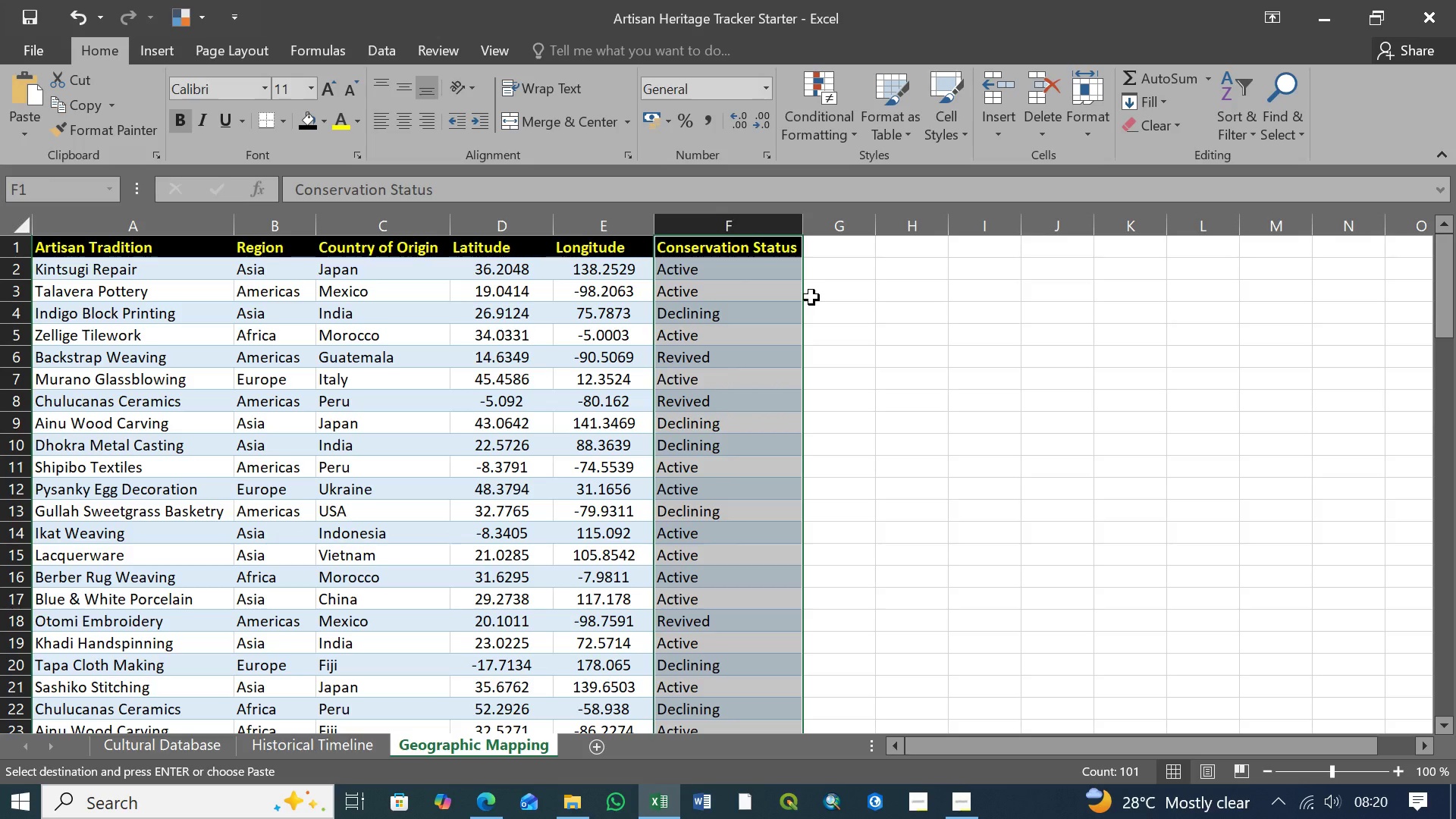 
left_click([578, 391])
 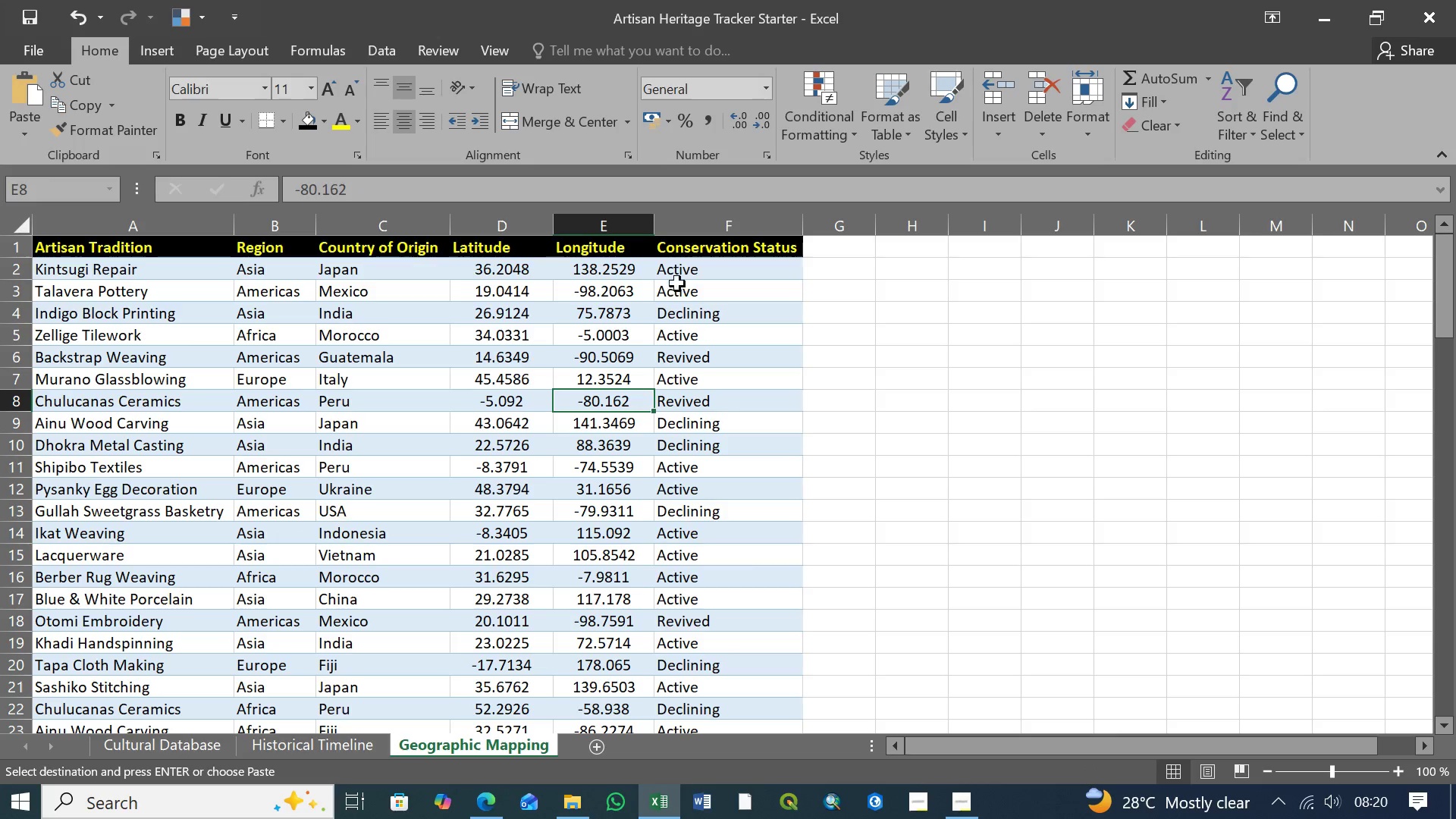 
left_click([701, 270])
 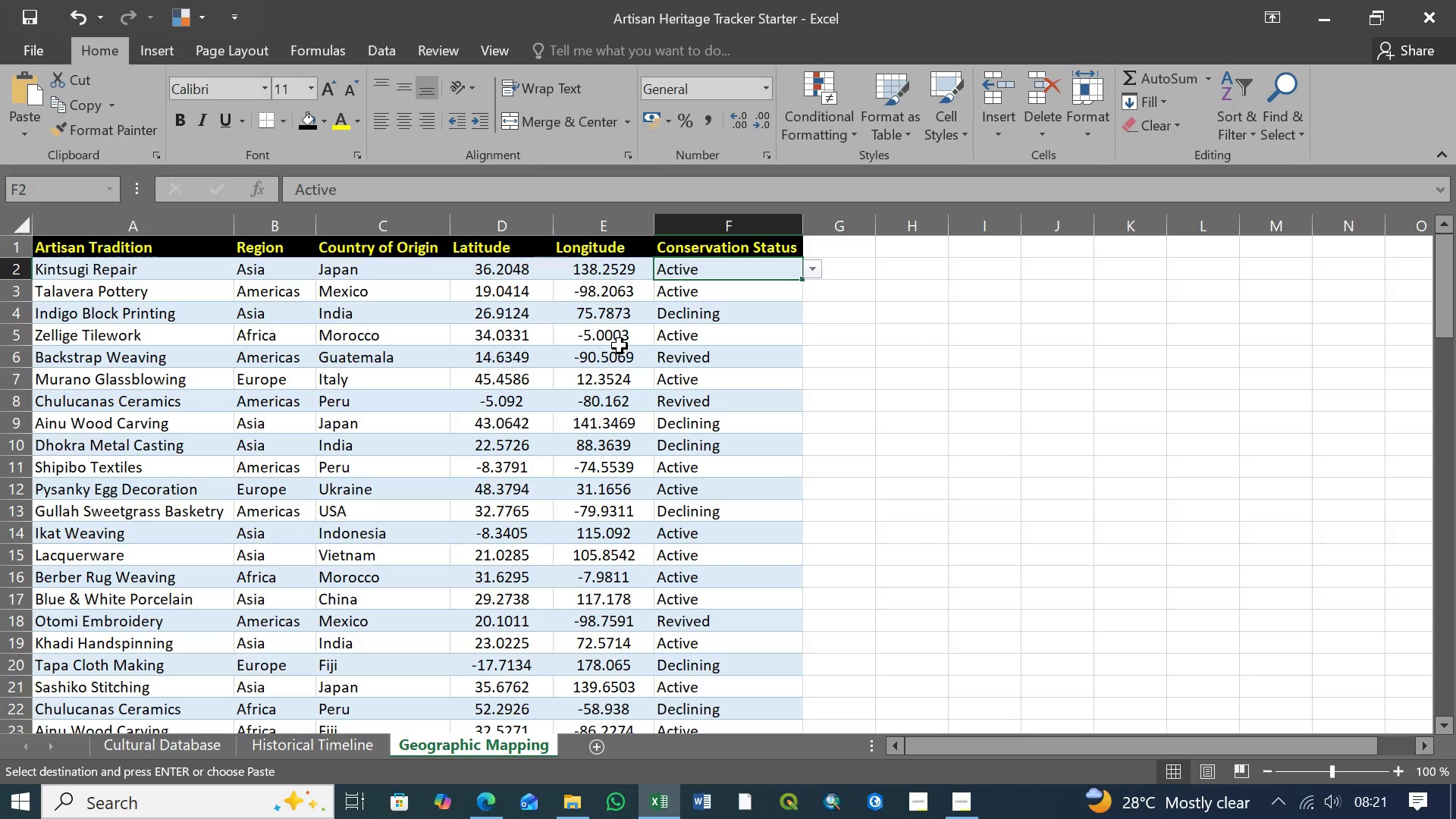 
wait(42.08)
 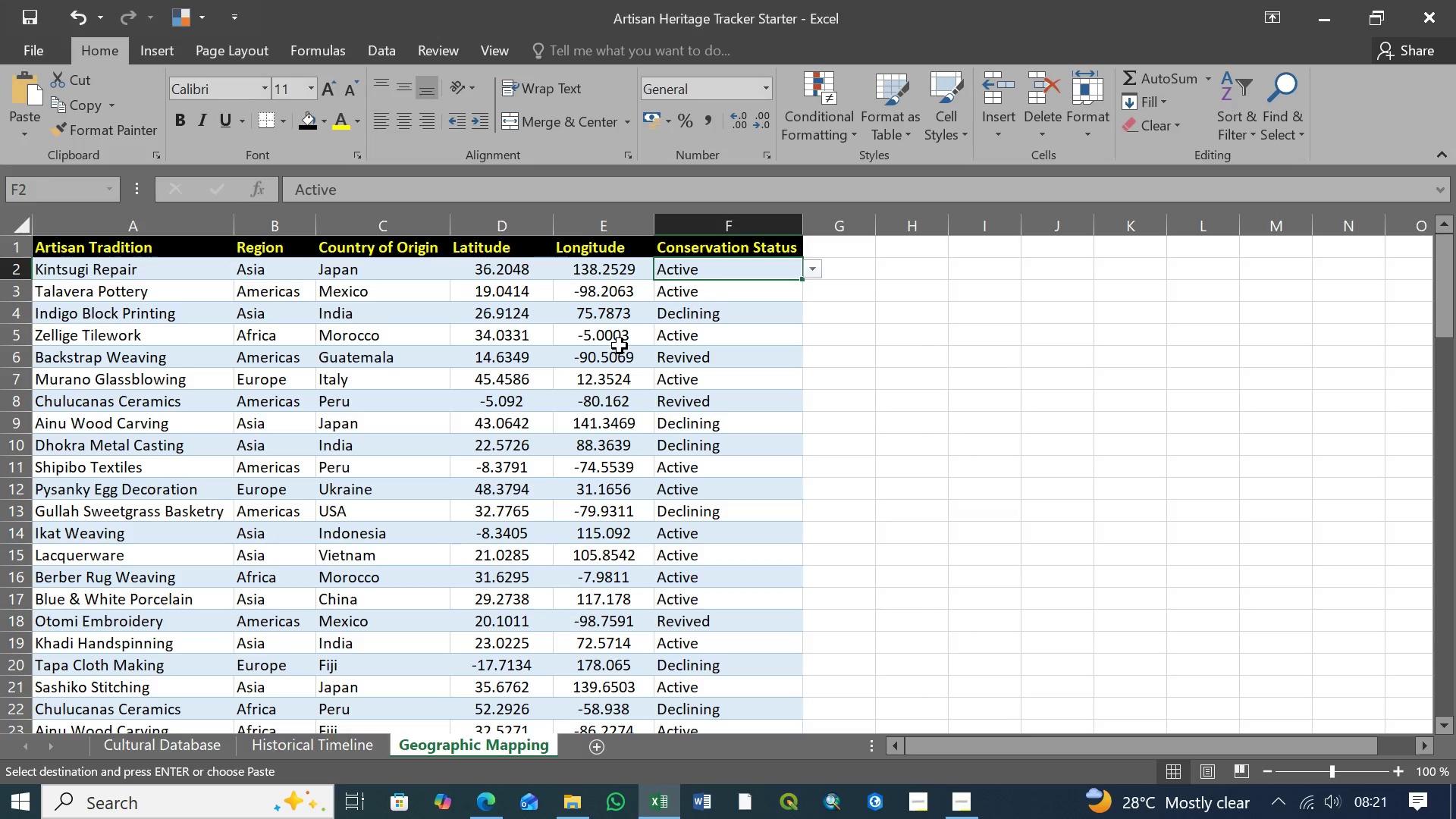 
left_click([715, 287])
 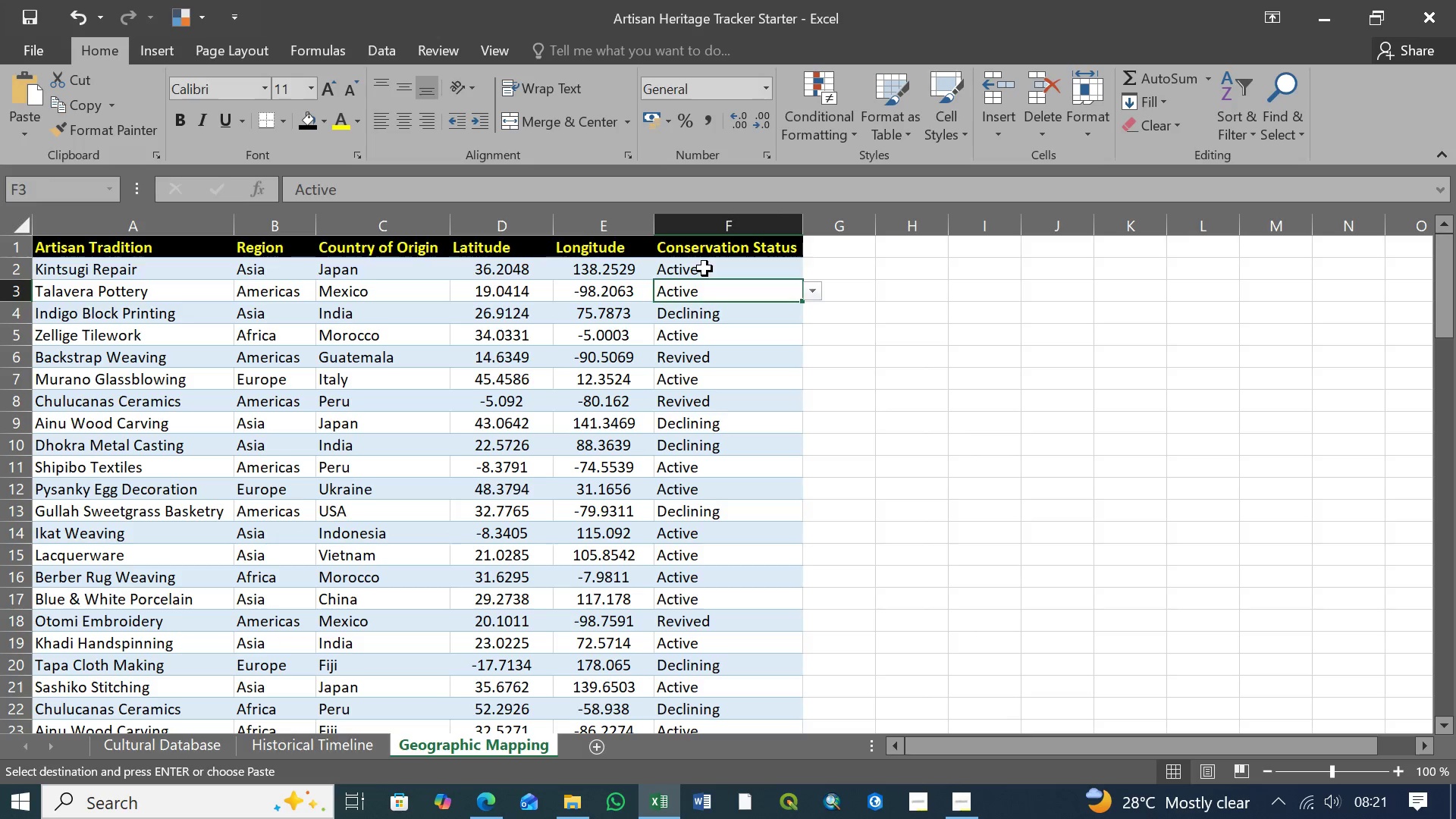 
left_click([704, 268])
 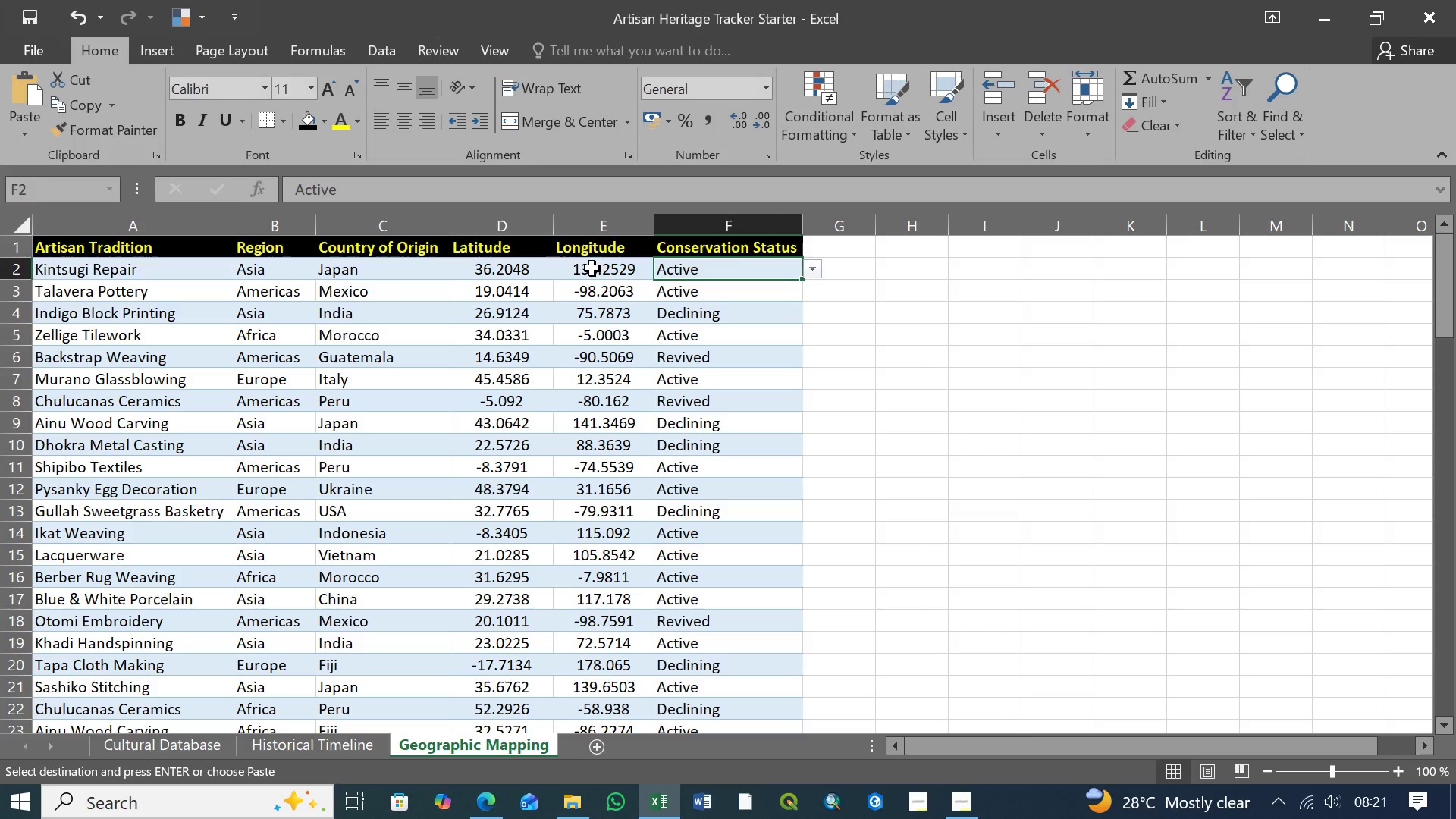 
left_click([102, 266])
 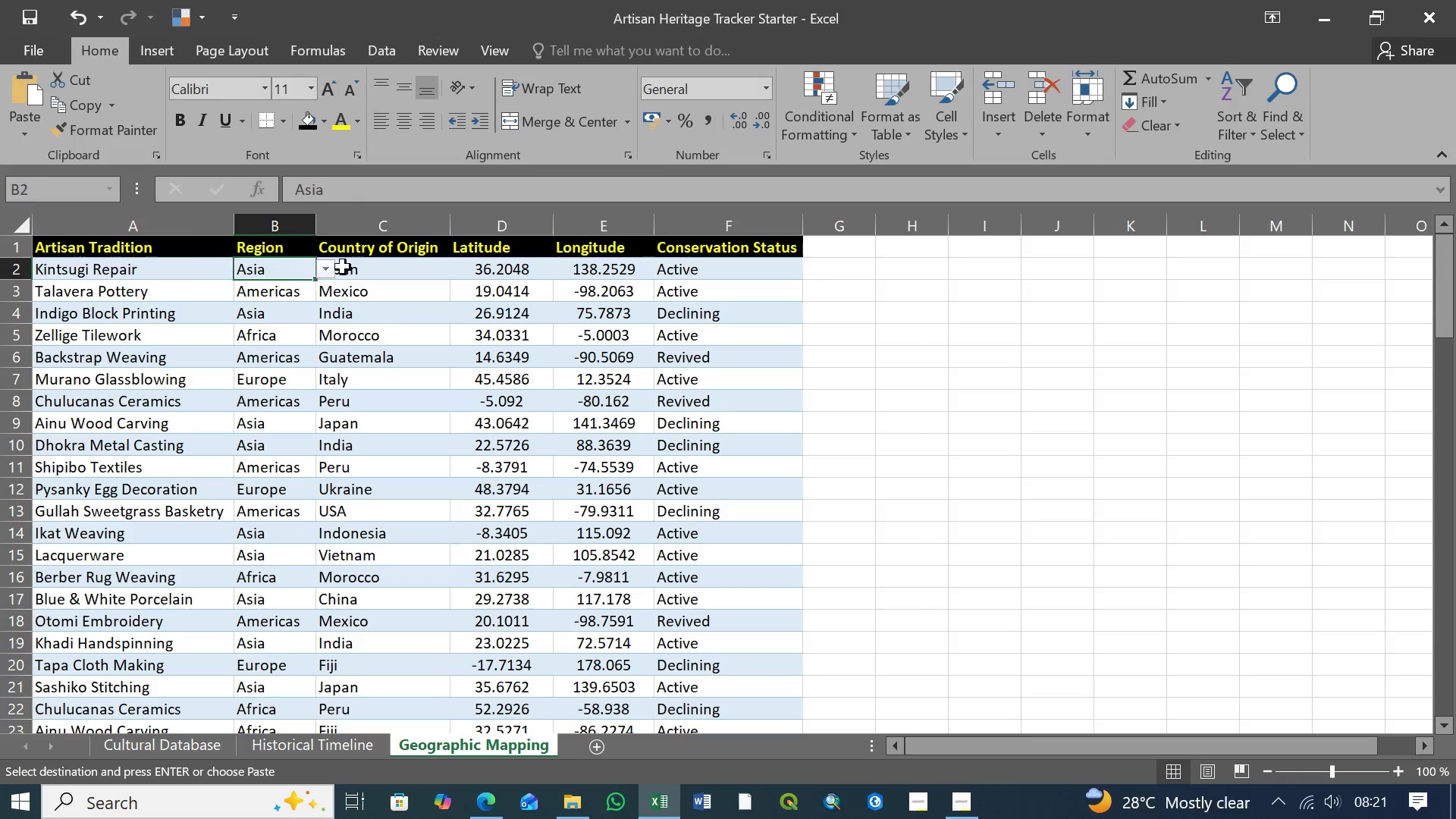 
double_click([347, 267])
 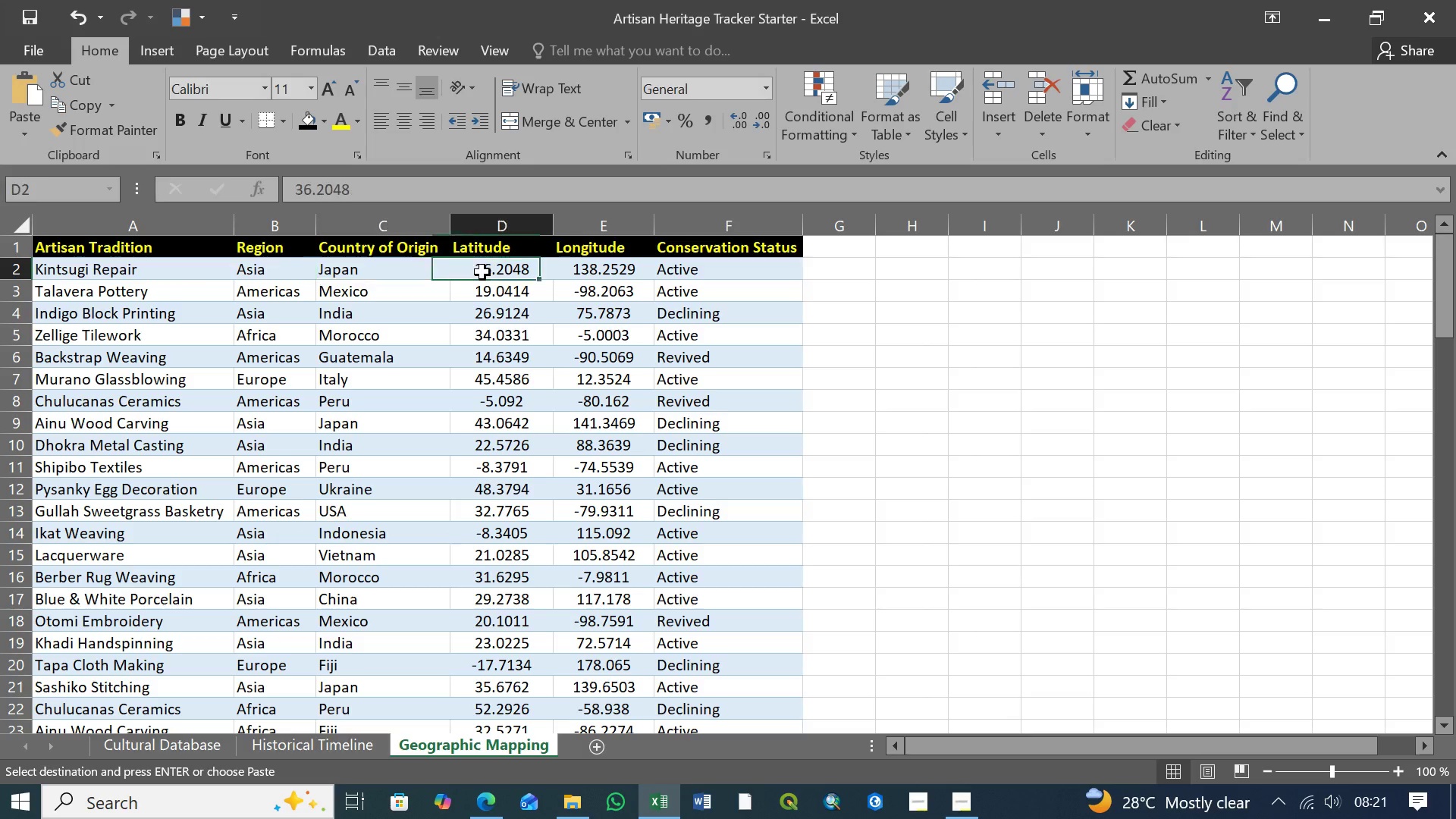 
triple_click([477, 272])
 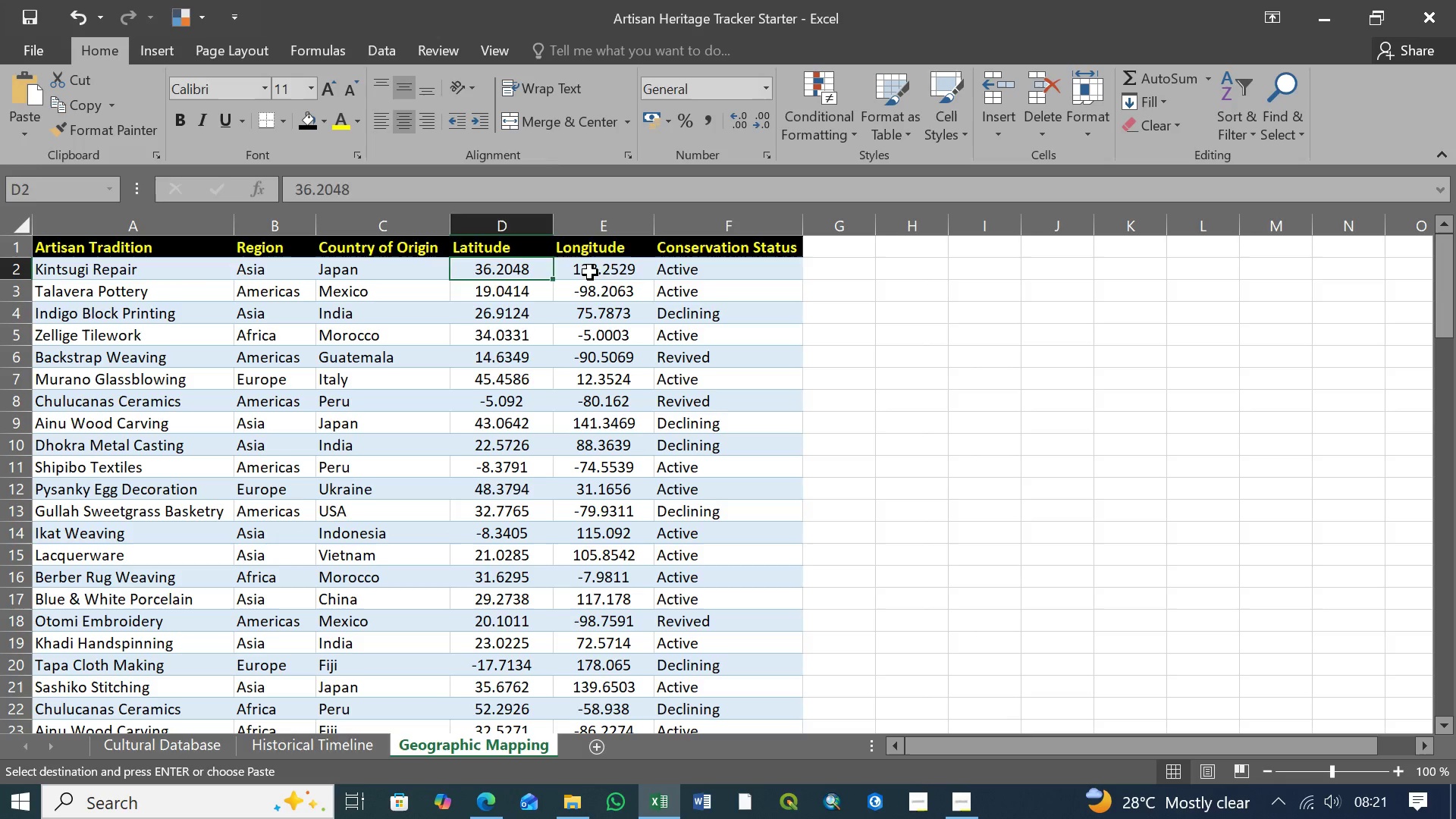 
triple_click([590, 272])
 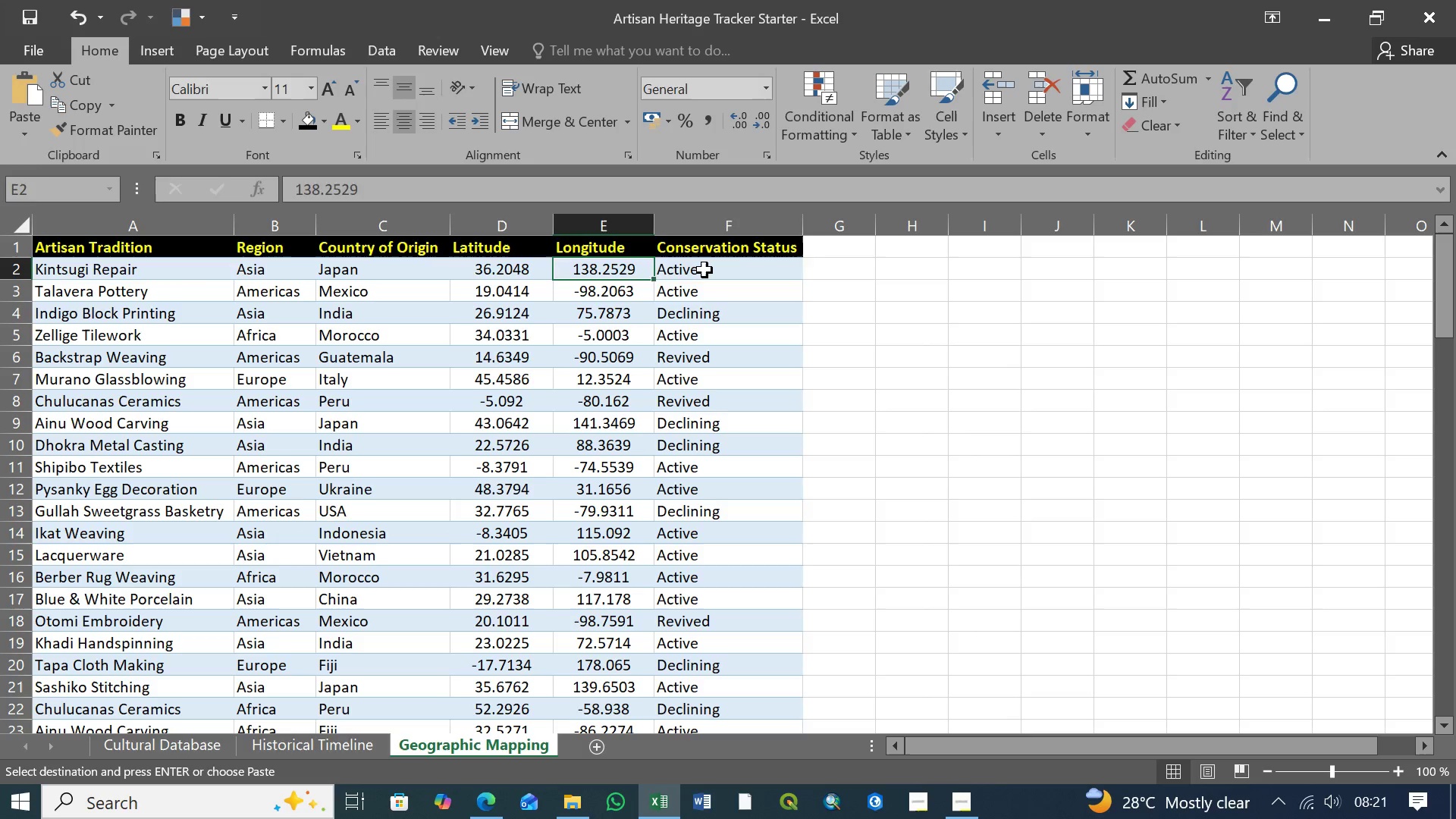 
triple_click([704, 270])
 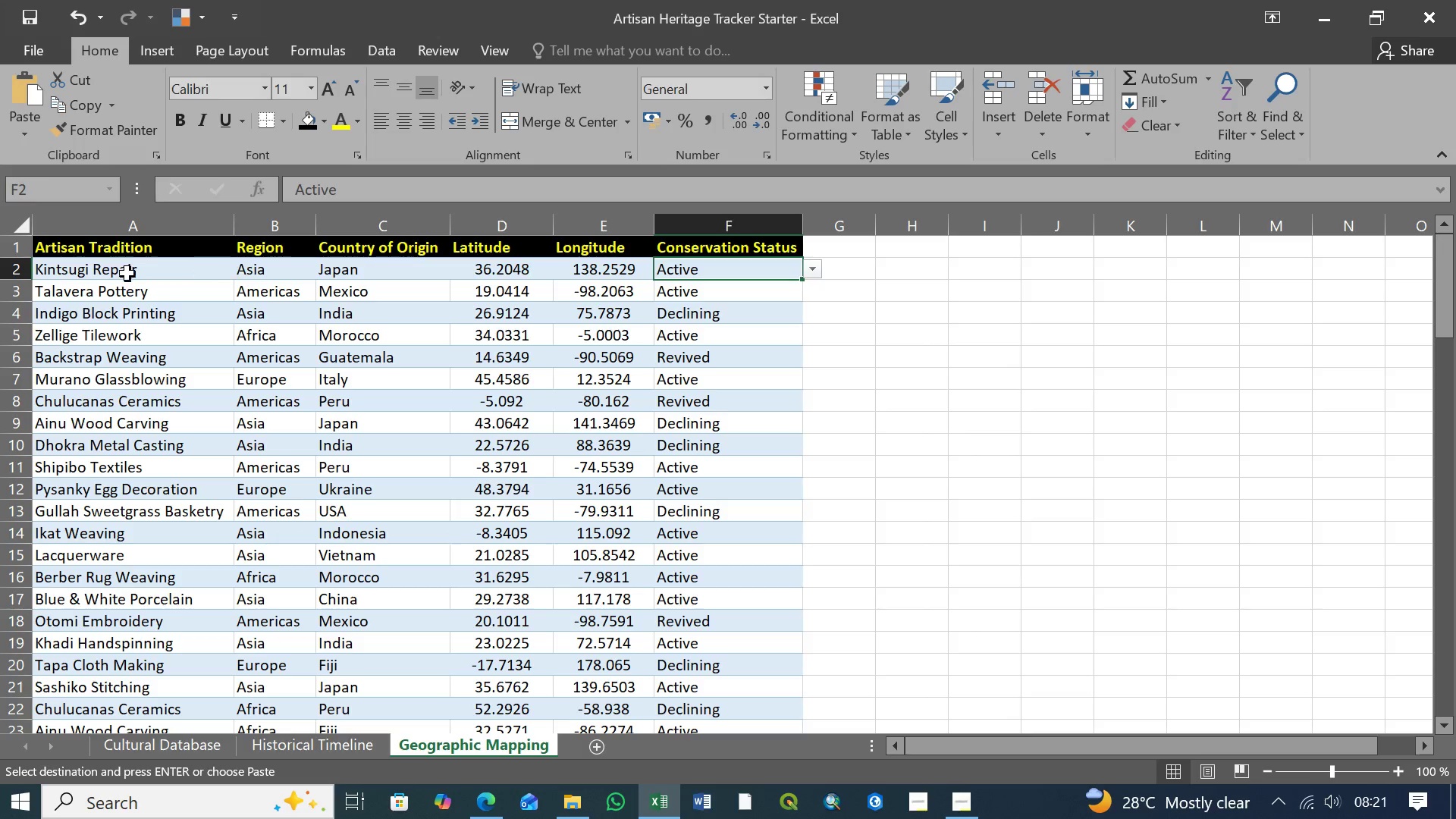 
left_click([127, 274])
 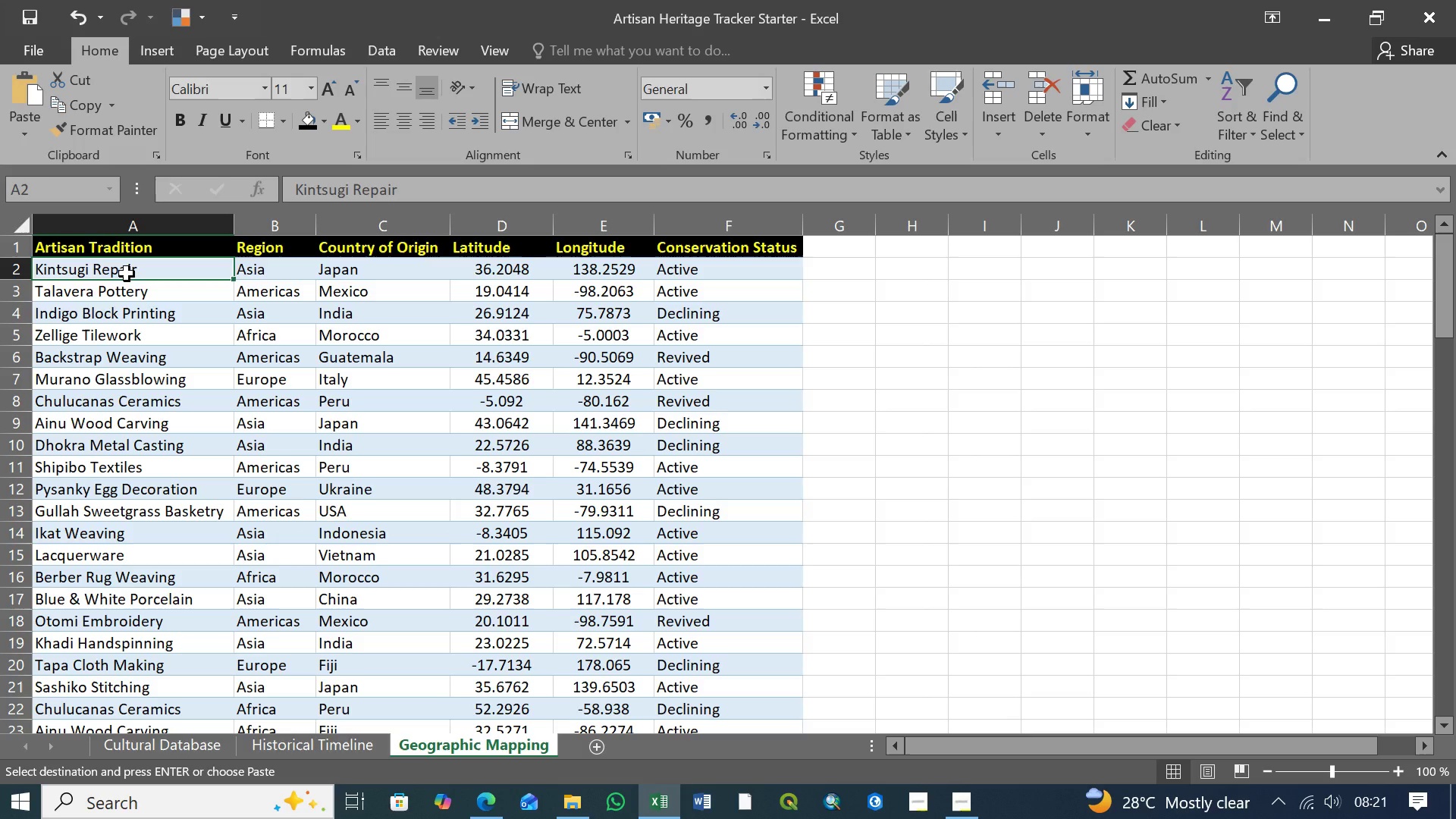 
wait(12.86)
 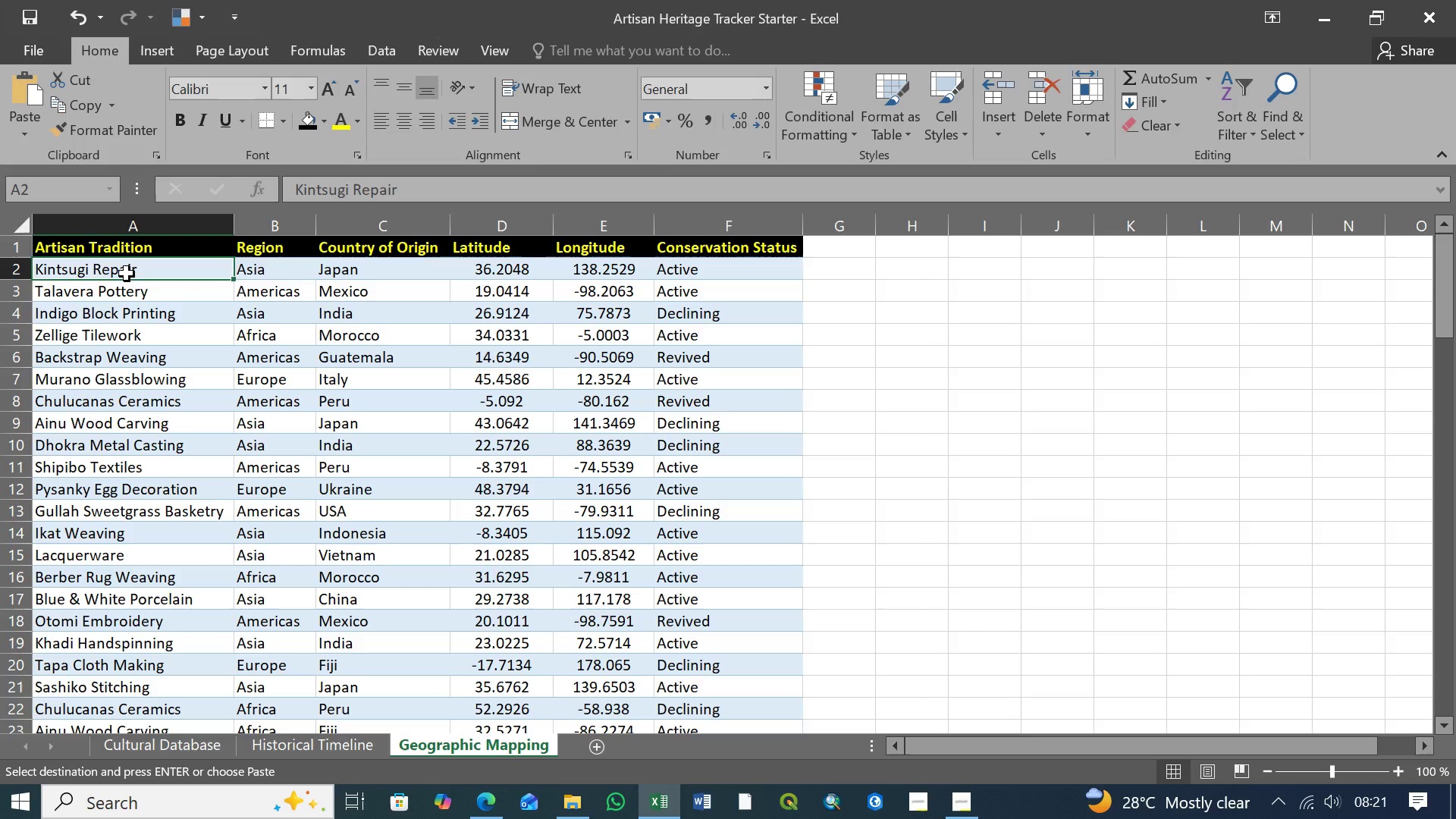 
left_click([384, 218])
 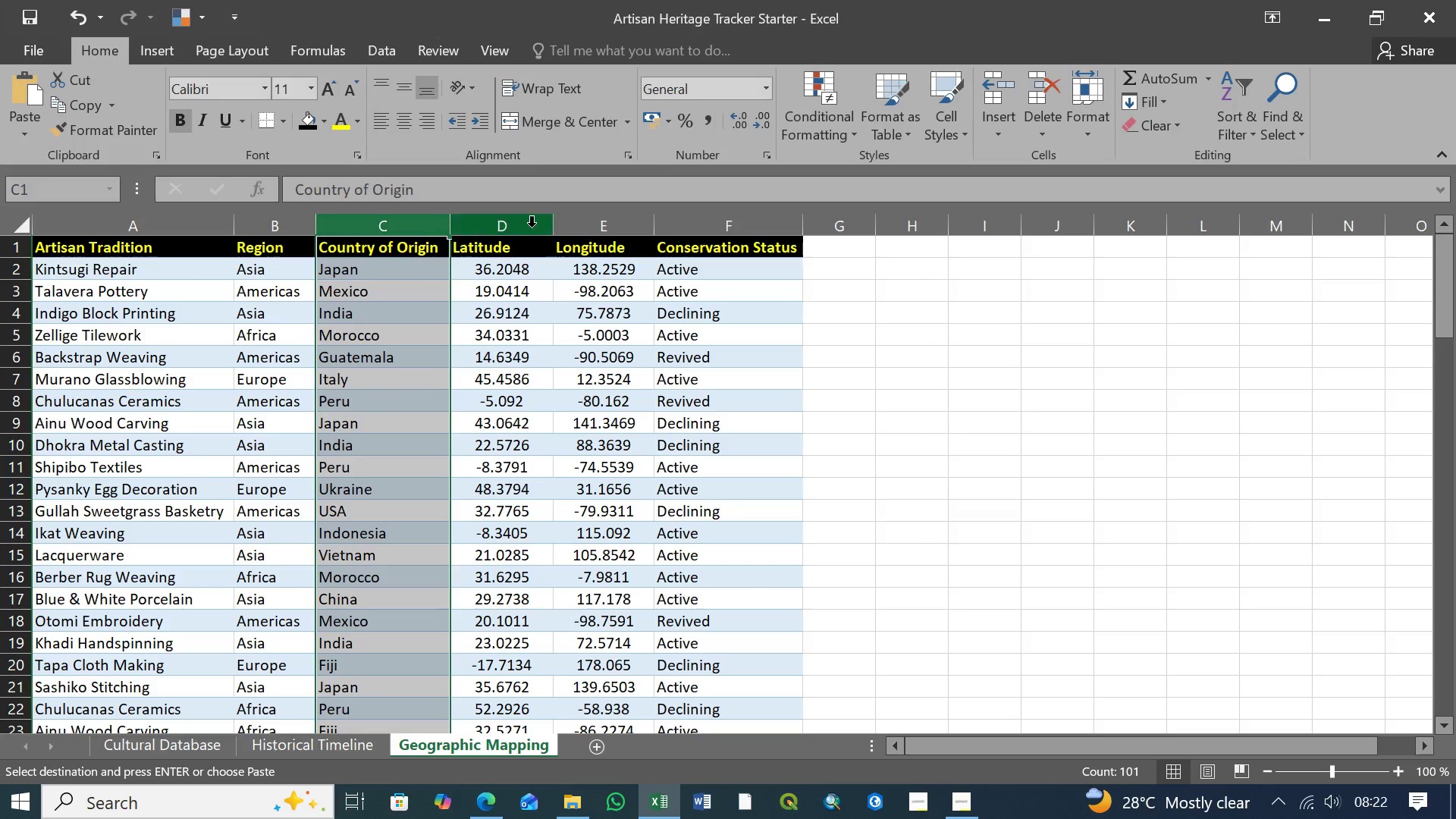 
hold_key(key=ControlLeft, duration=1.08)
left_click([739, 224])
 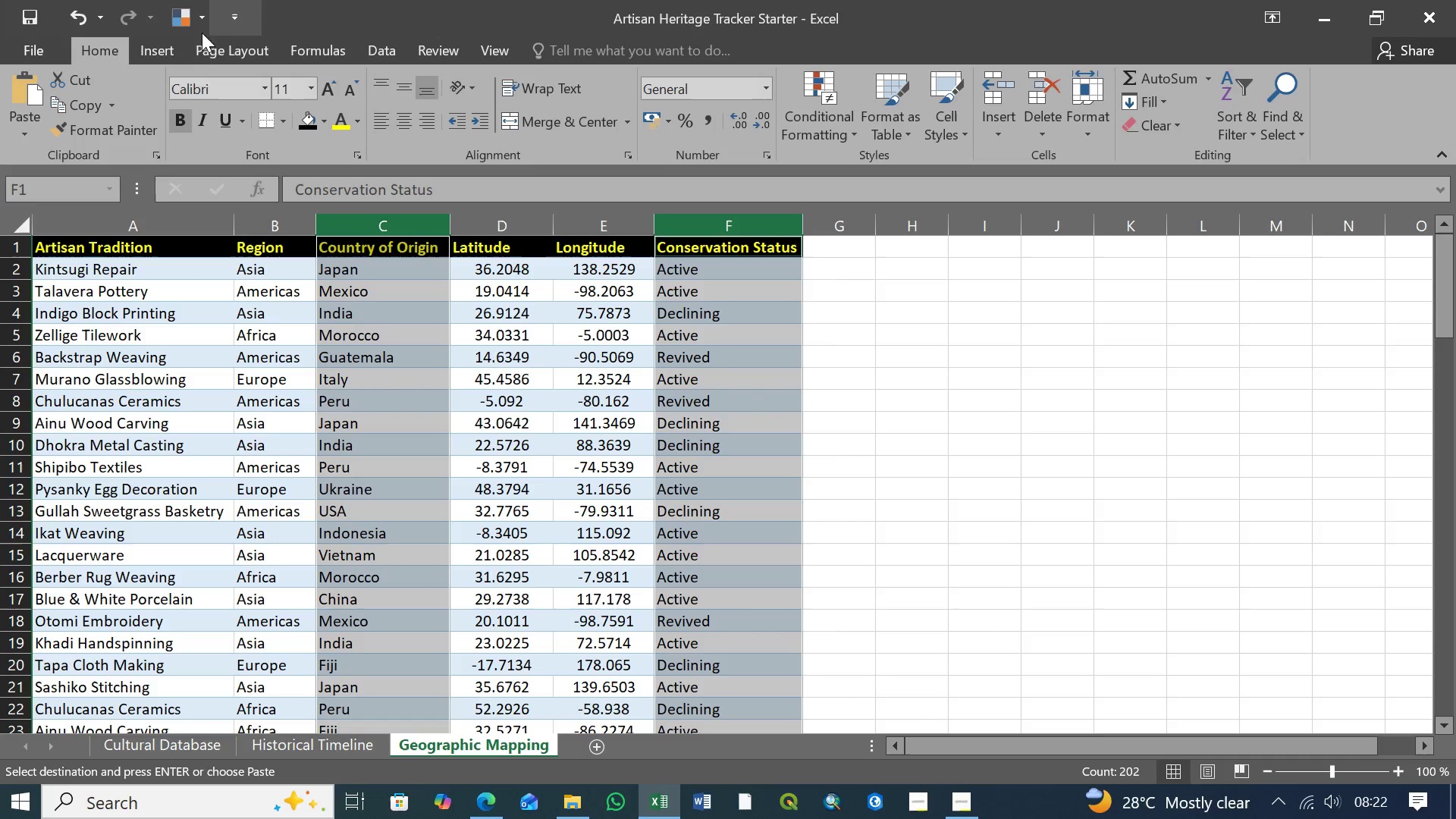 
left_click([161, 49])
 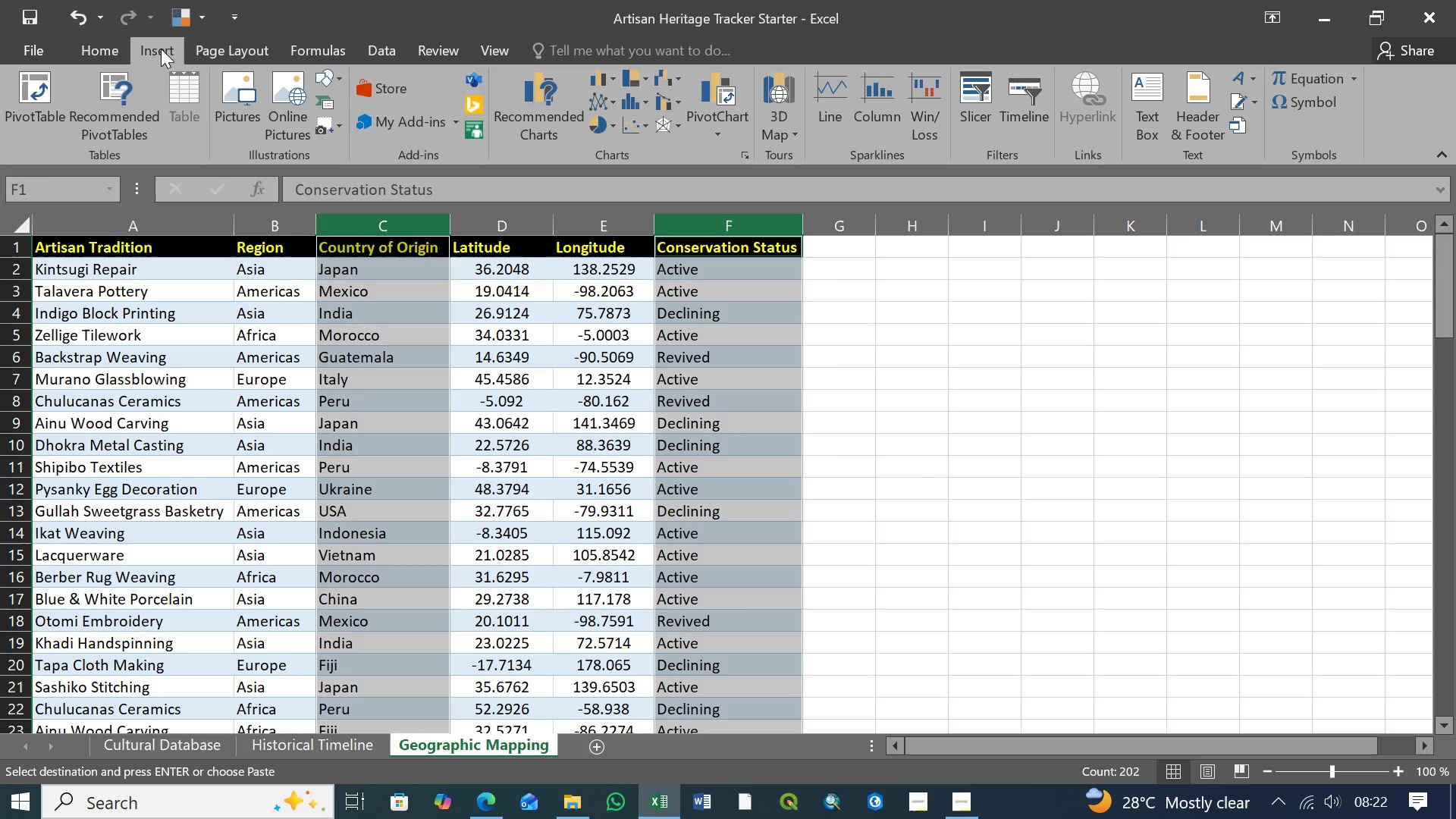 
wait(10.63)
 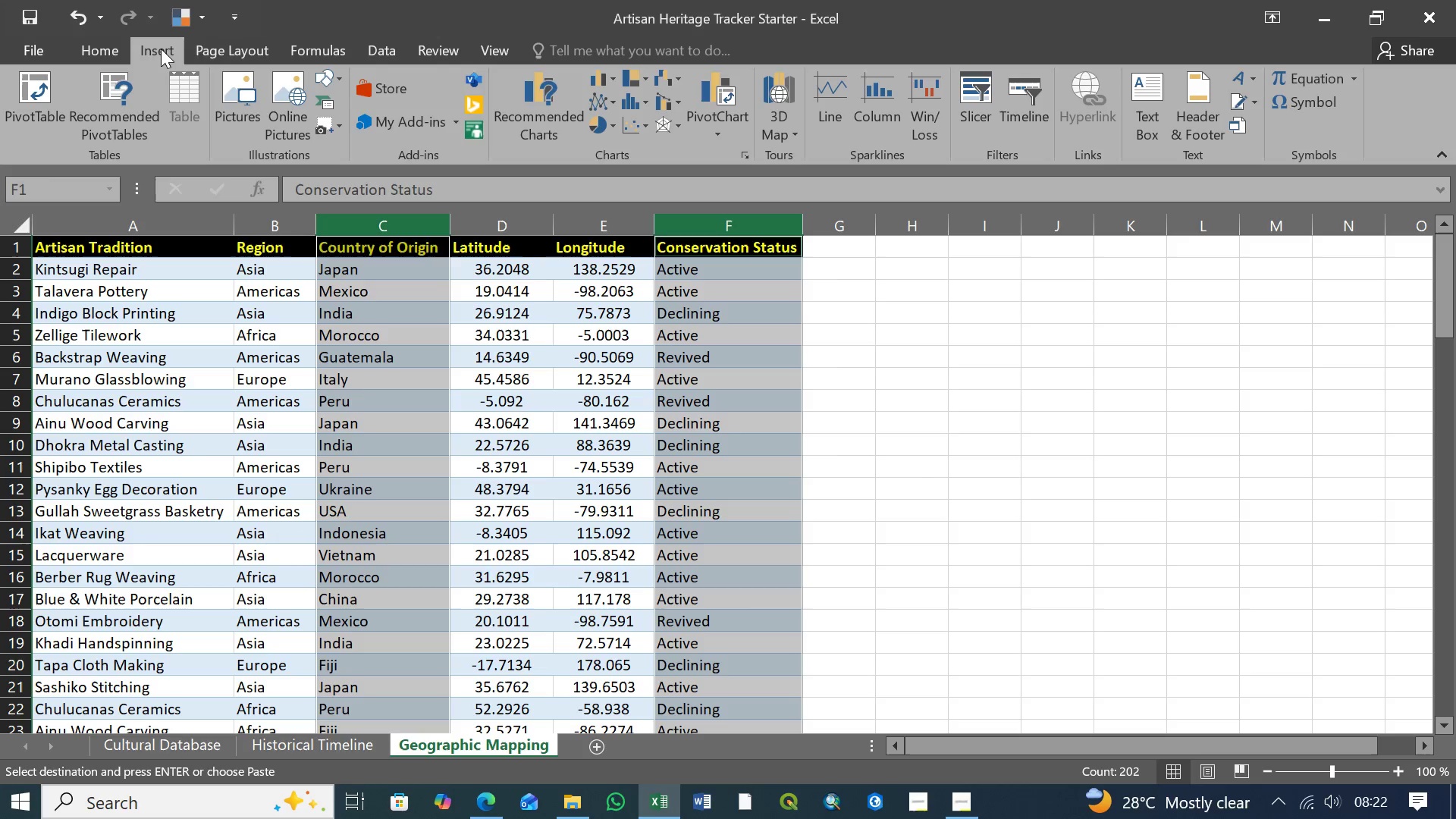 
mouse_move([136, 144])
 